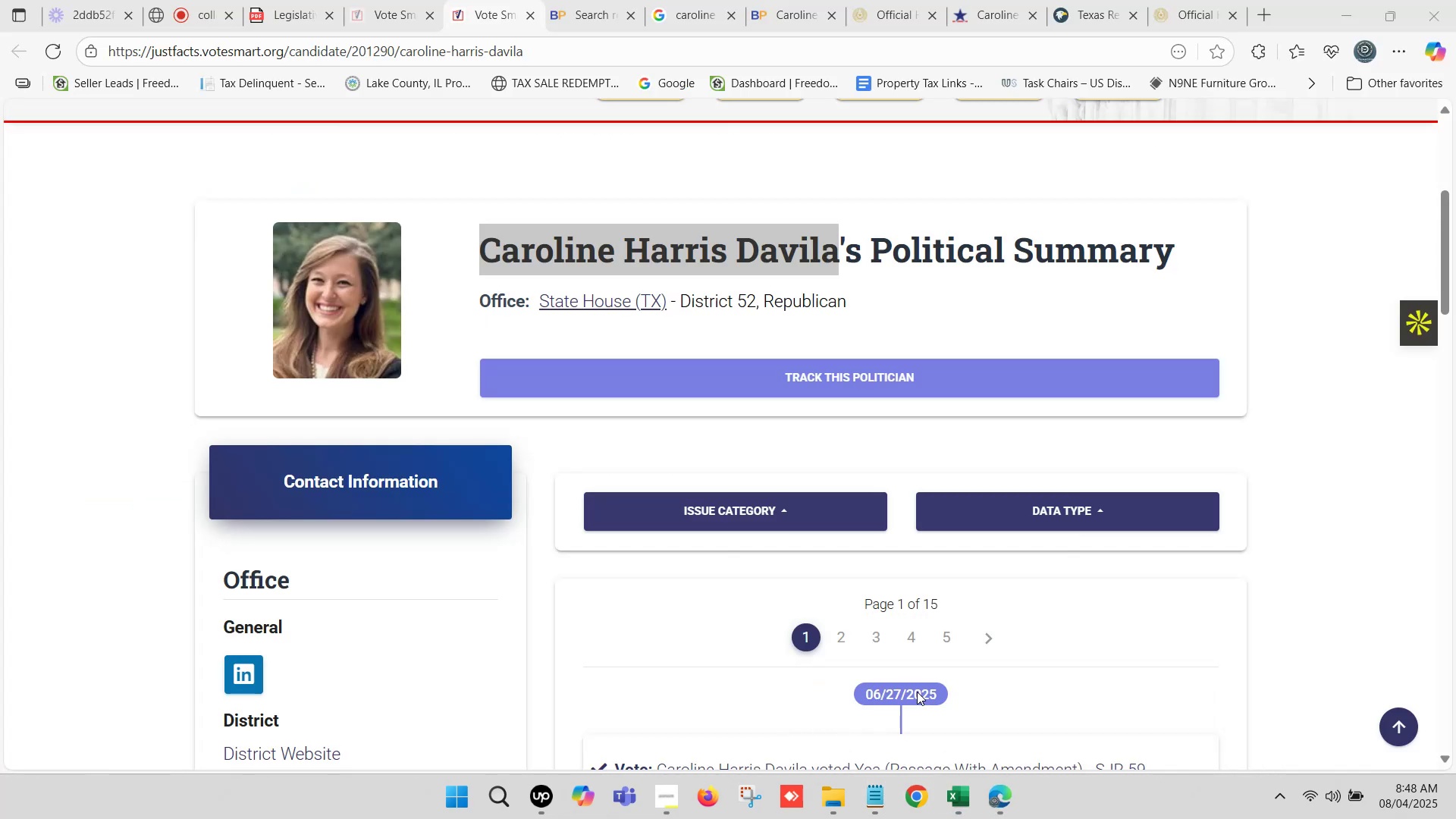 
left_click([602, 0])
 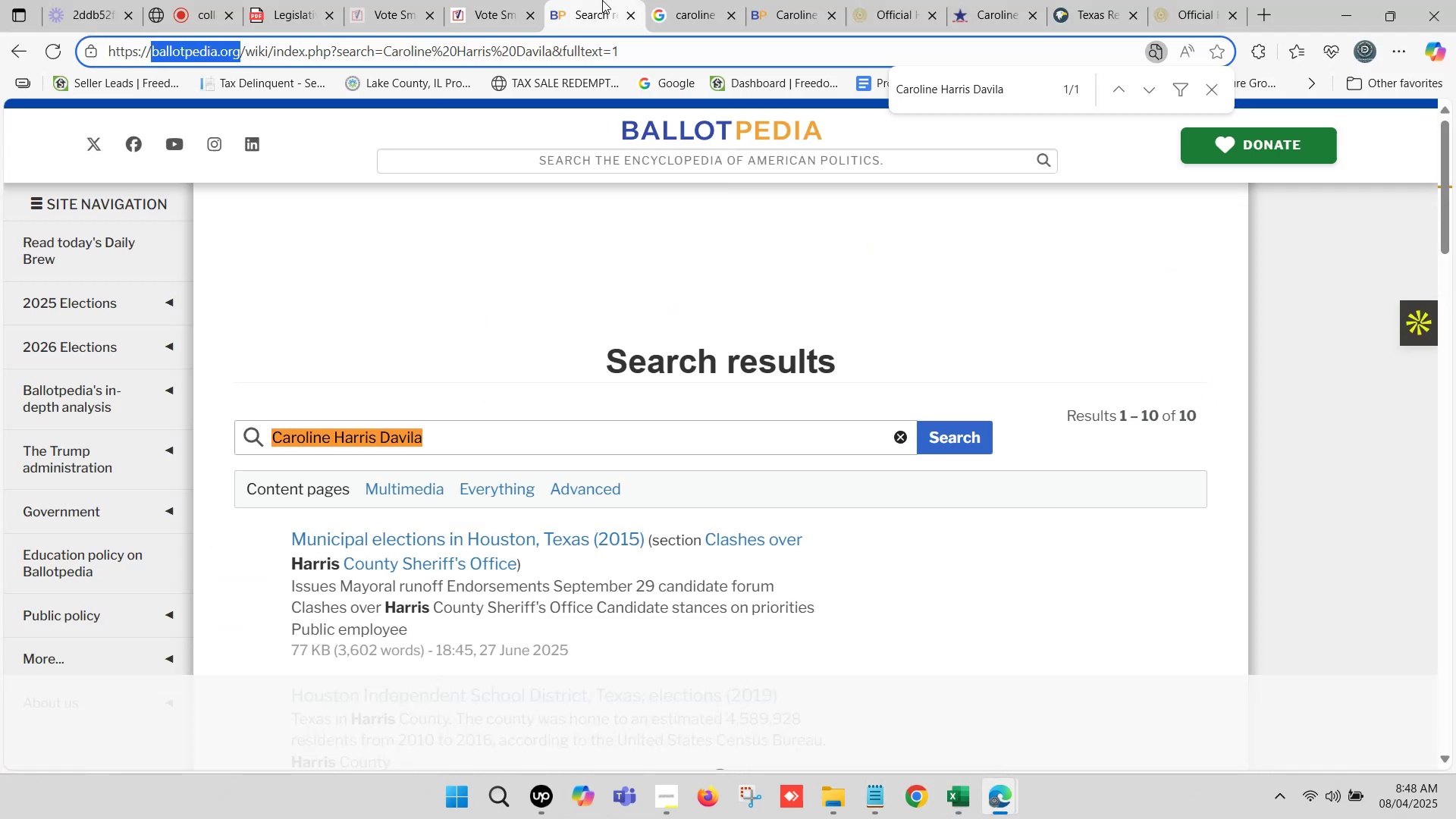 
left_click([602, 0])
 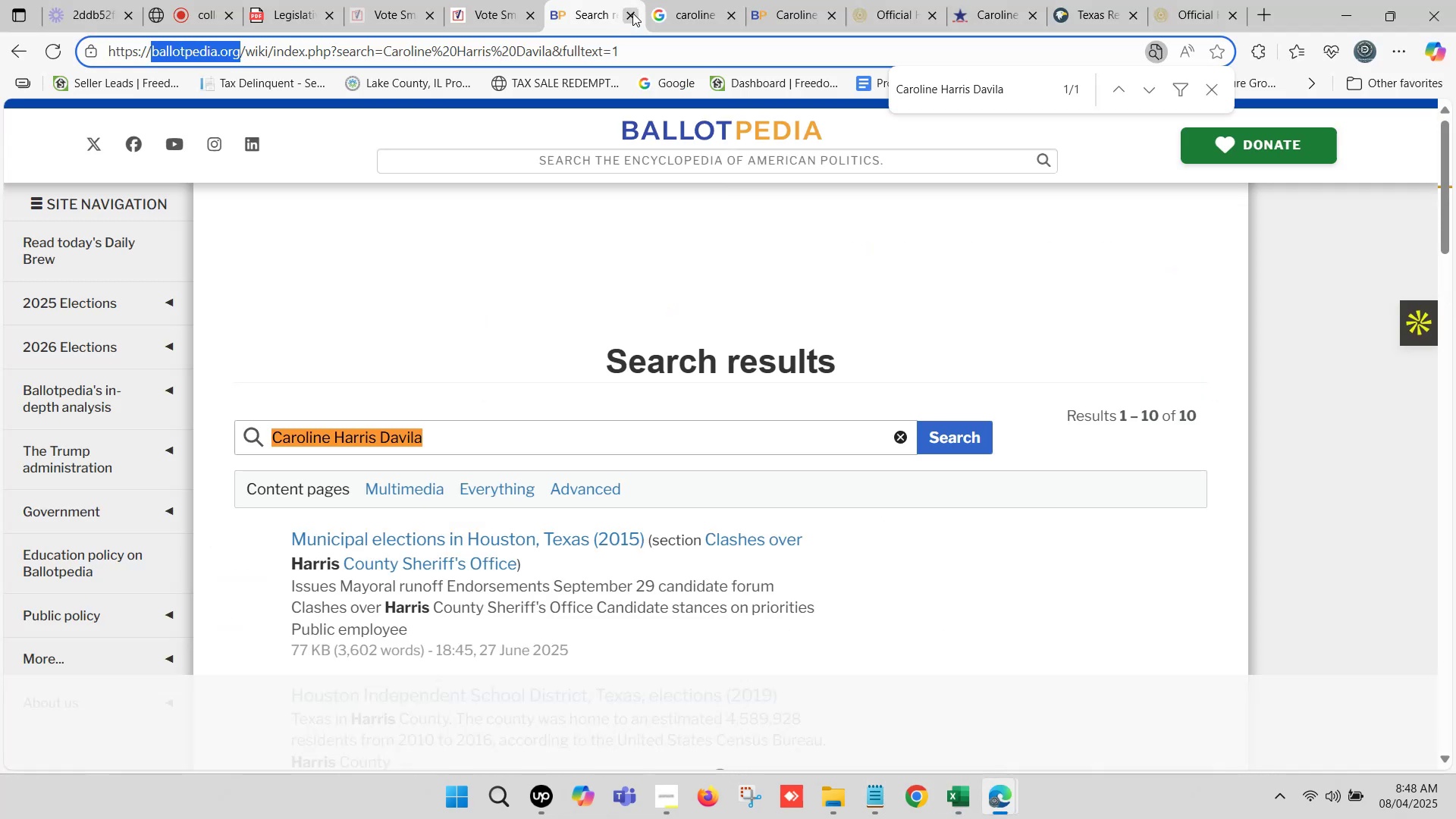 
left_click([632, 12])
 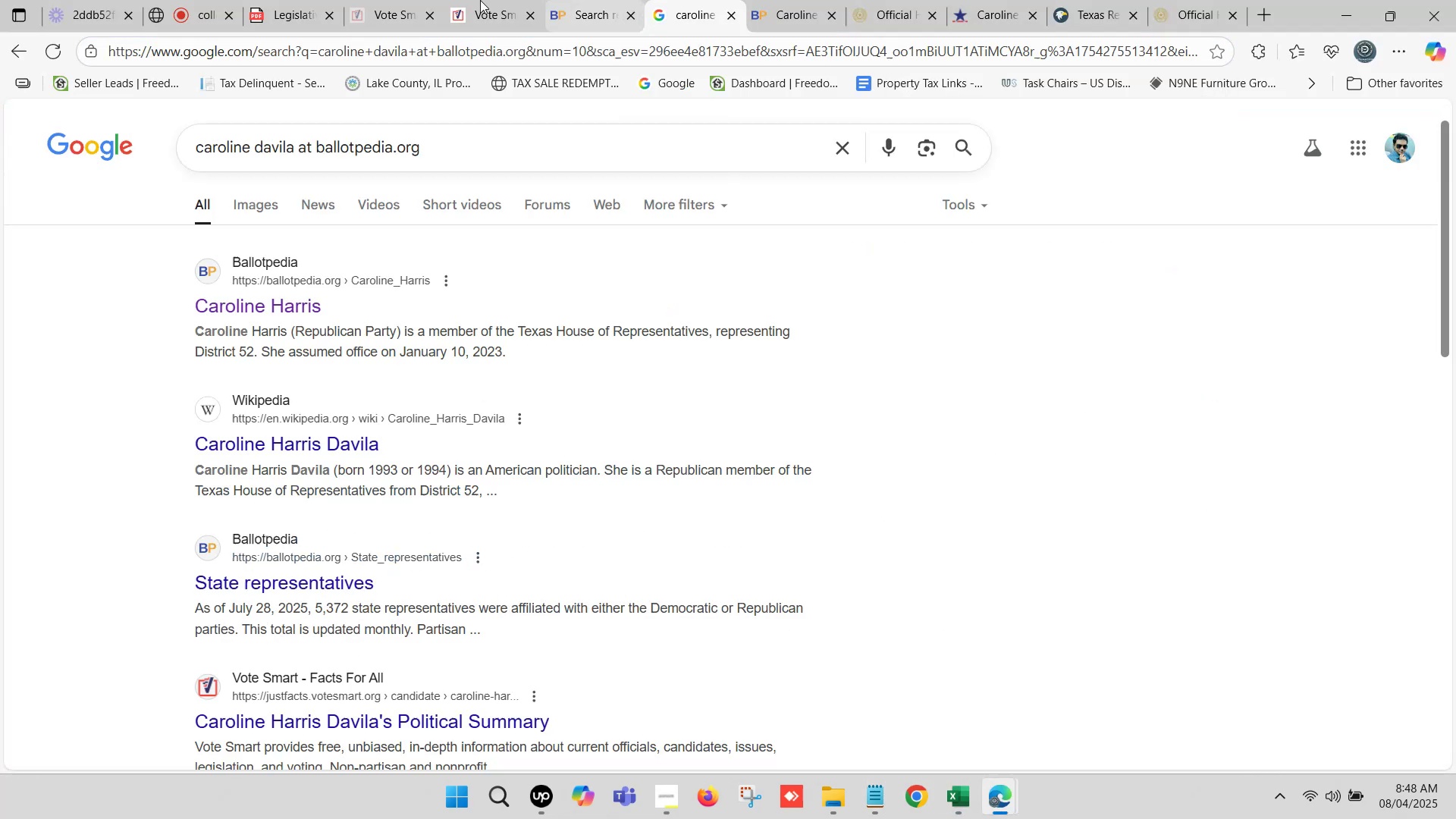 
left_click([480, 0])
 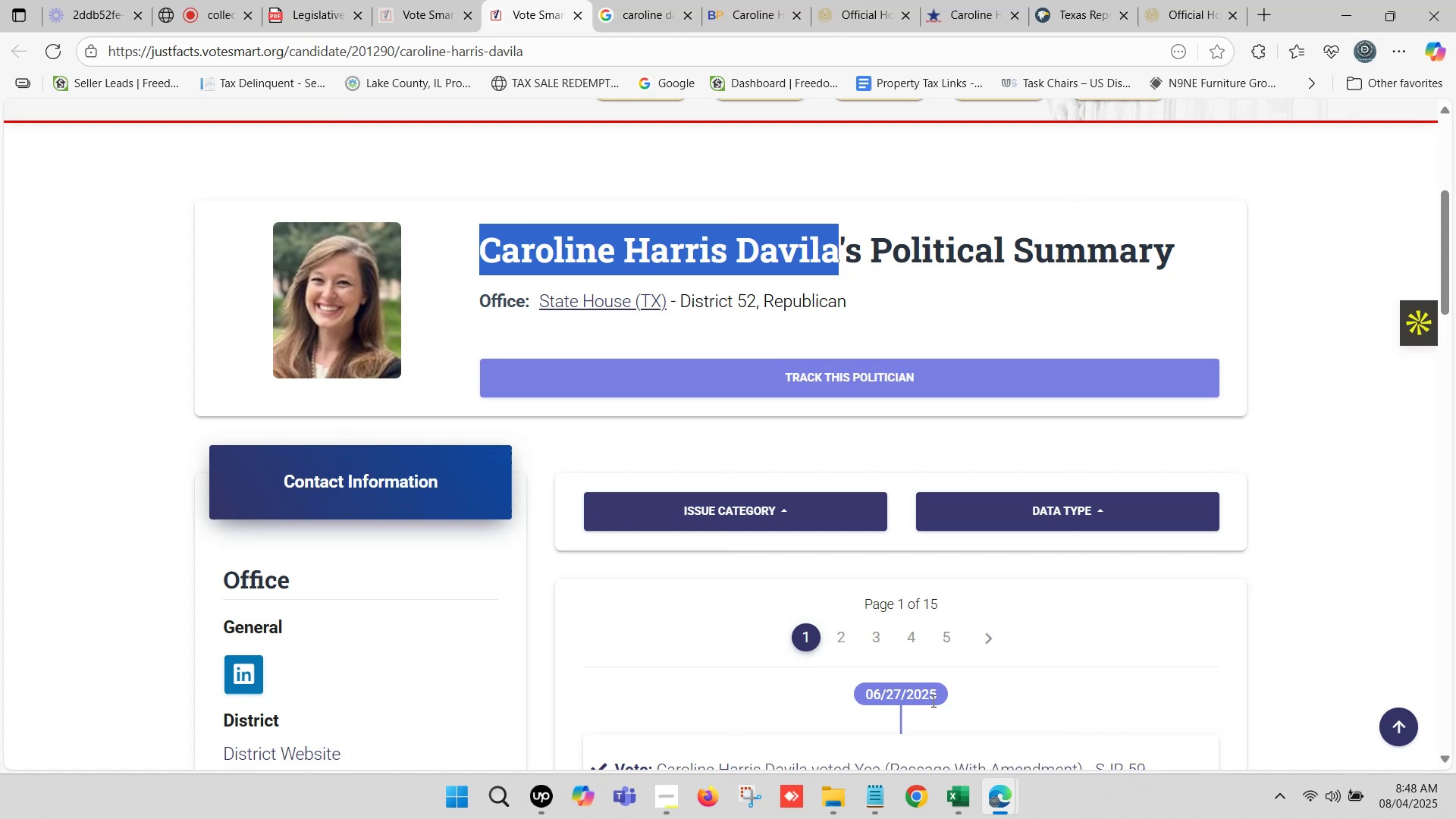 
left_click([963, 795])
 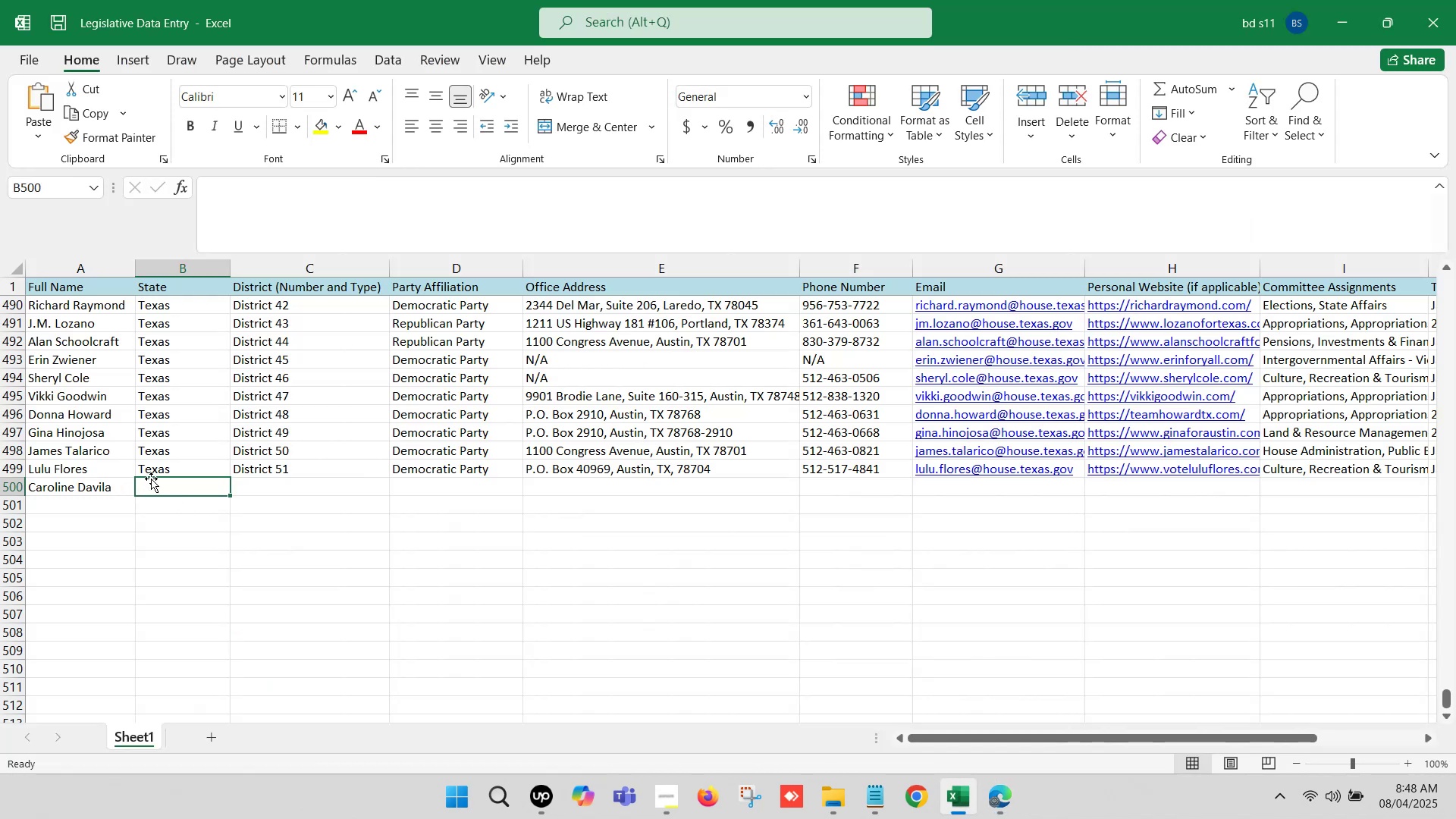 
left_click_drag(start_coordinate=[162, 469], to_coordinate=[248, 470])
 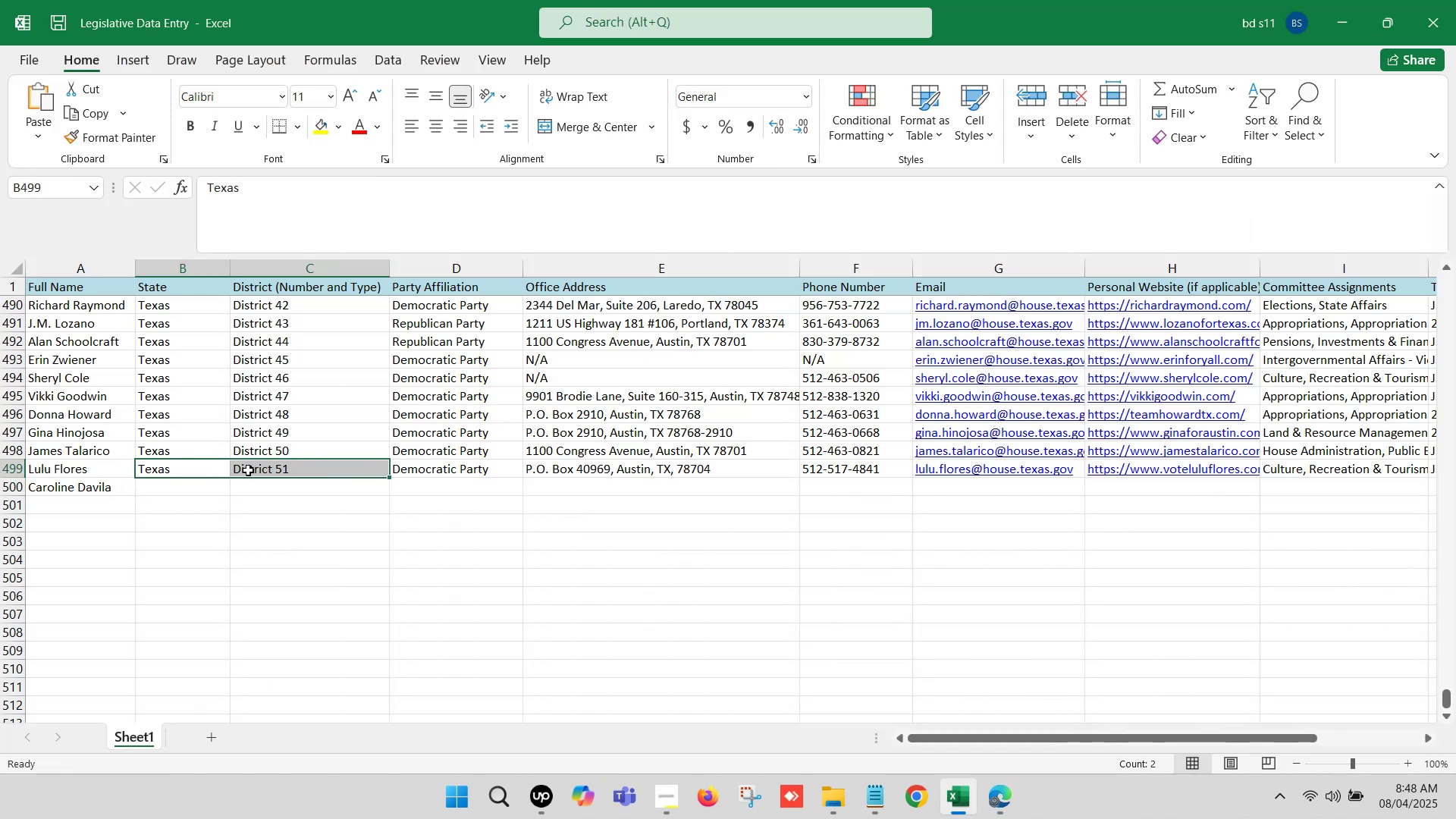 
key(Control+ControlLeft)
 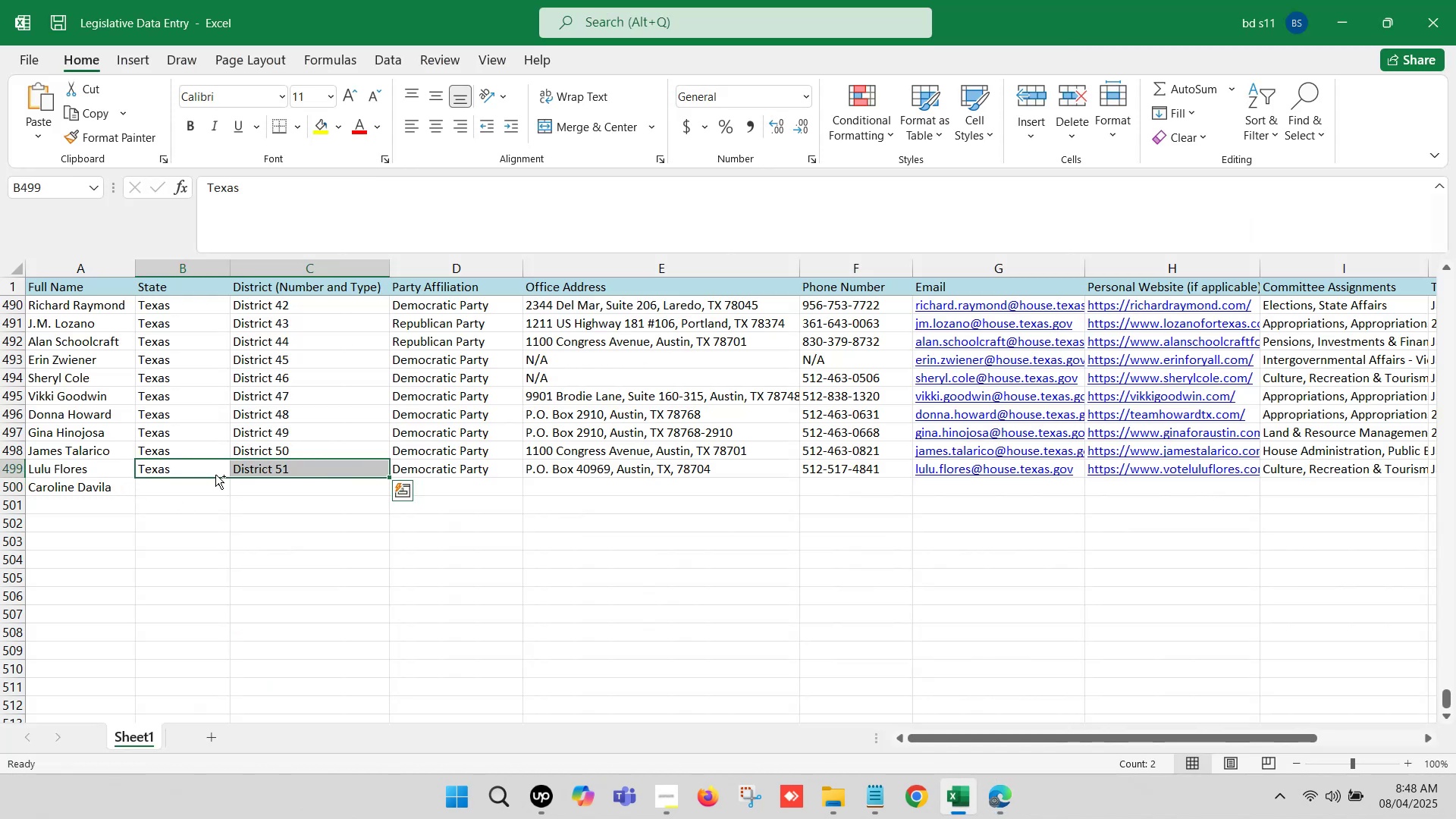 
key(Control+C)
 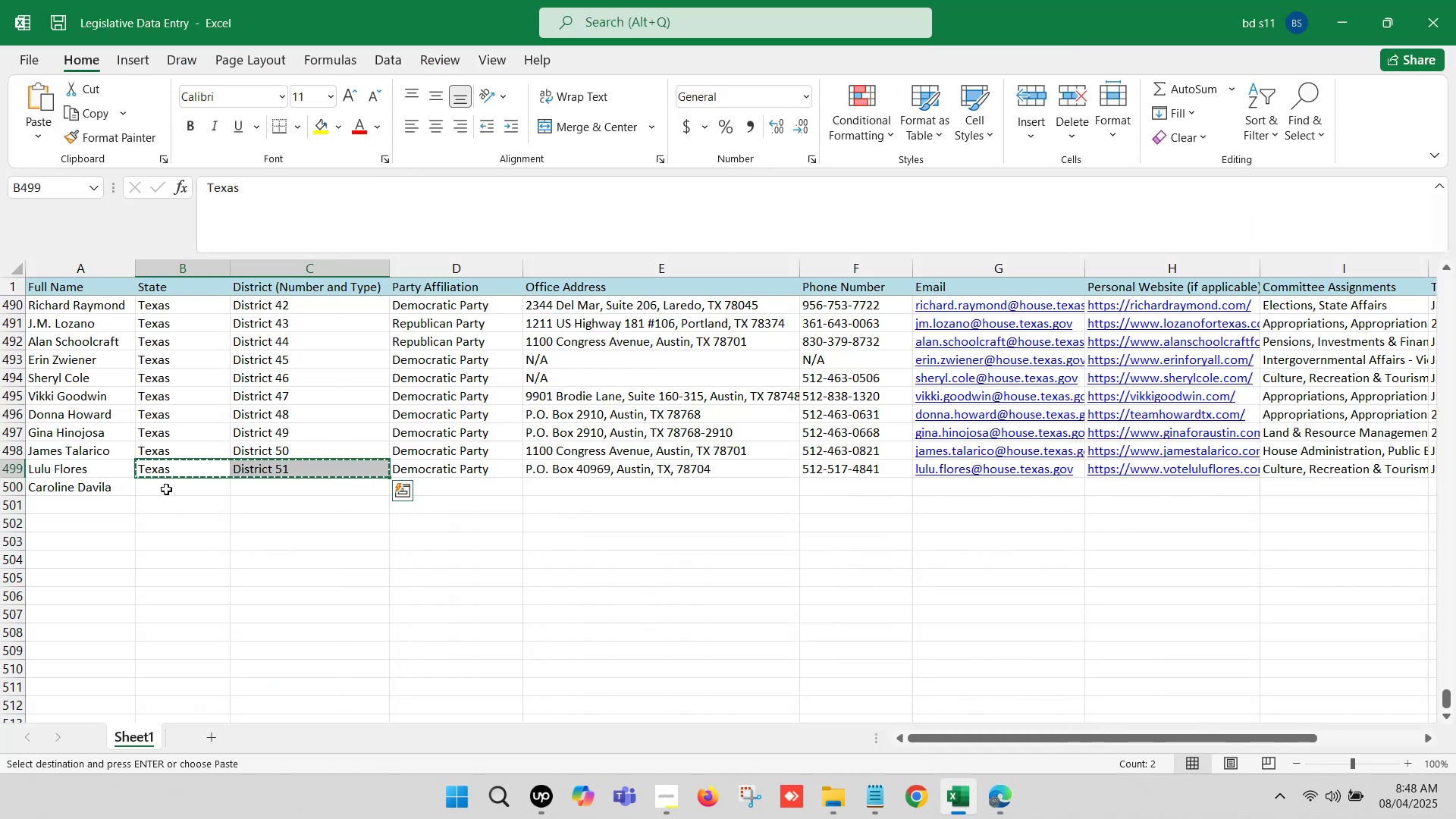 
left_click([167, 488])
 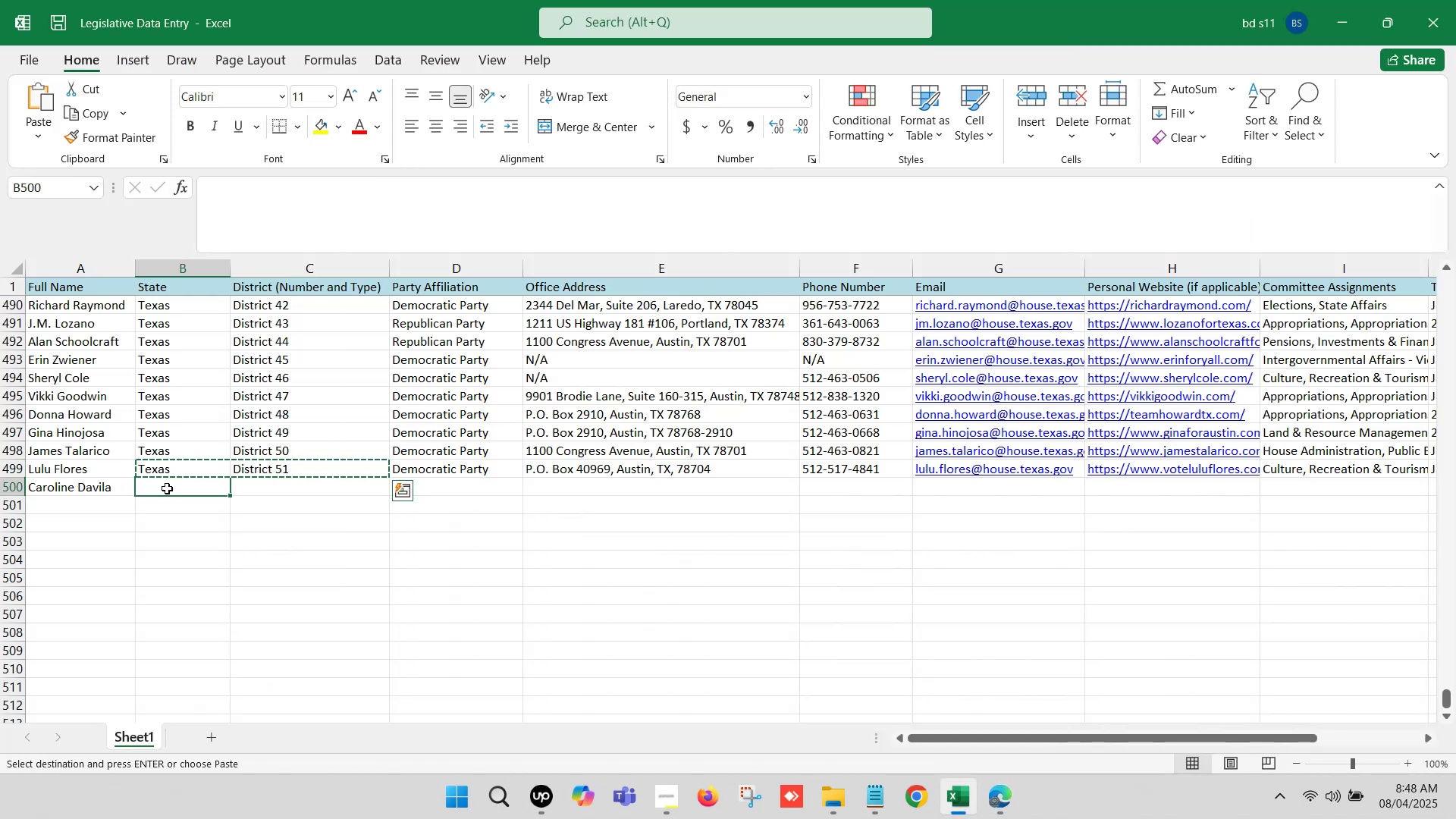 
key(Control+V)
 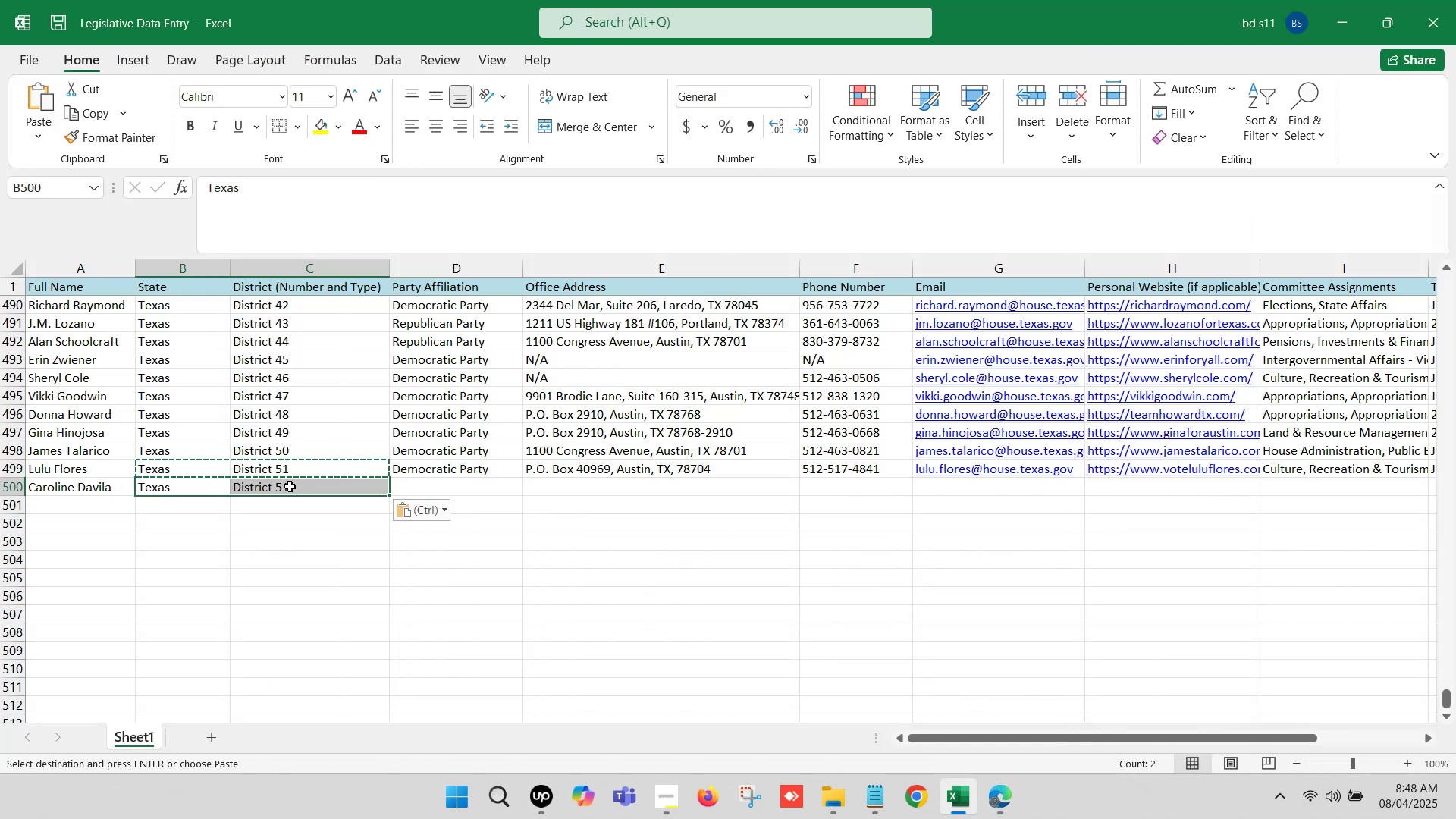 
double_click([290, 487])
 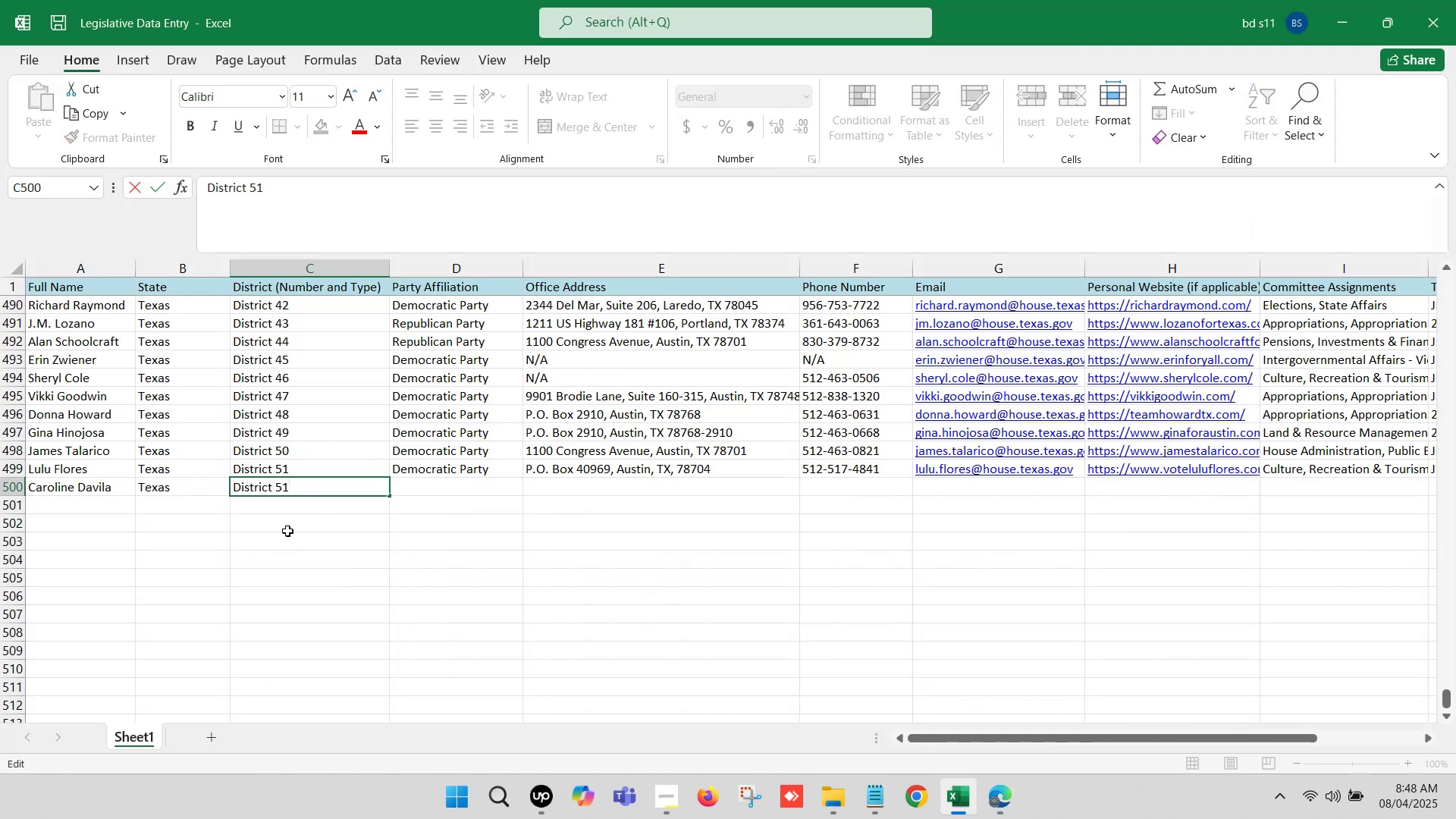 
key(Backspace)
 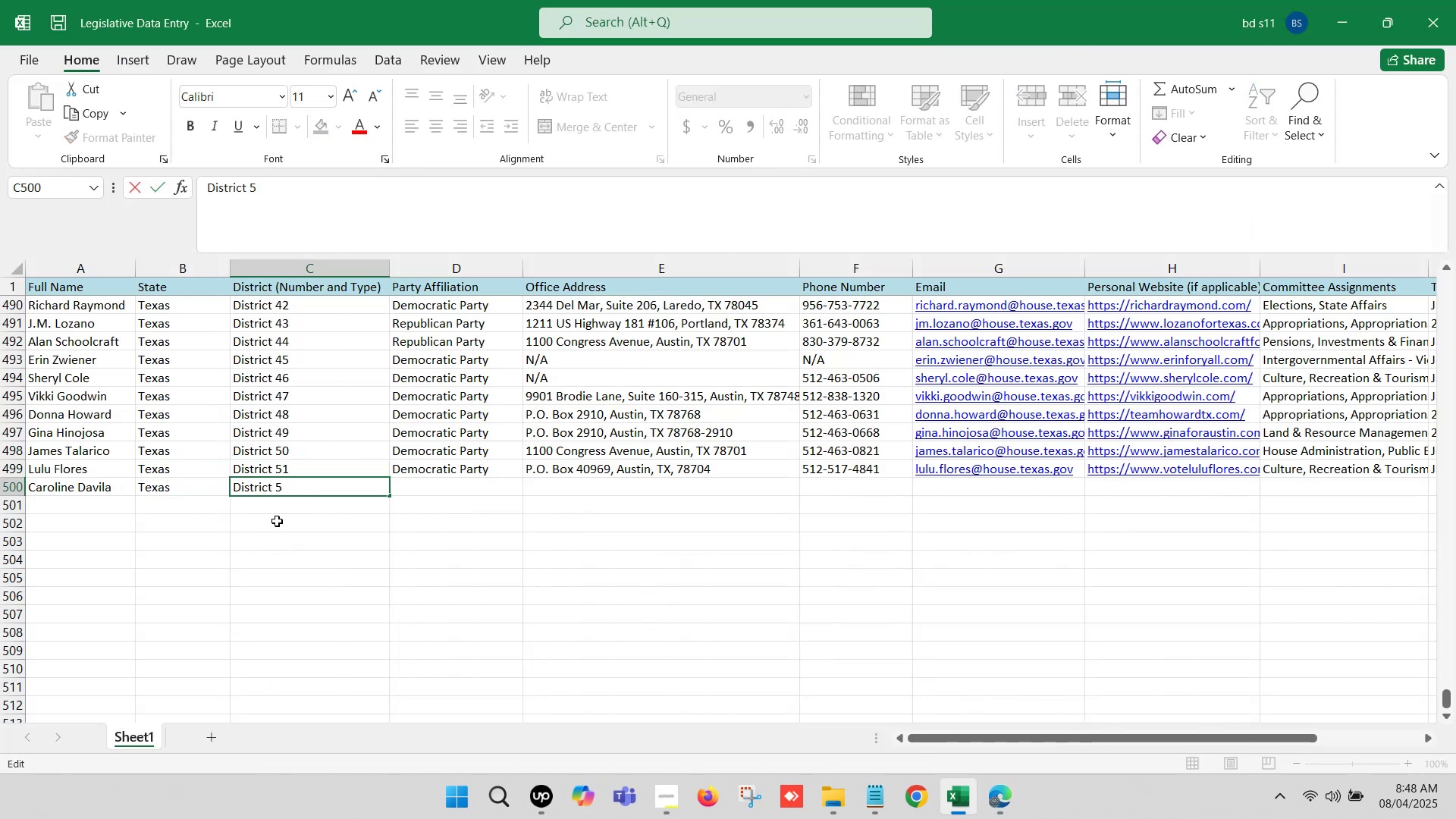 
key(2)
 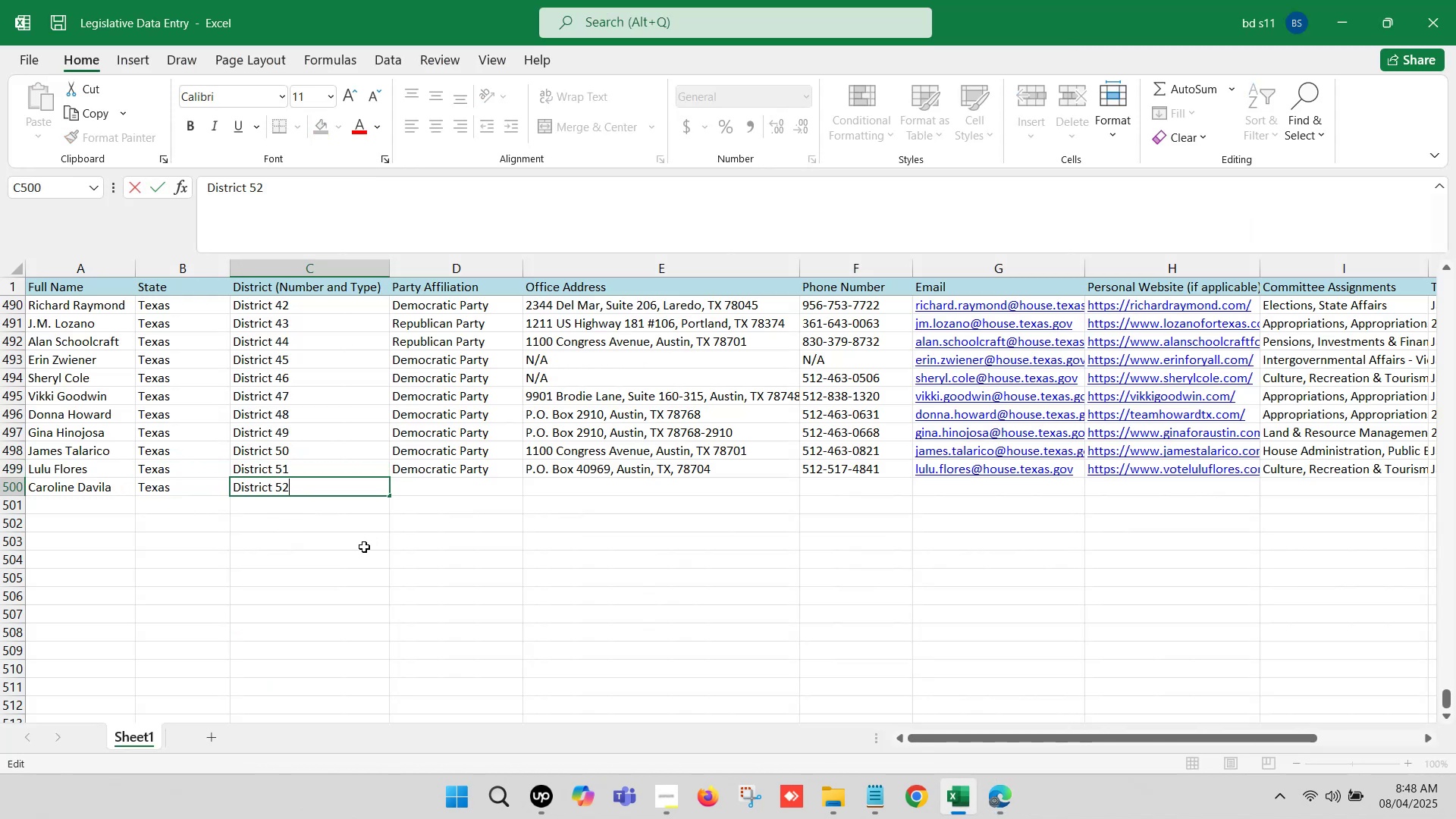 
left_click([360, 551])
 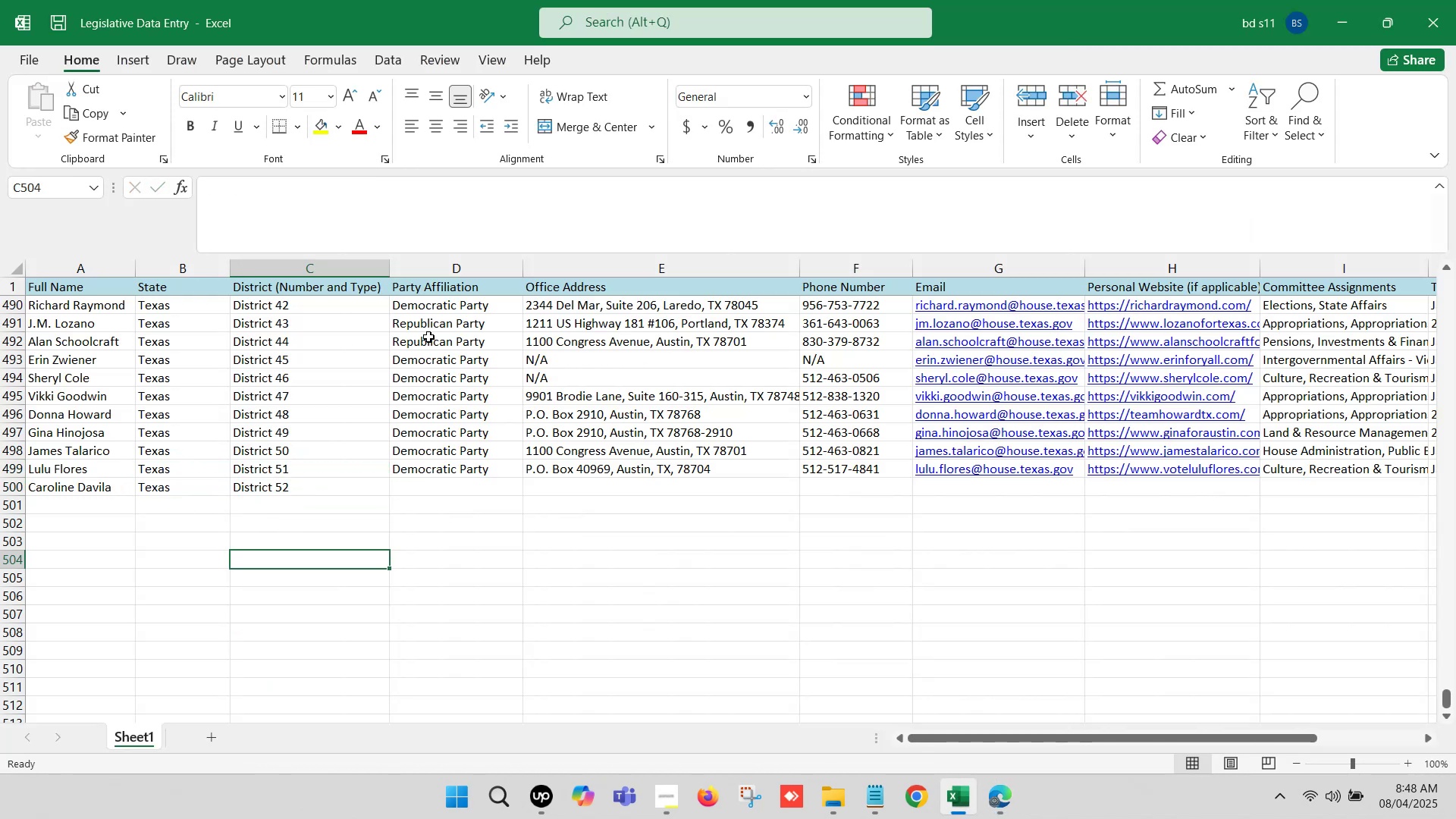 
left_click([432, 325])
 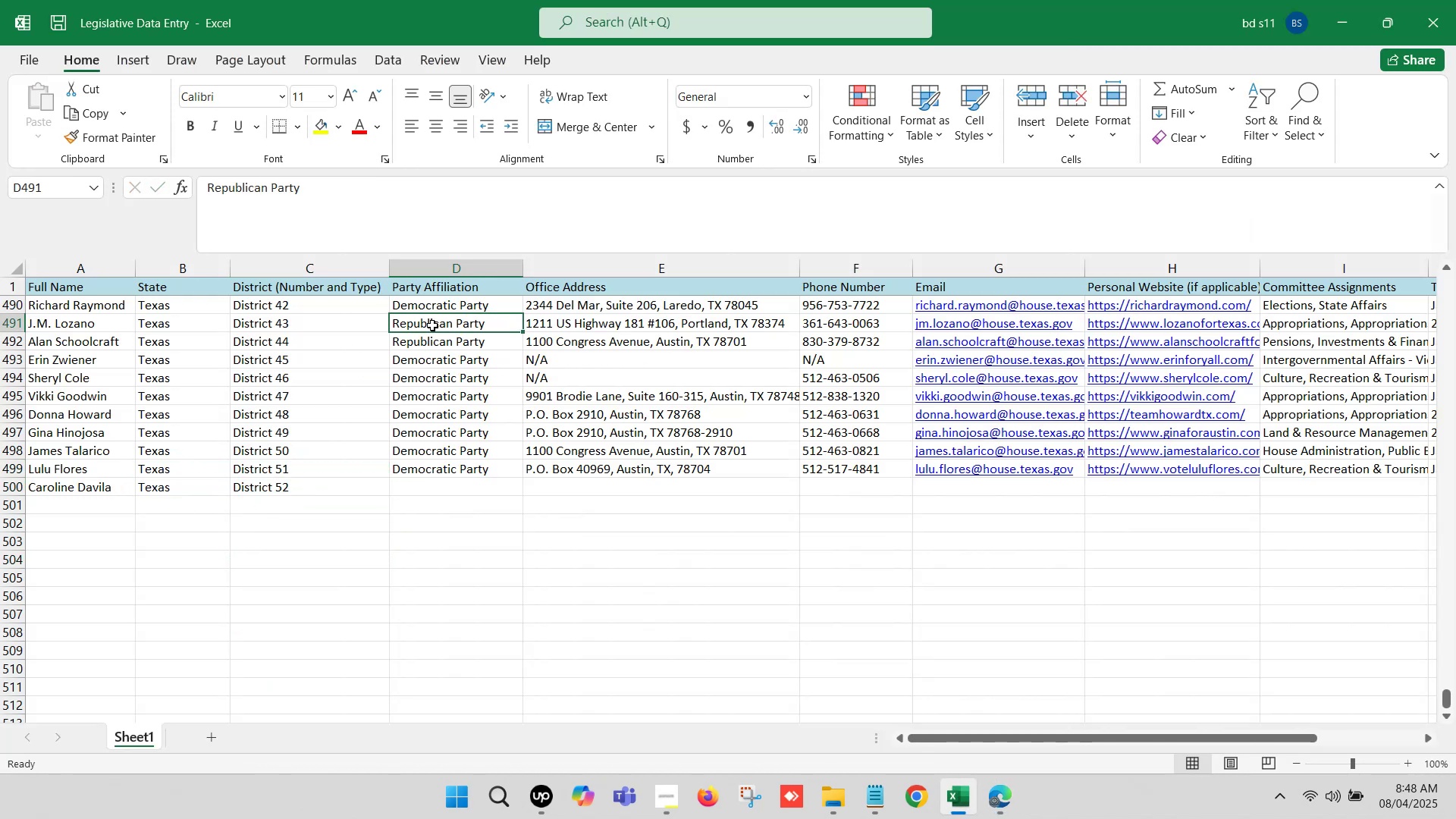 
key(Control+C)
 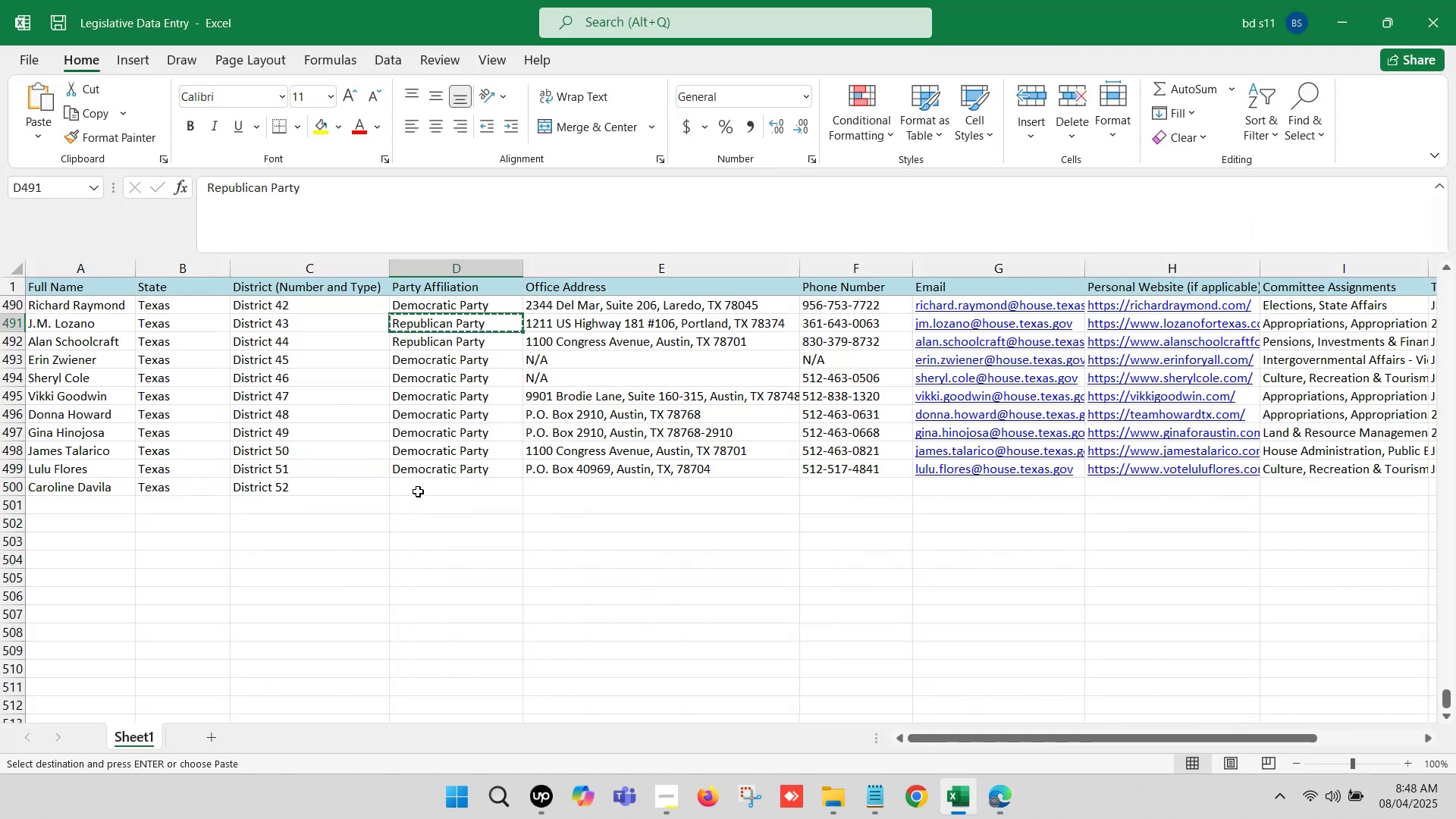 
left_click([418, 486])
 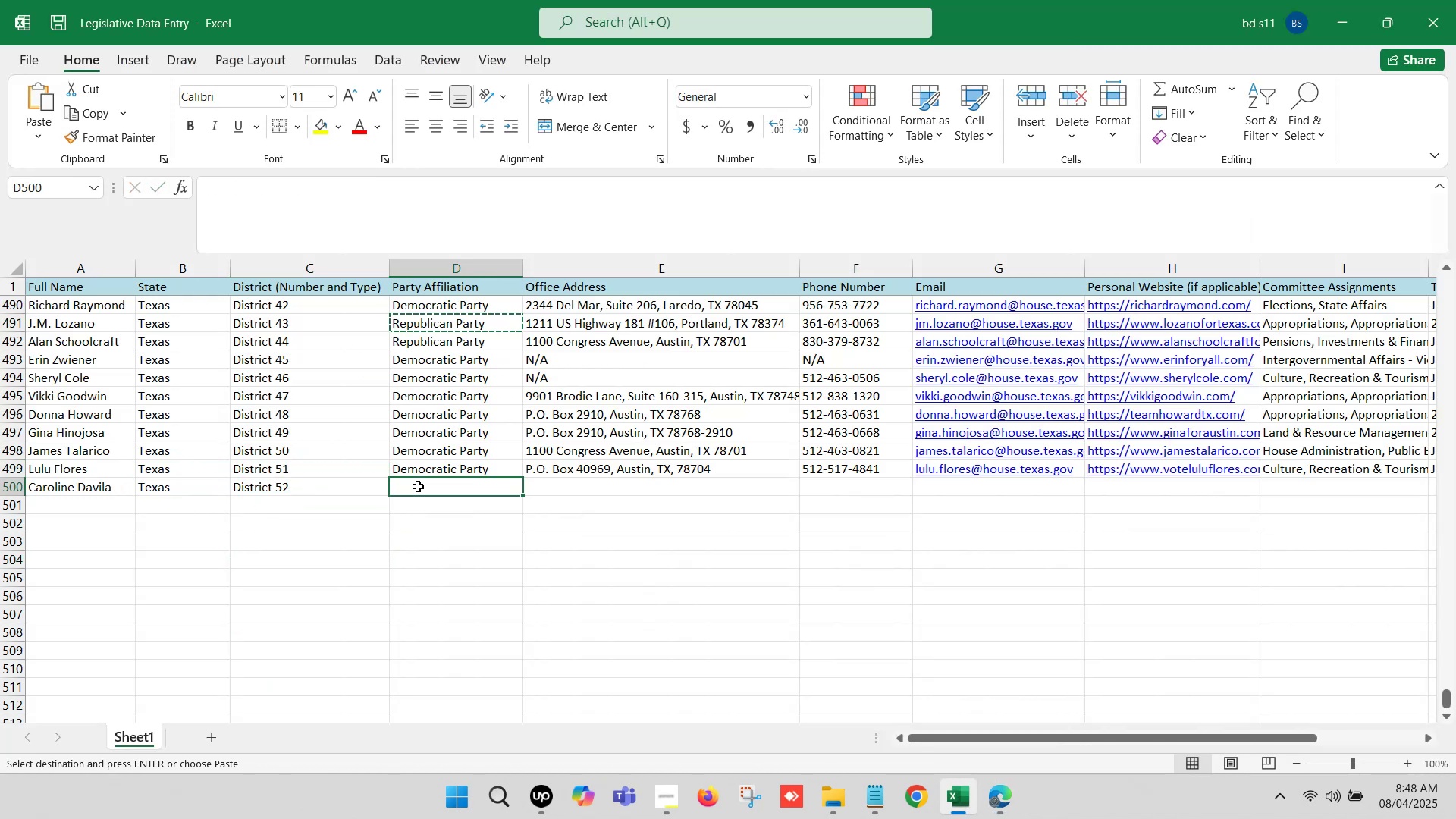 
key(Control+V)
 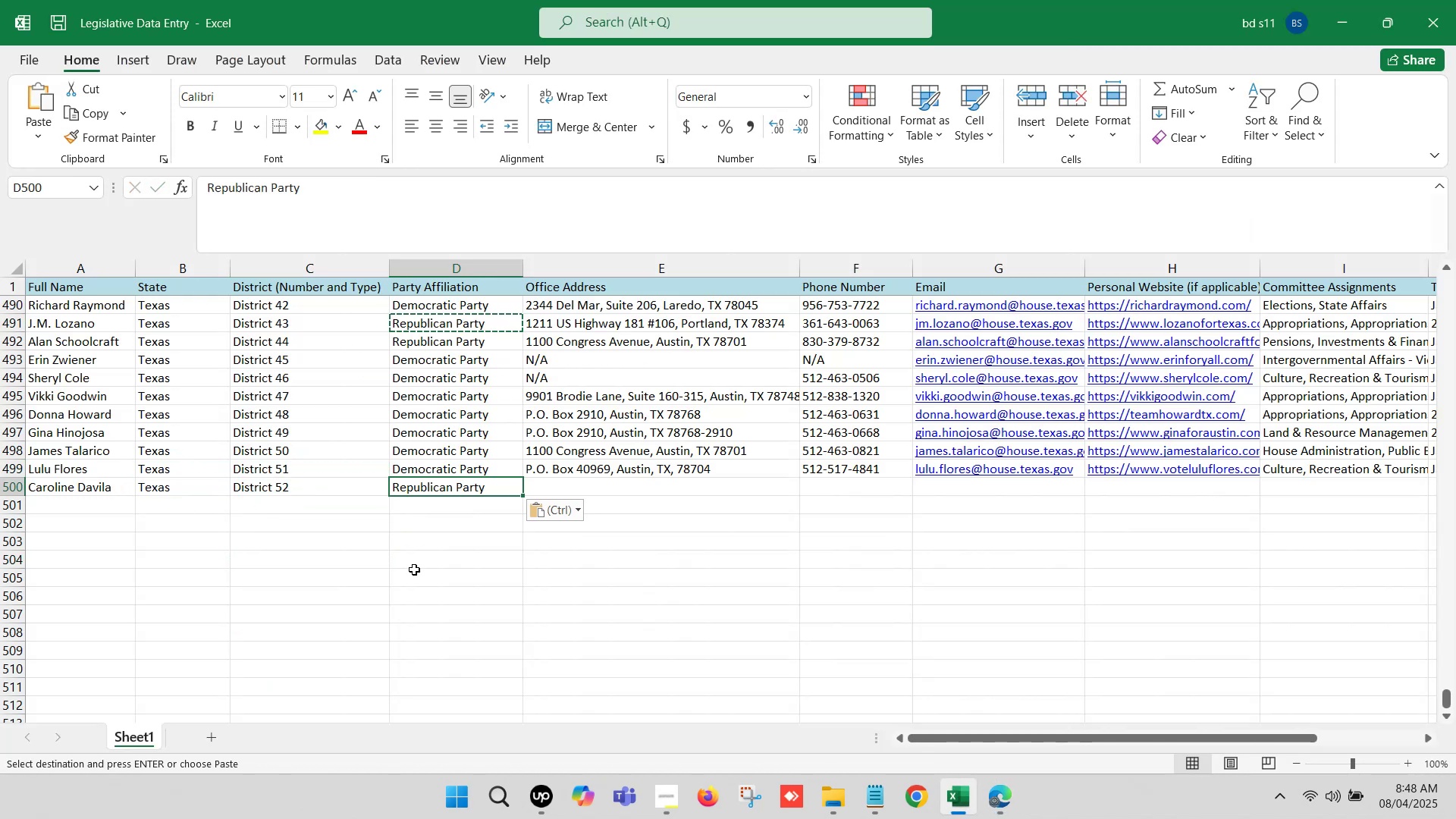 
left_click([414, 570])
 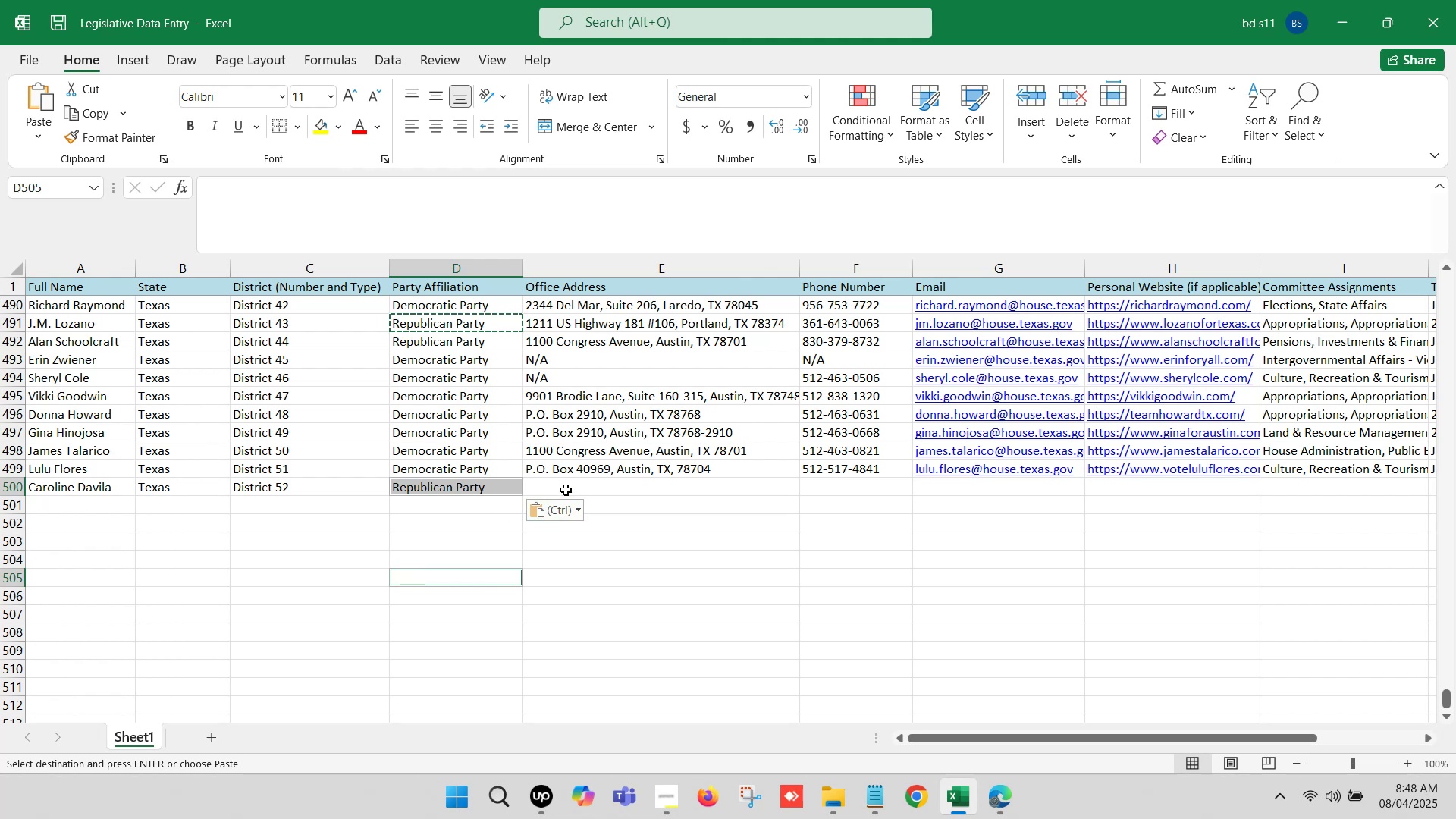 
left_click([566, 488])
 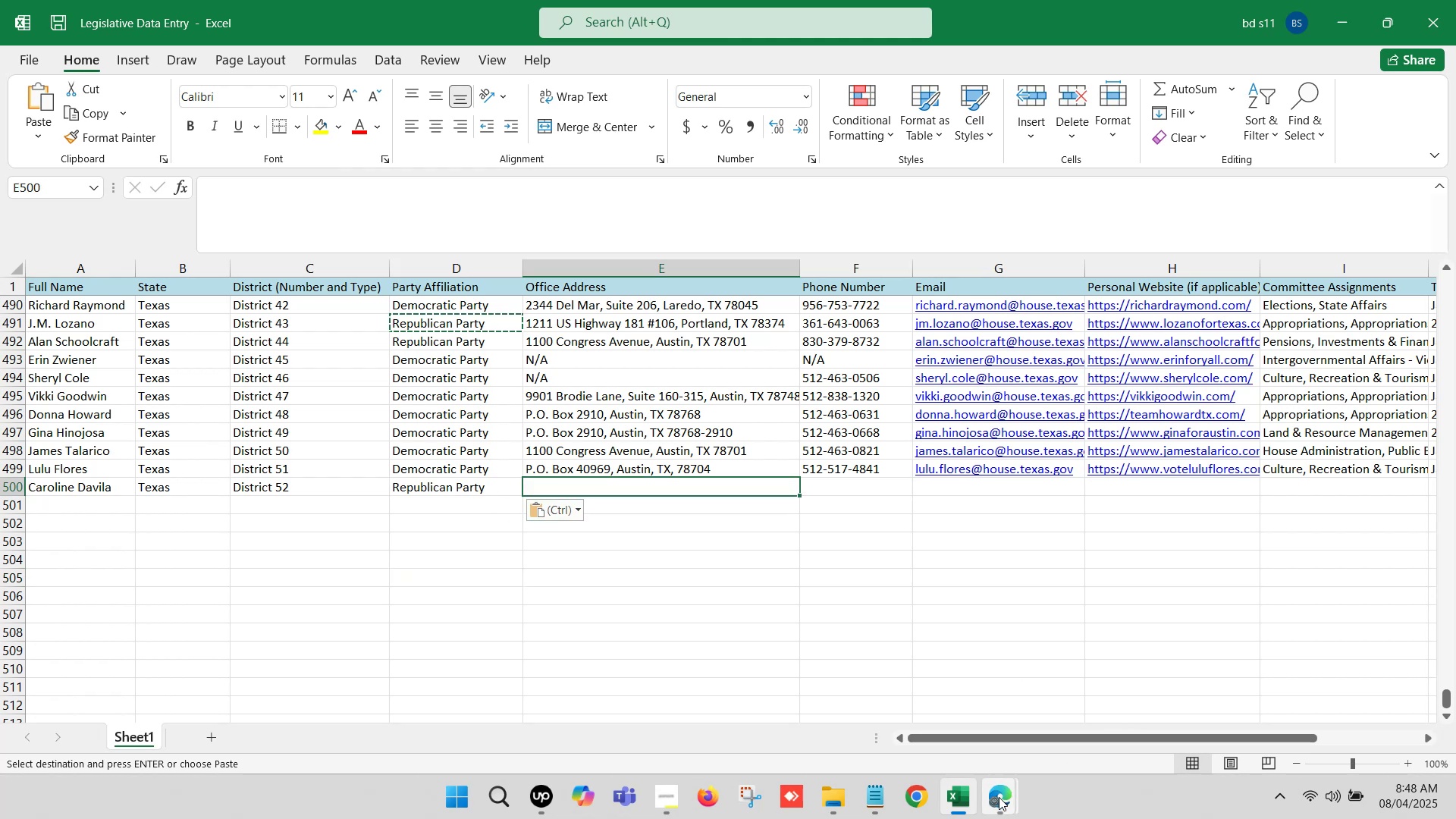 
left_click([999, 797])
 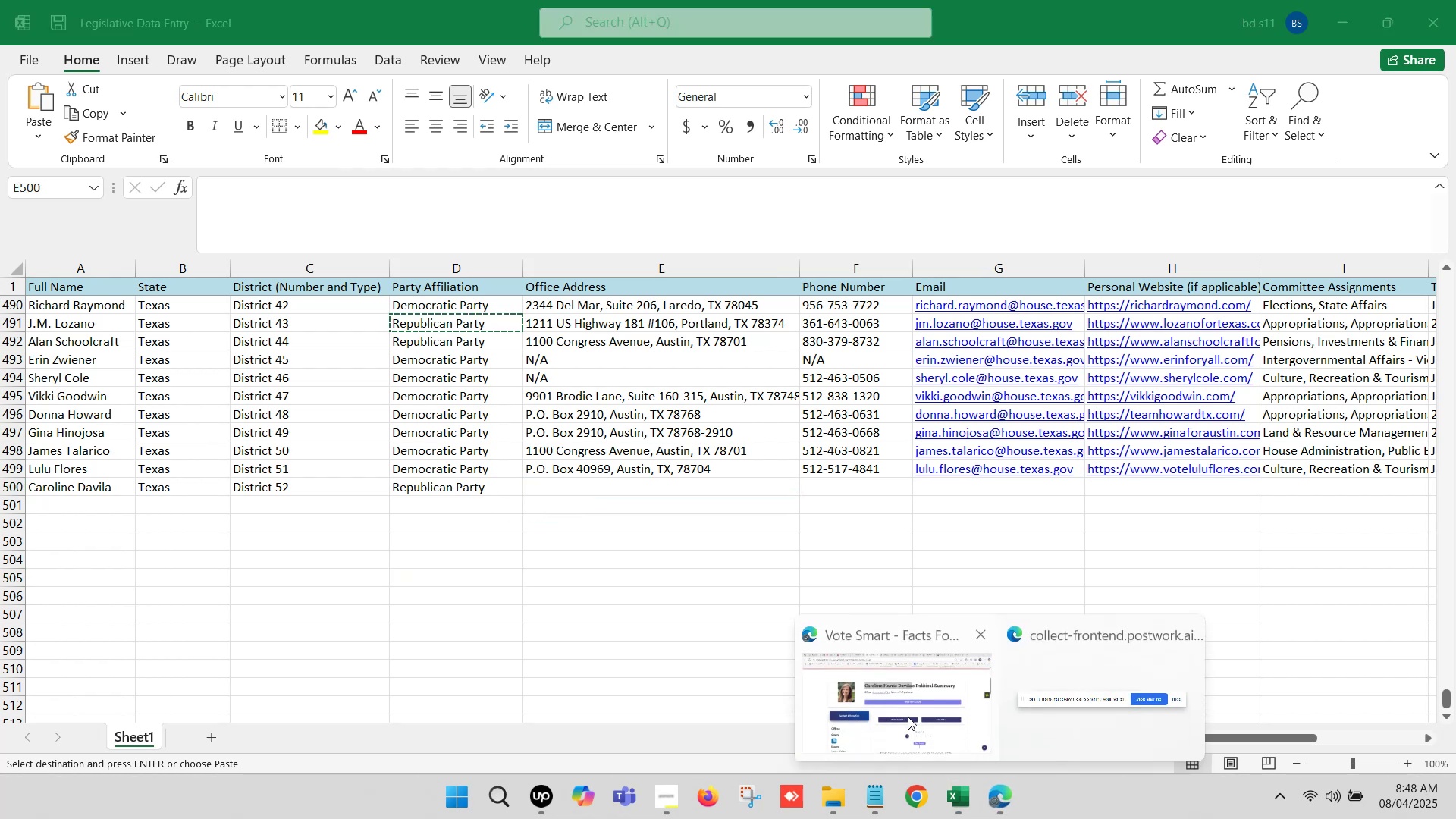 
left_click([907, 716])
 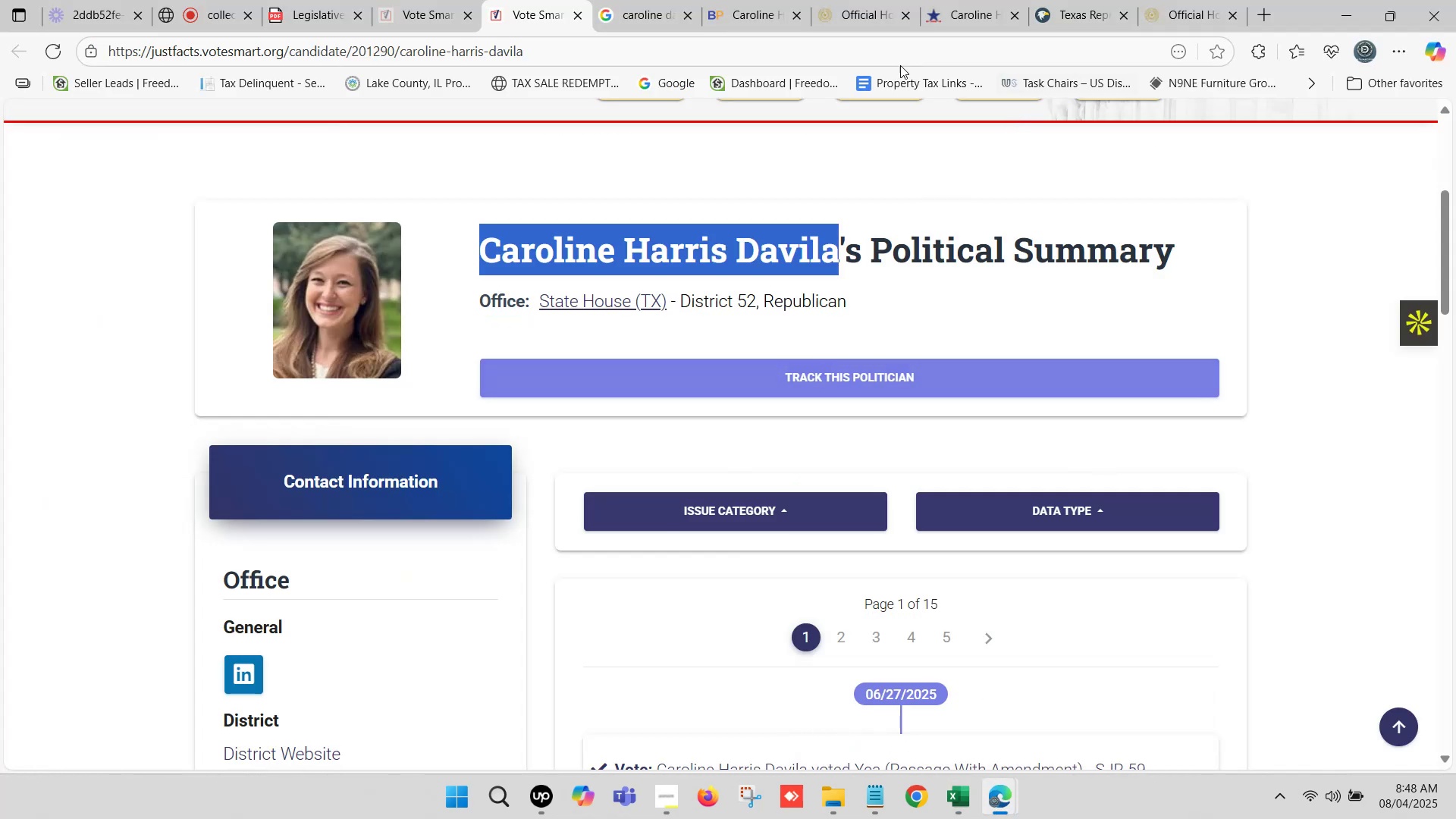 
left_click([879, 0])
 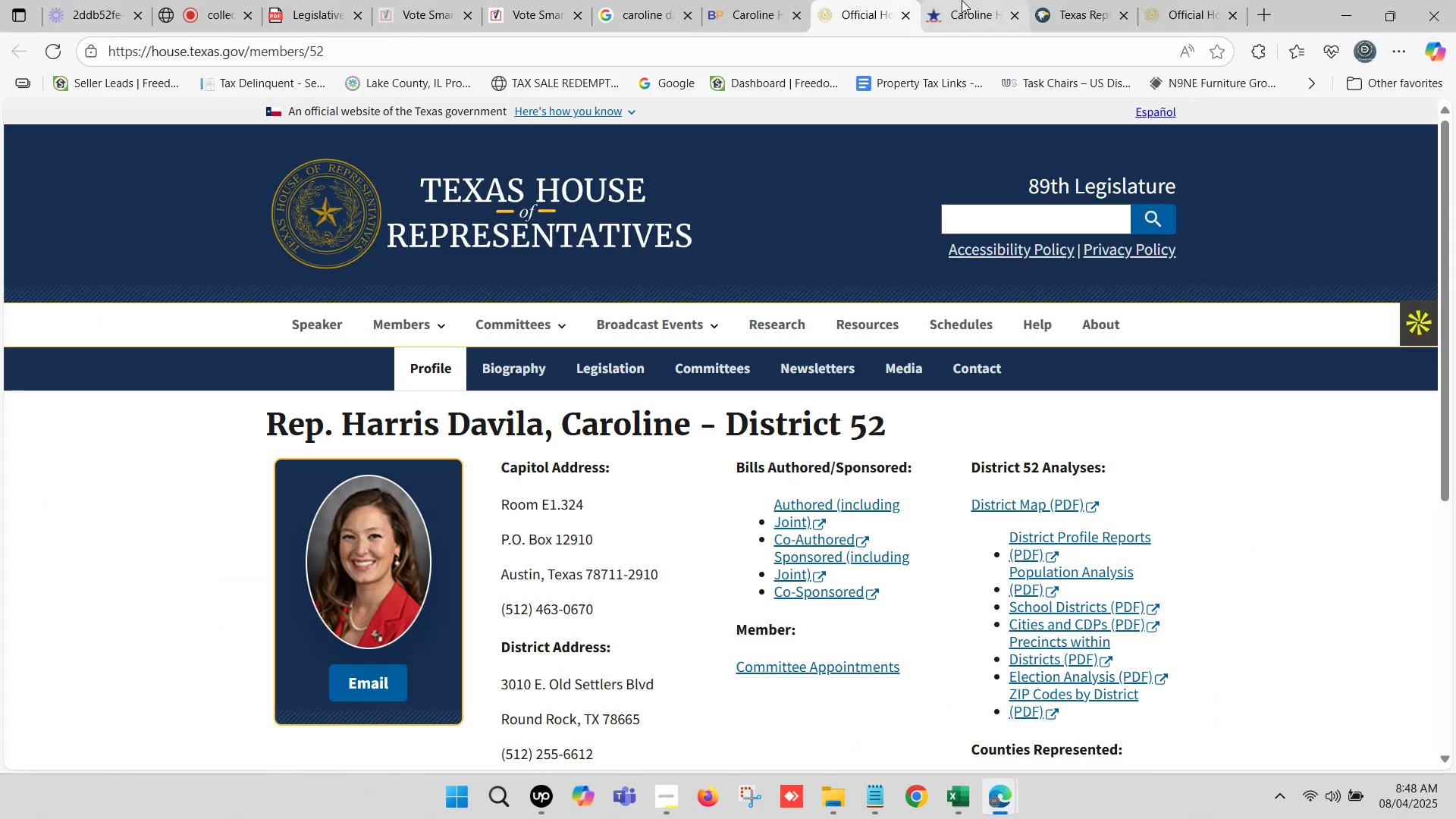 
left_click([962, 0])
 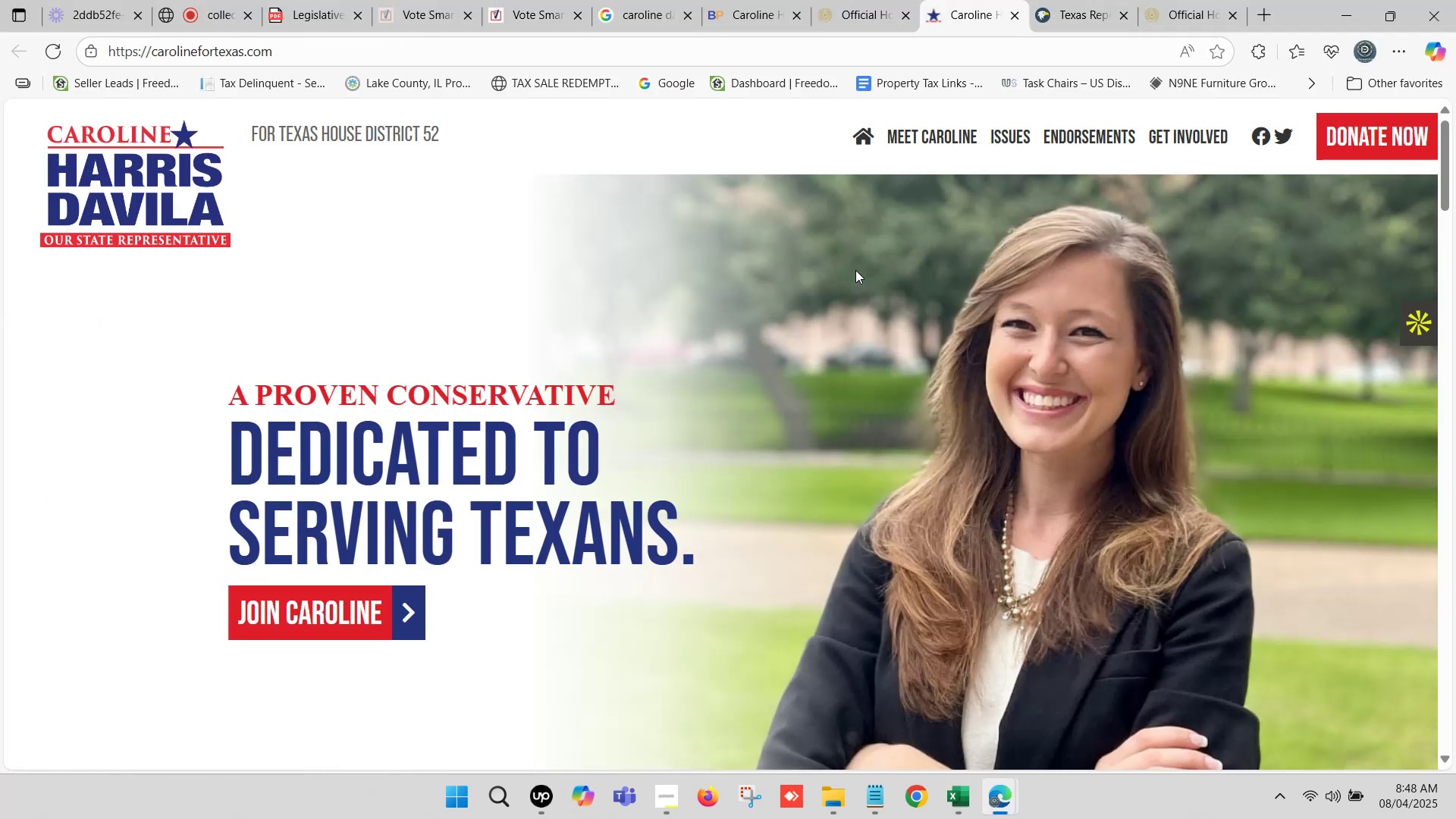 
left_click([1091, 0])
 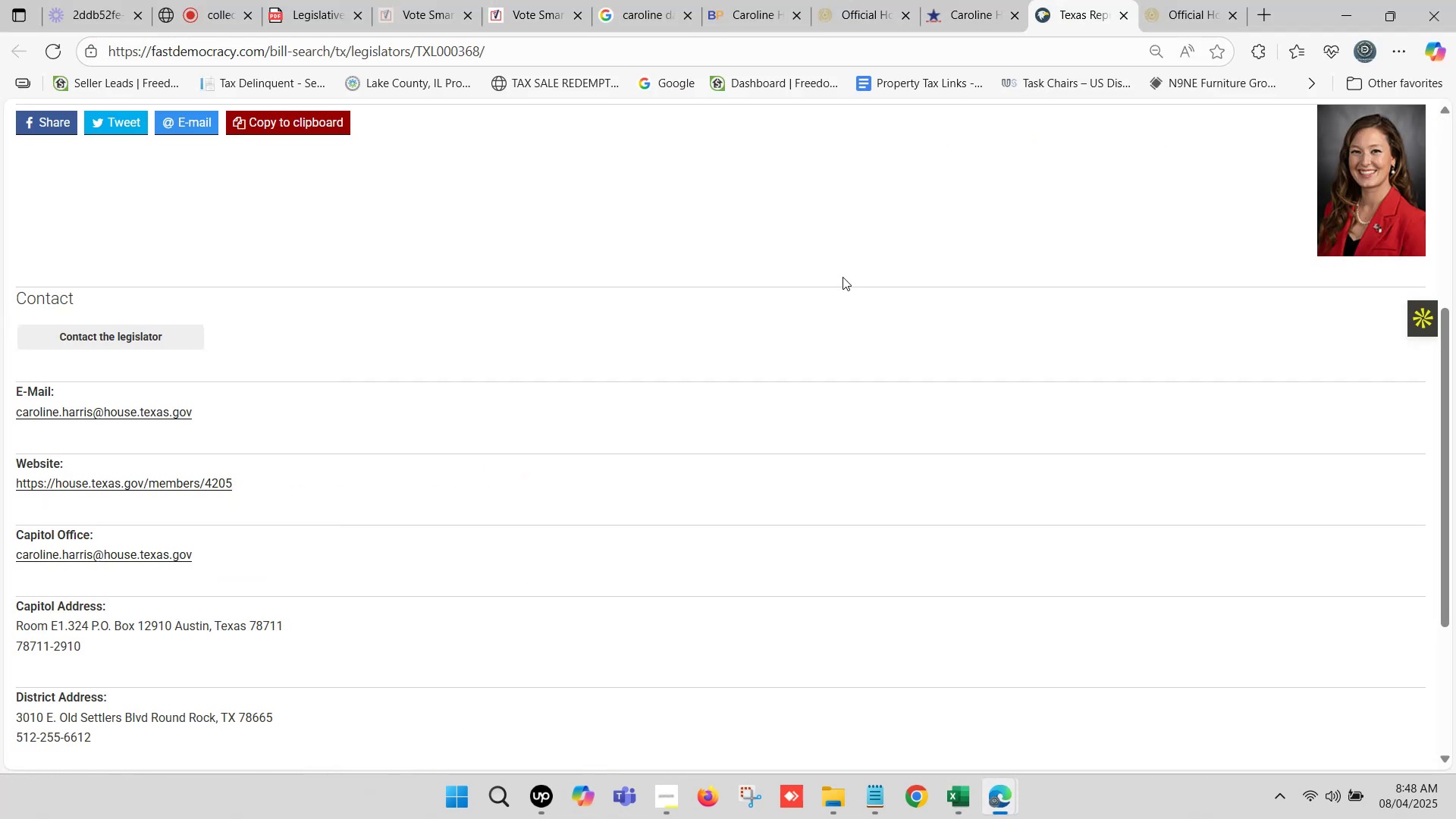 
scroll: coordinate [380, 411], scroll_direction: down, amount: 2.0
 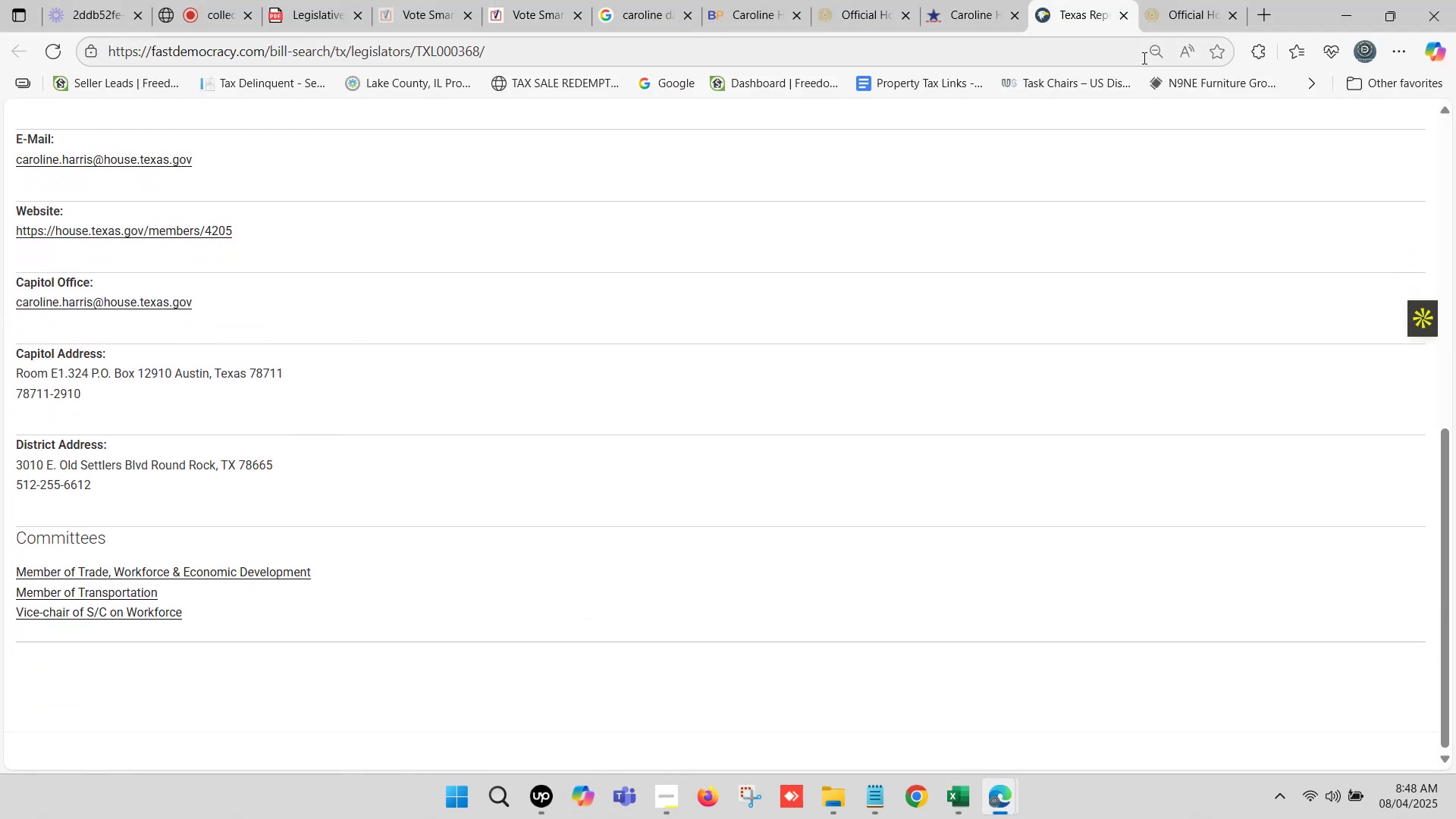 
left_click([1185, 0])
 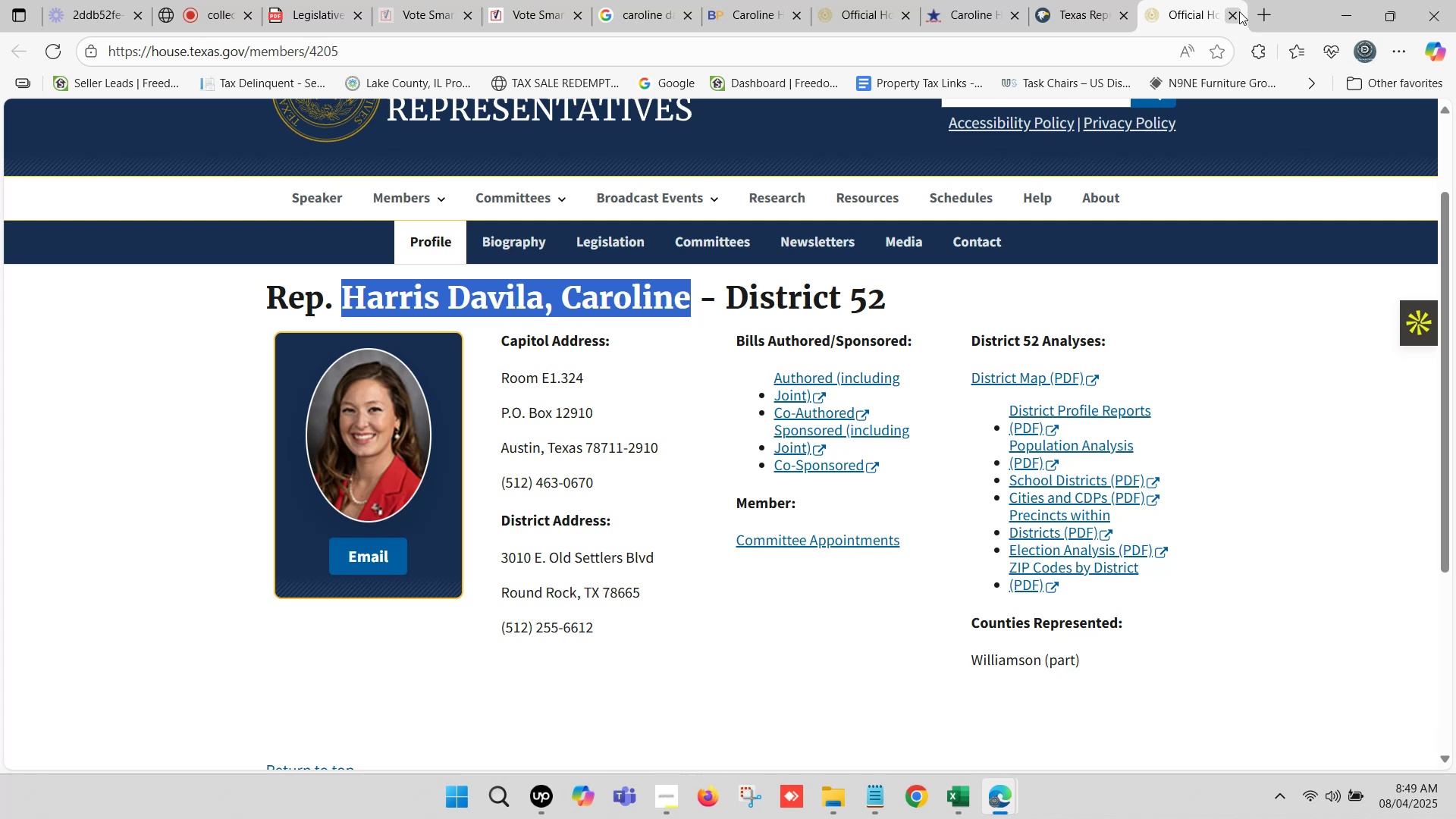 
left_click([980, 5])
 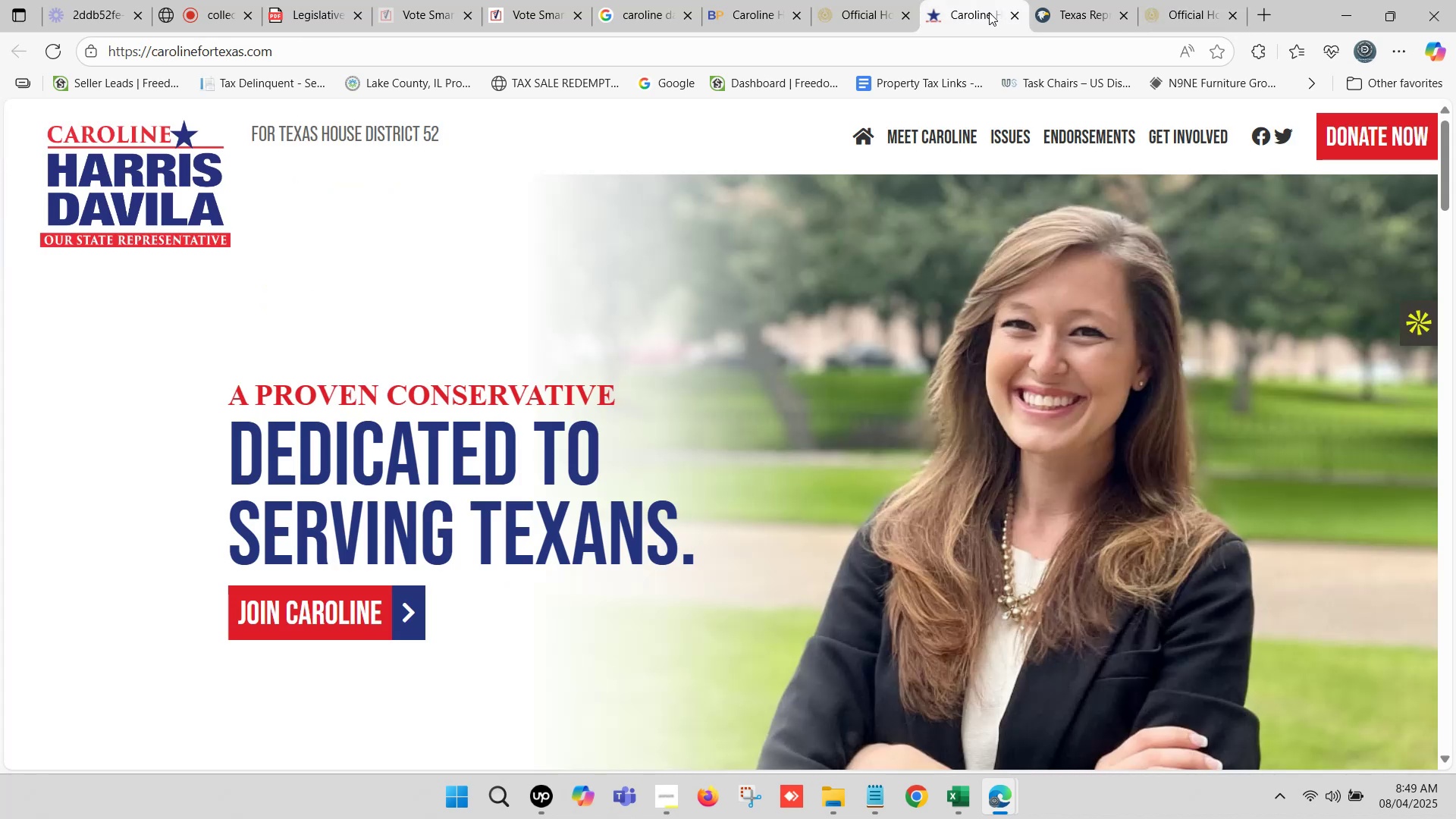 
left_click([1076, 0])
 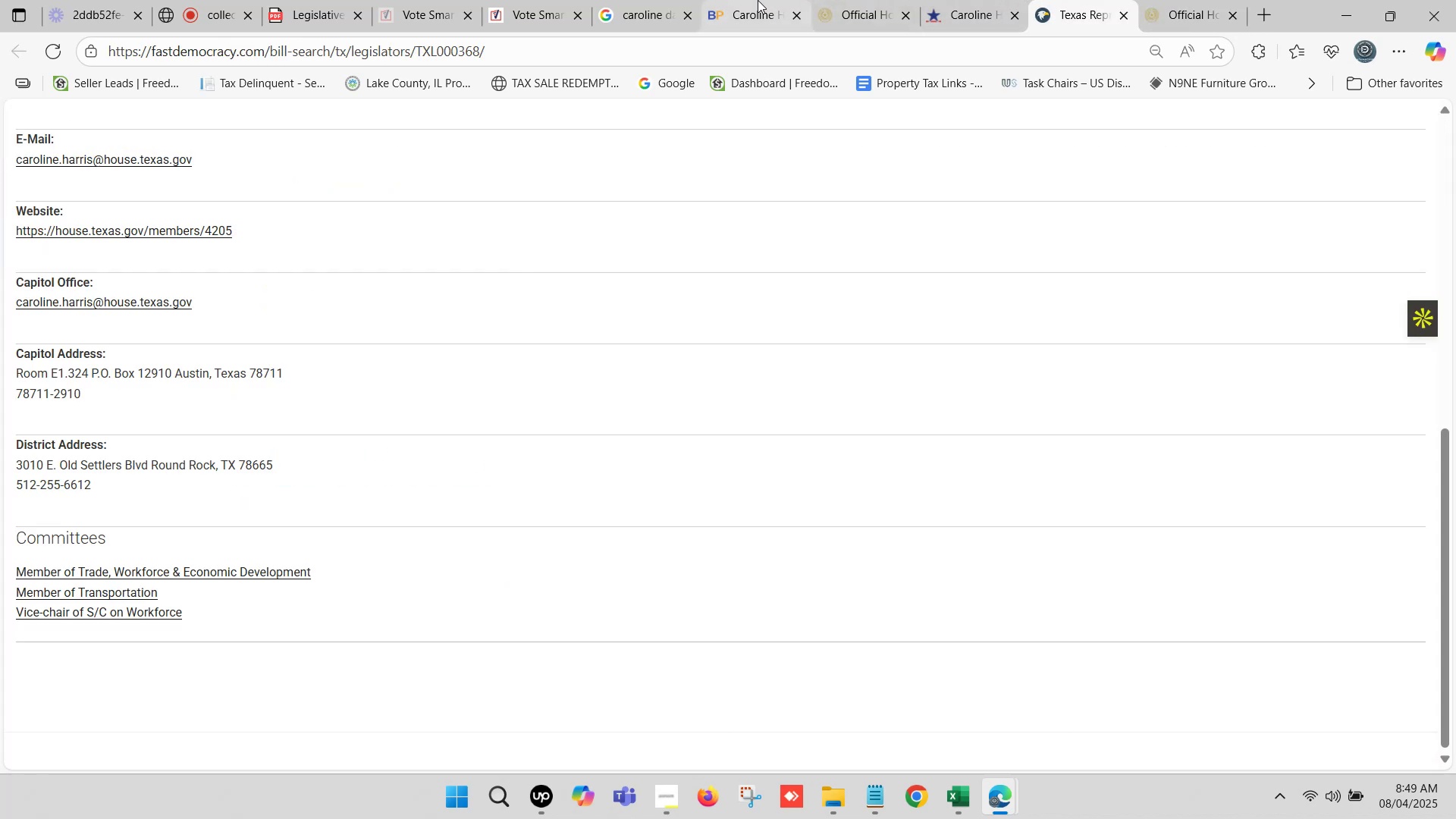 
left_click([836, 0])
 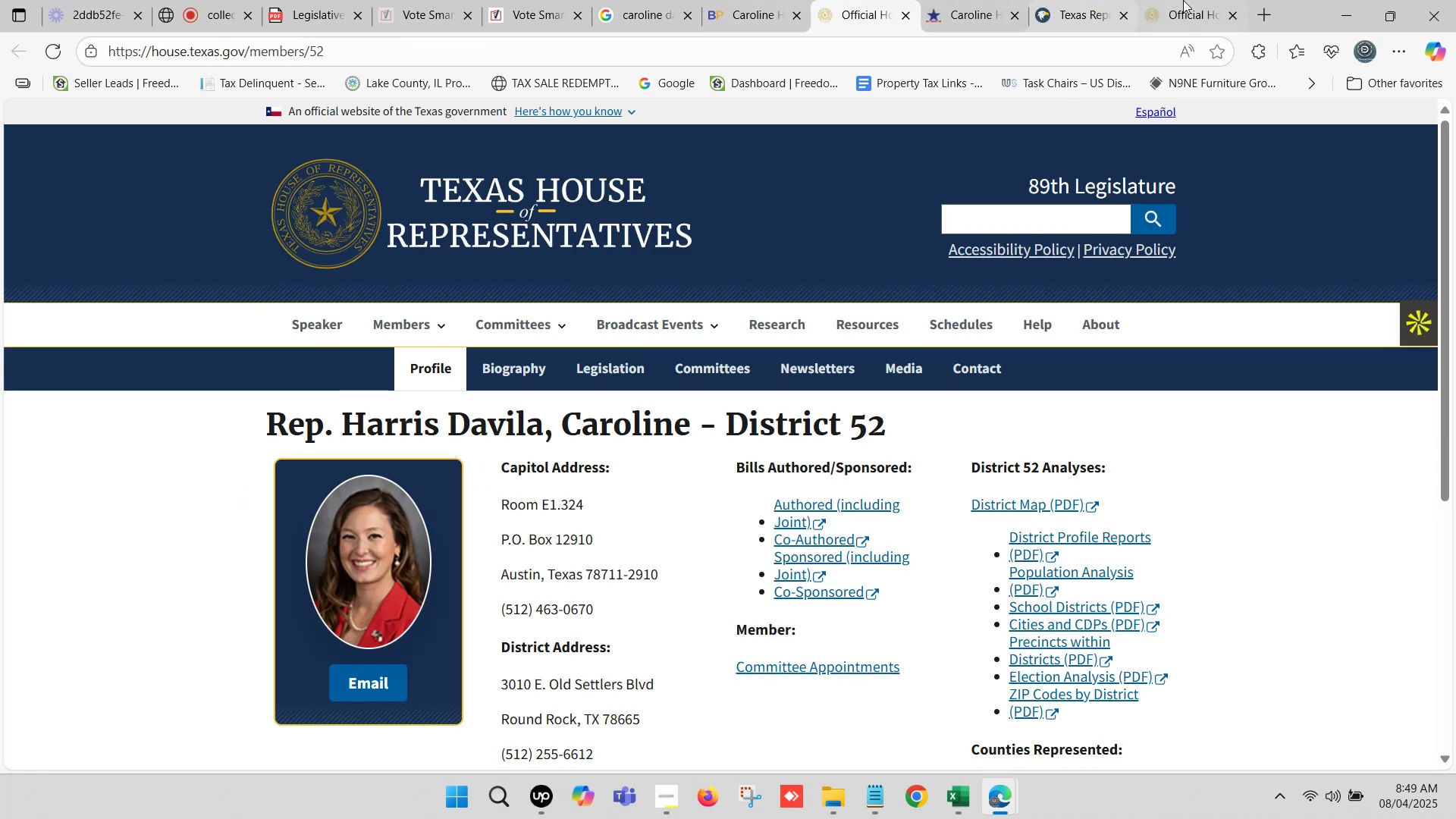 
left_click([1198, 0])
 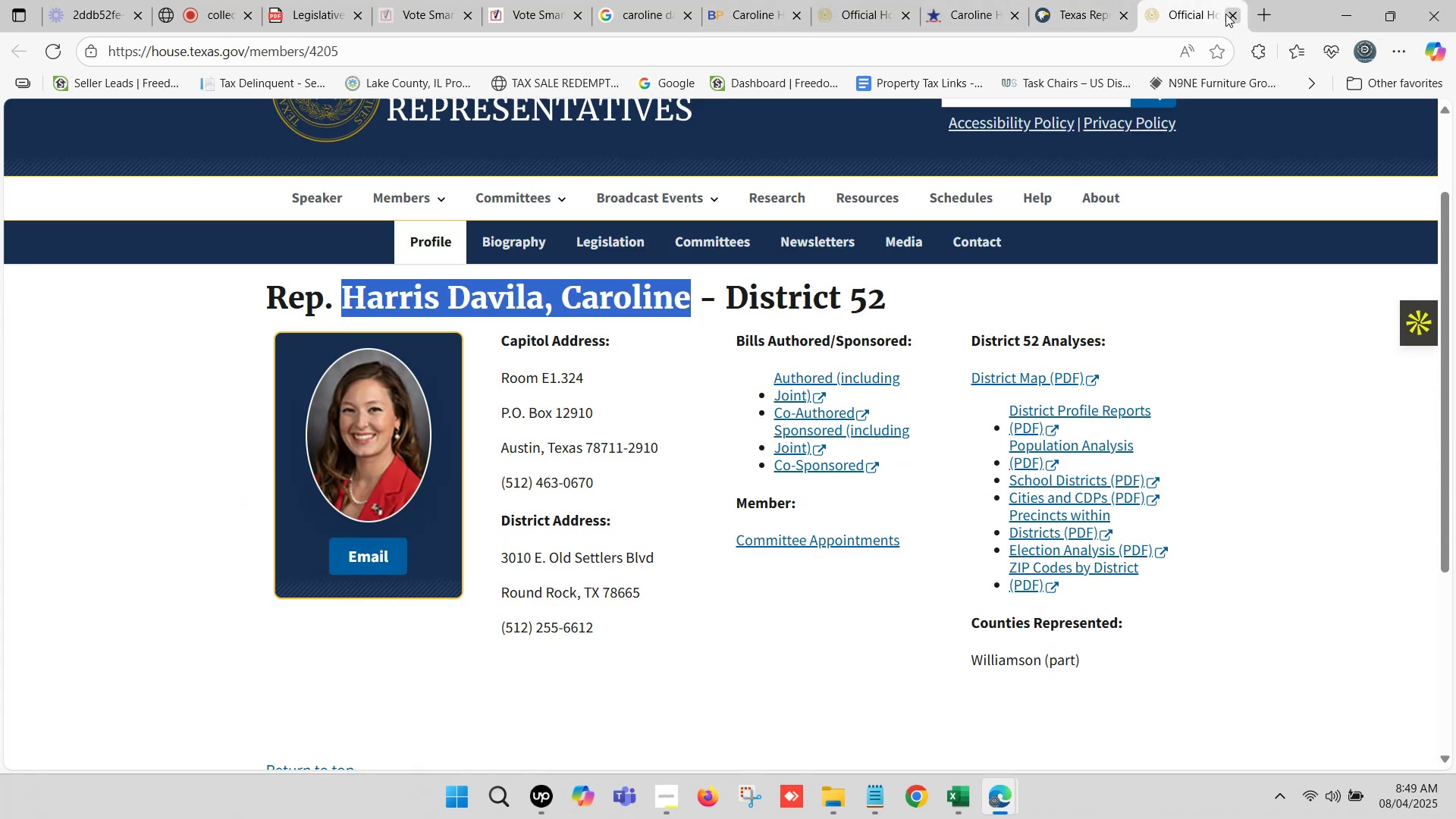 
left_click([1228, 14])
 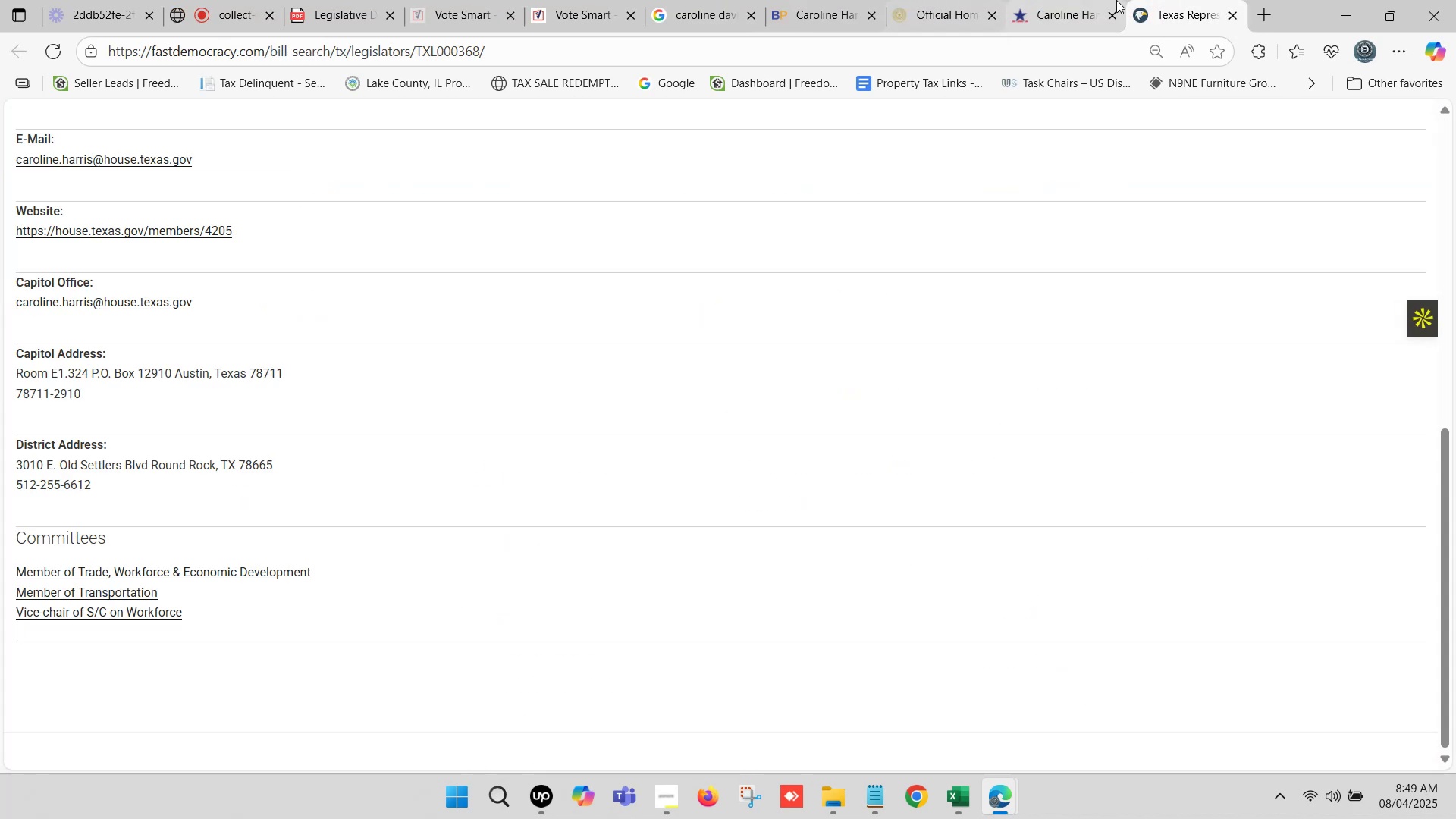 
left_click([1172, 0])
 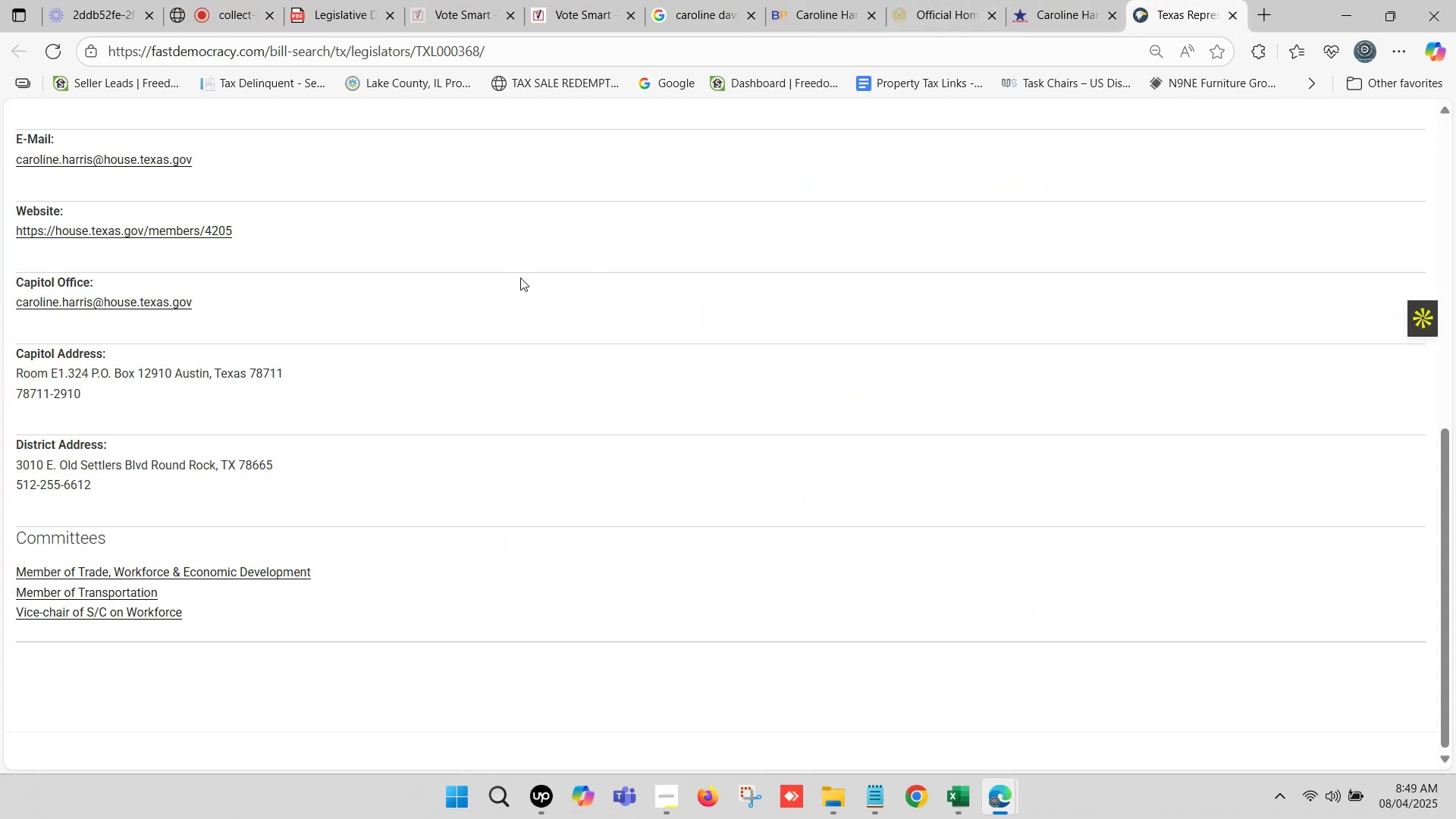 
scroll: coordinate [372, 293], scroll_direction: up, amount: 2.0
 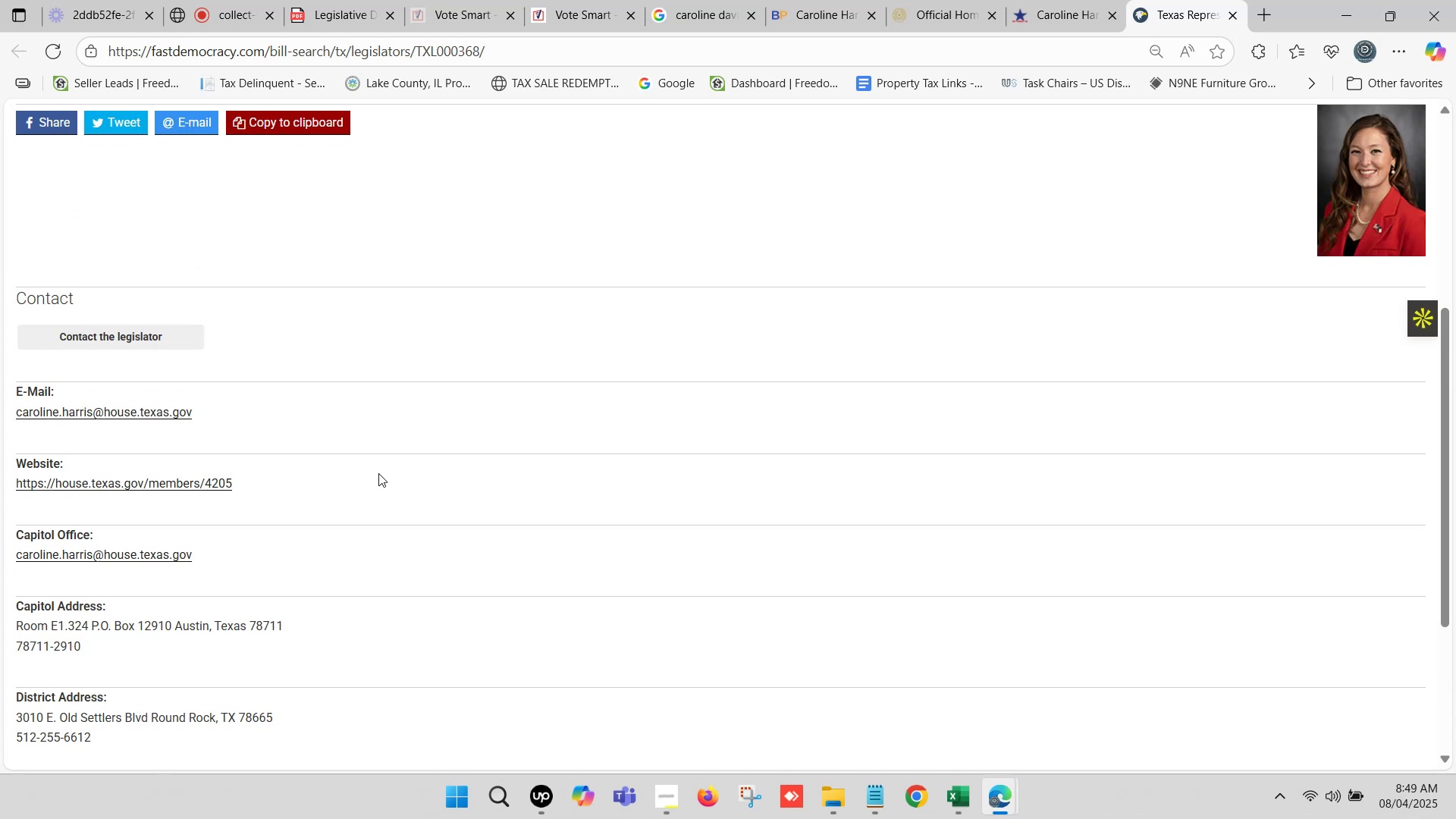 
scroll: coordinate [373, 469], scroll_direction: down, amount: 2.0
 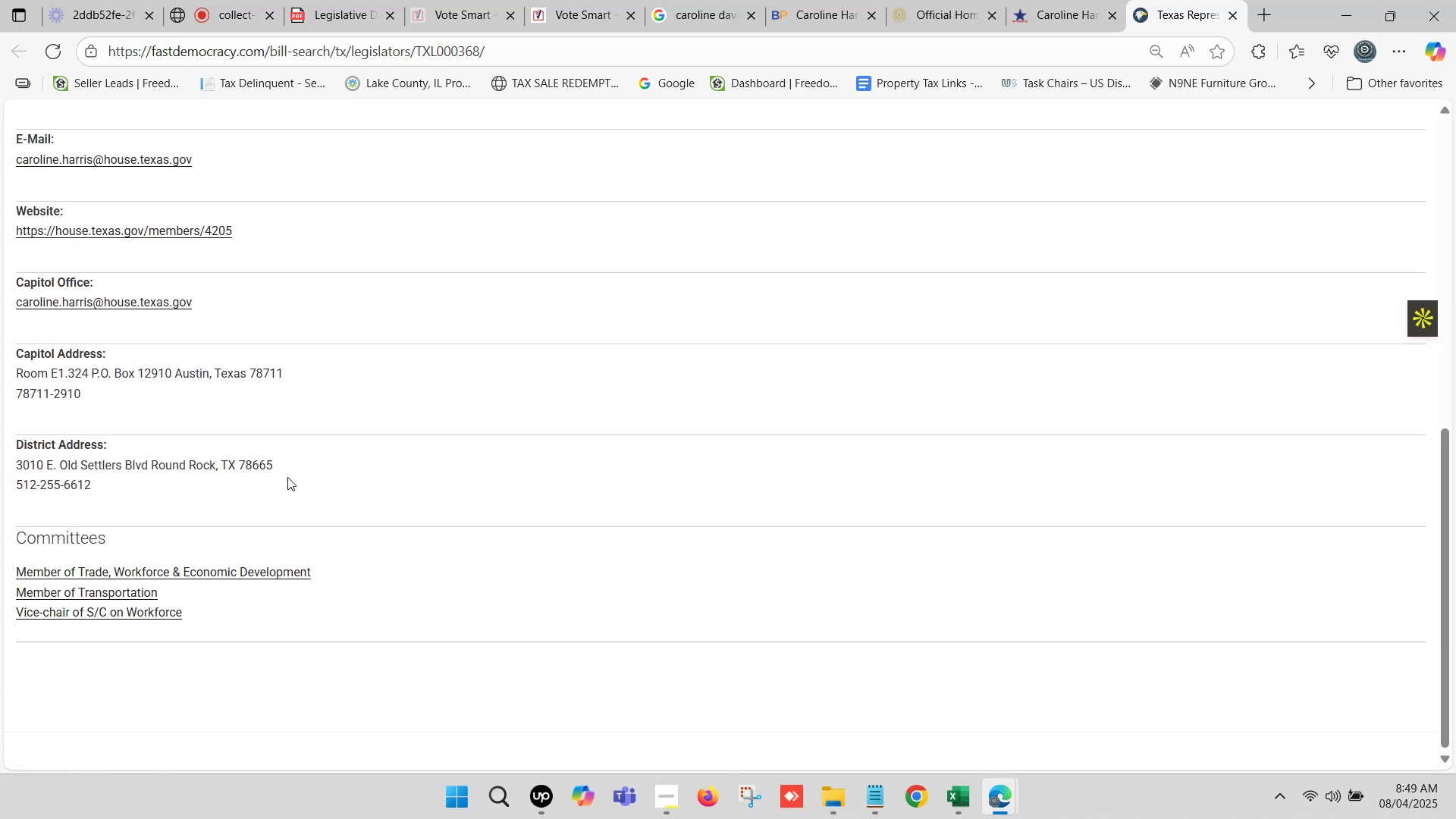 
left_click_drag(start_coordinate=[288, 467], to_coordinate=[17, 472])
 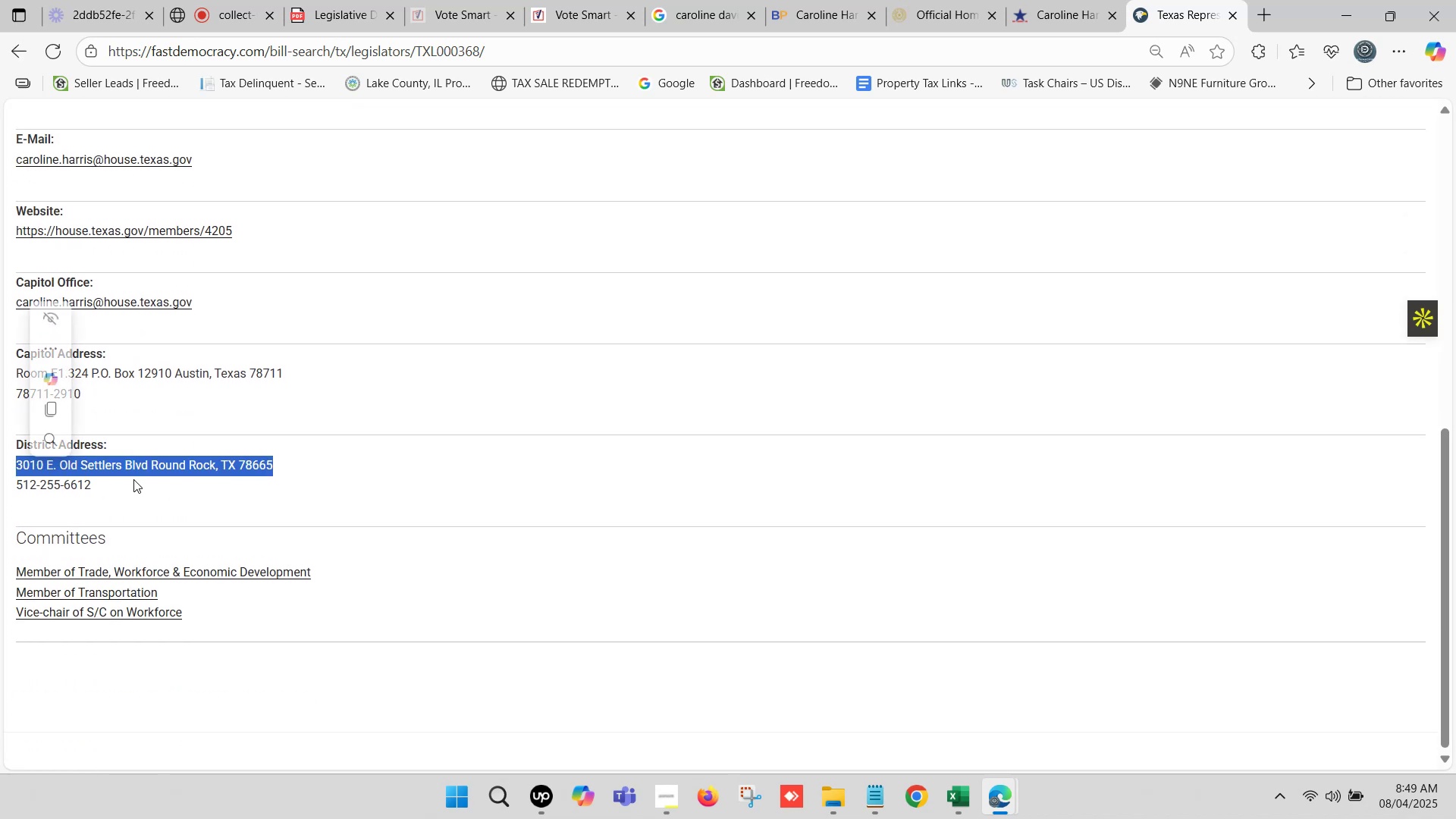 
key(Control+C)
 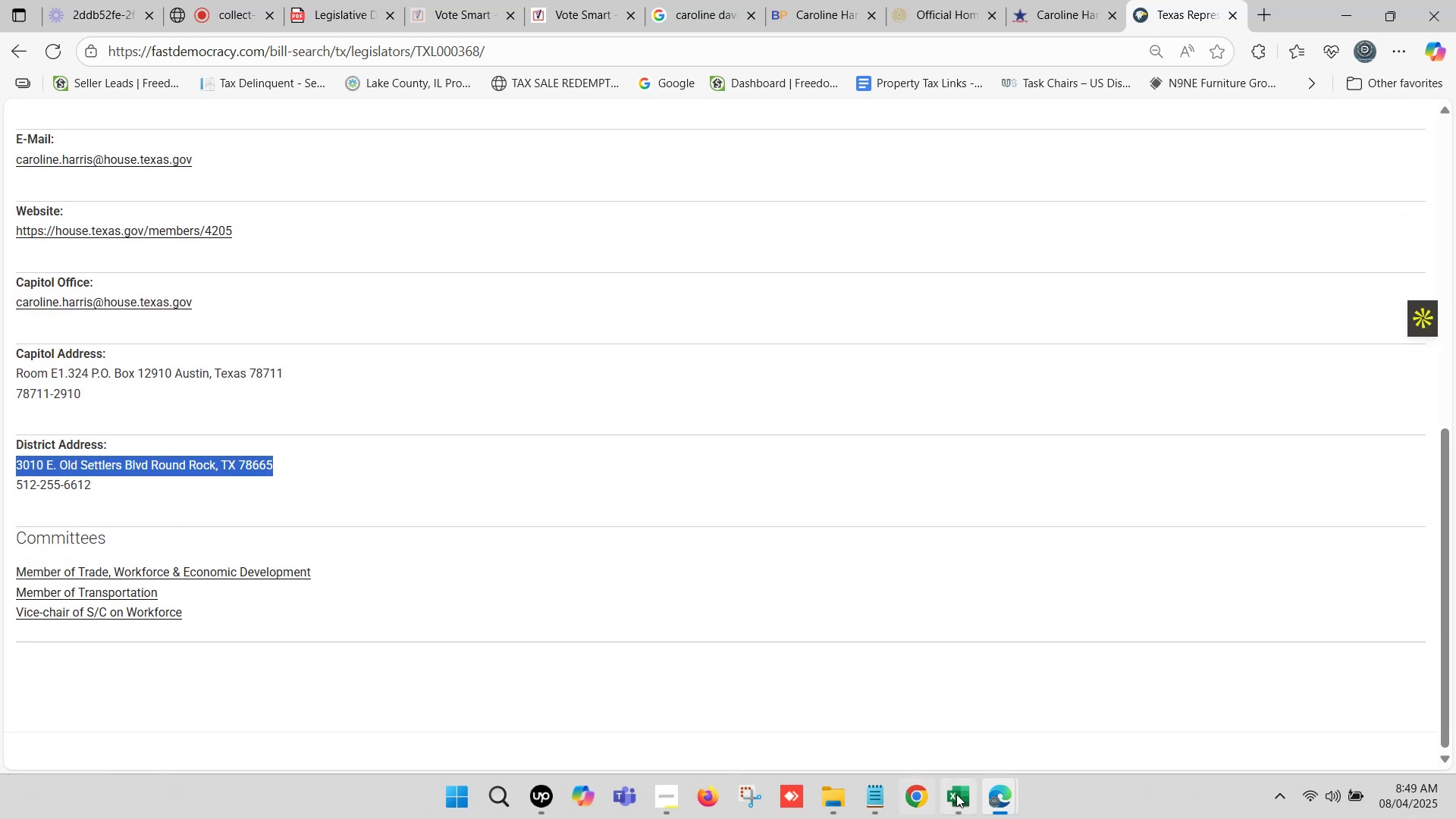 
left_click([966, 791])
 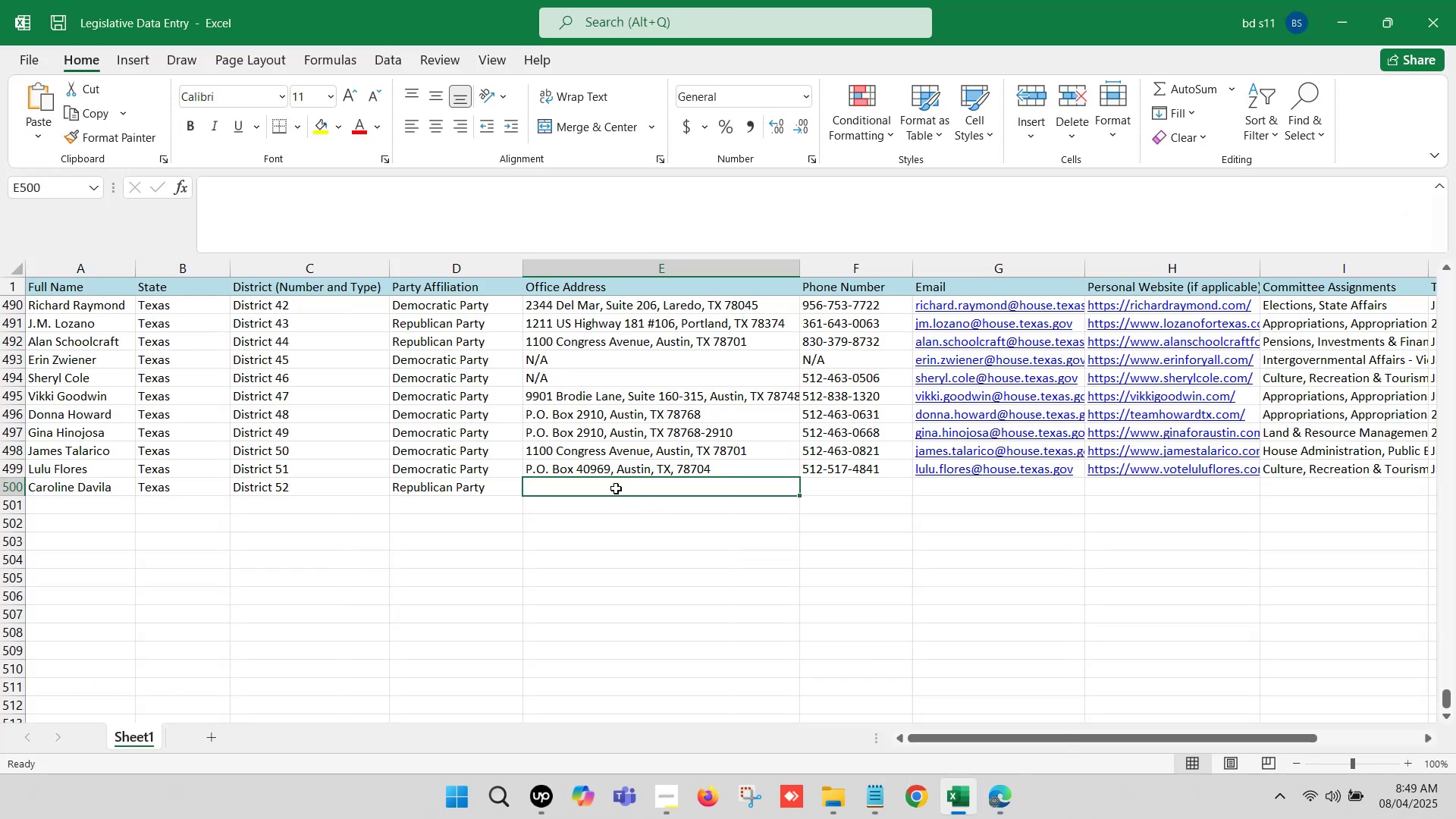 
double_click([620, 469])
 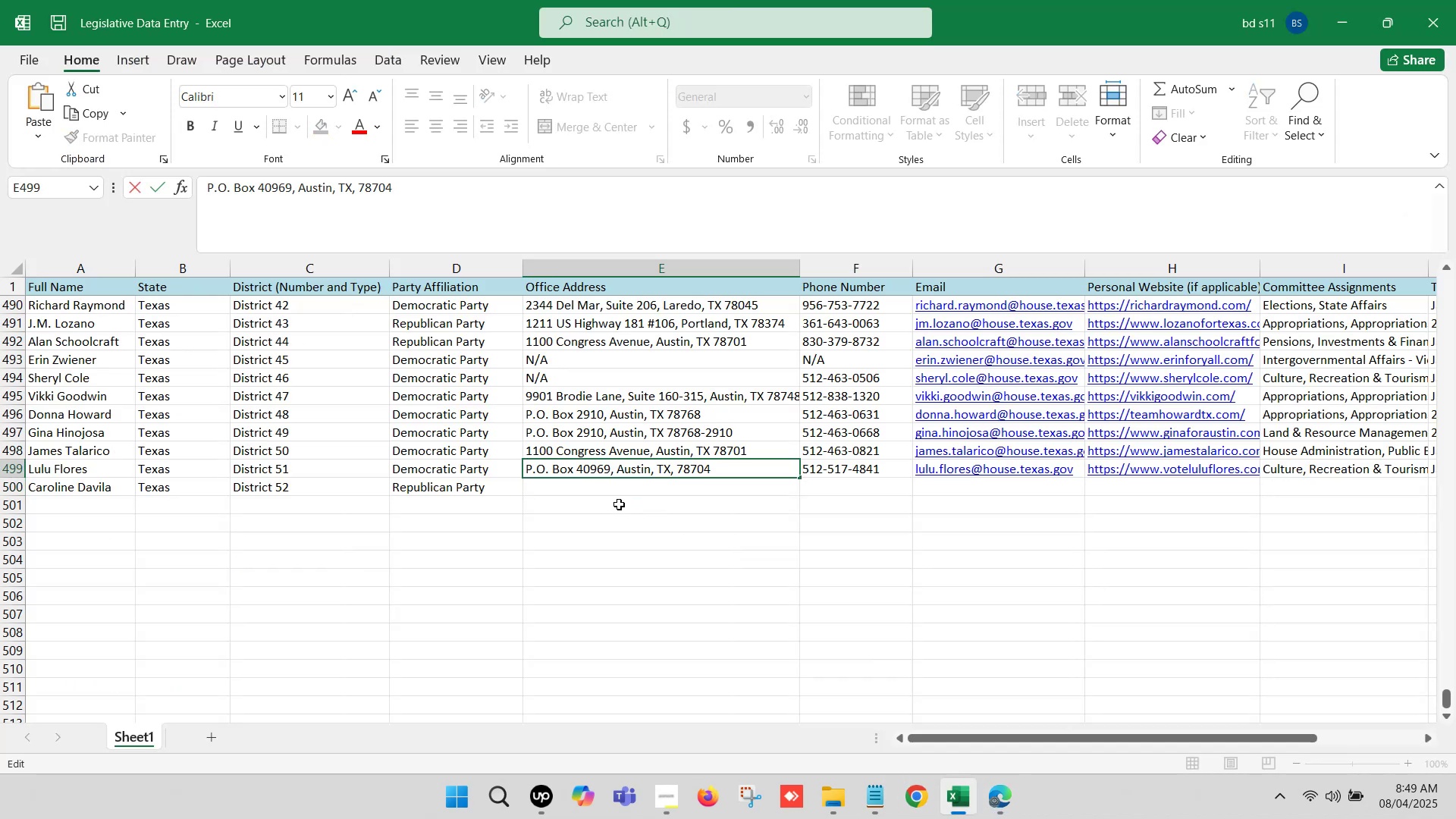 
key(Backspace)
 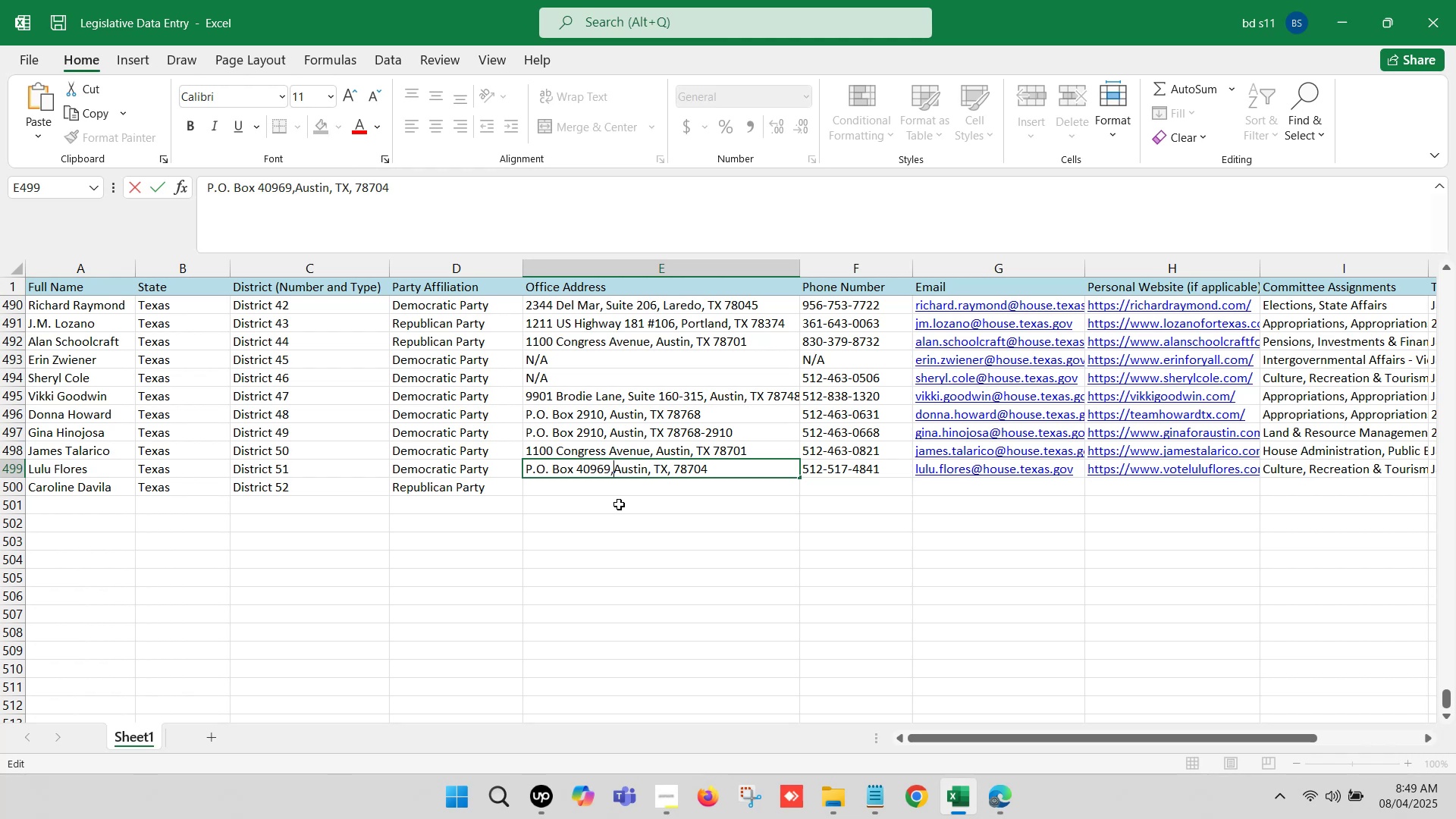 
key(Space)
 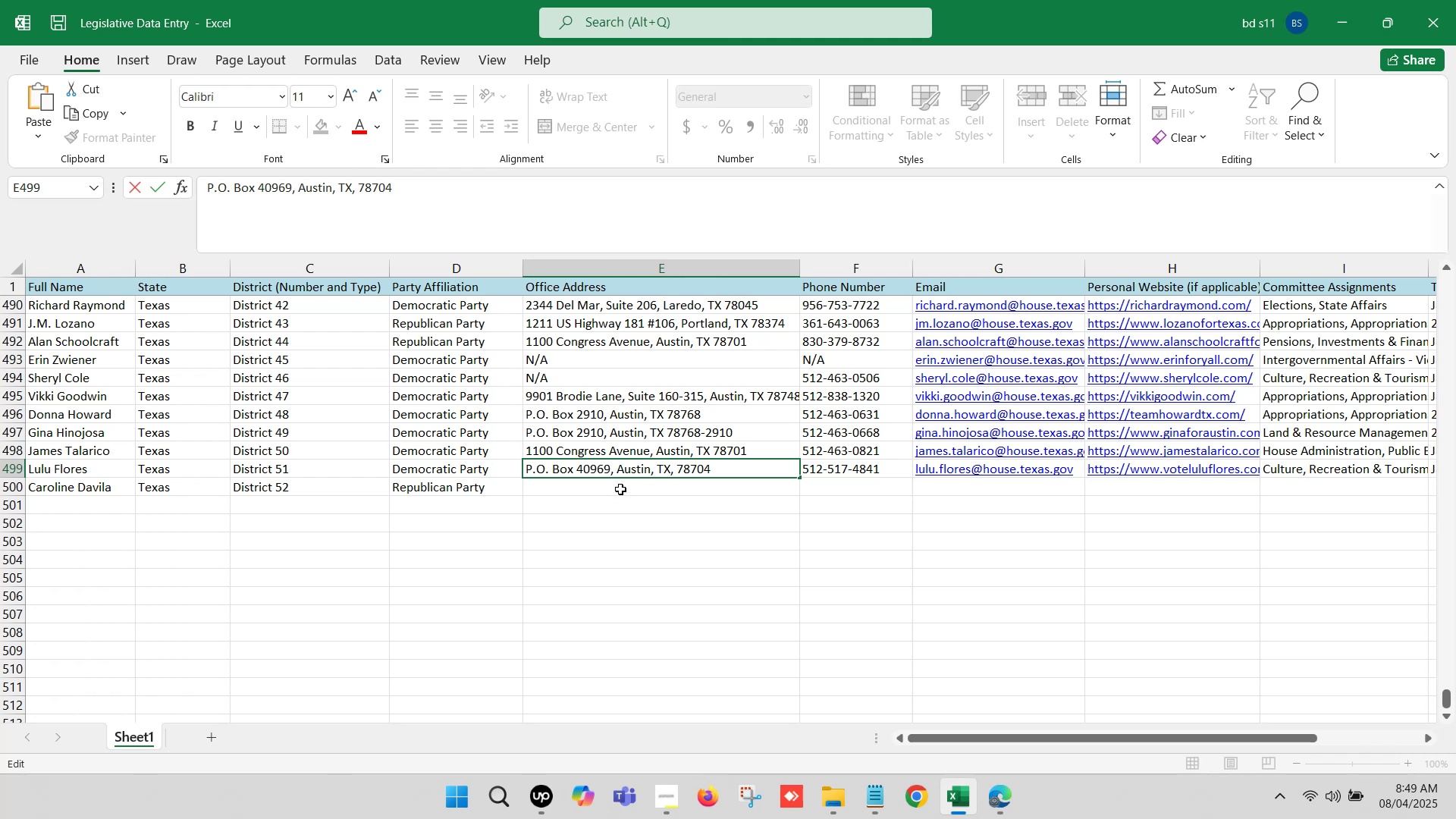 
double_click([620, 489])
 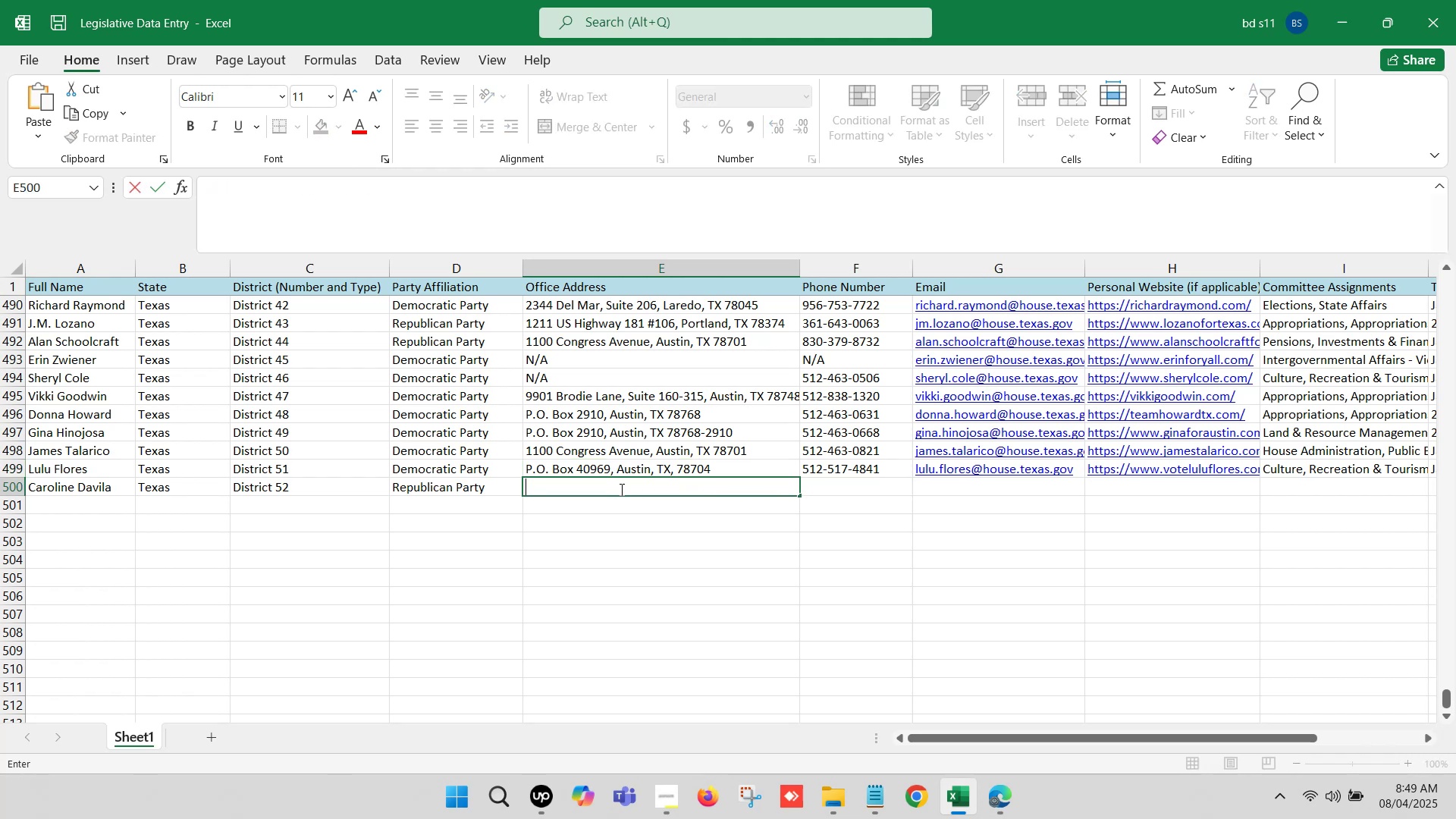 
key(Control+V)
 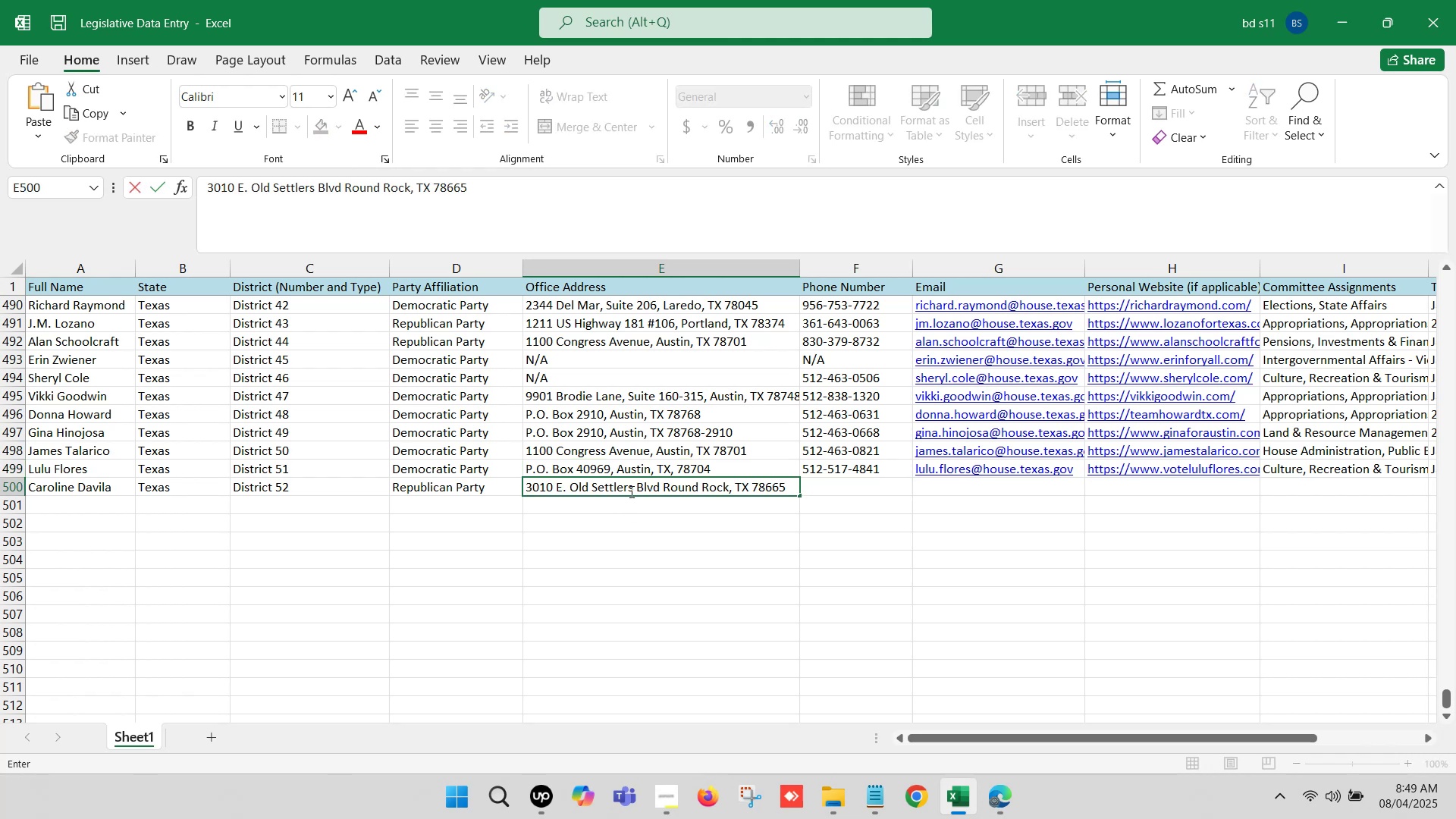 
left_click([634, 488])
 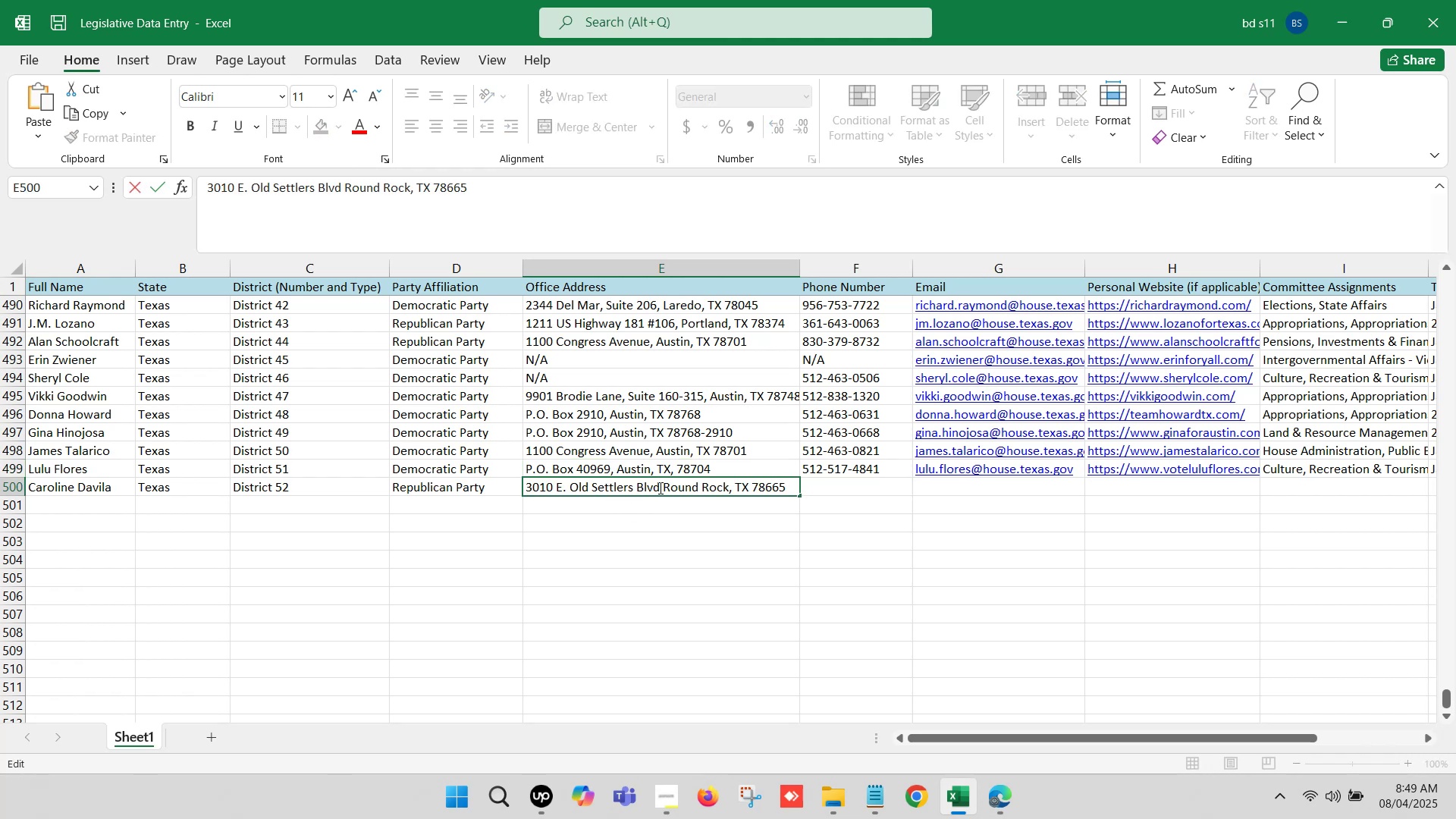 
left_click([659, 486])
 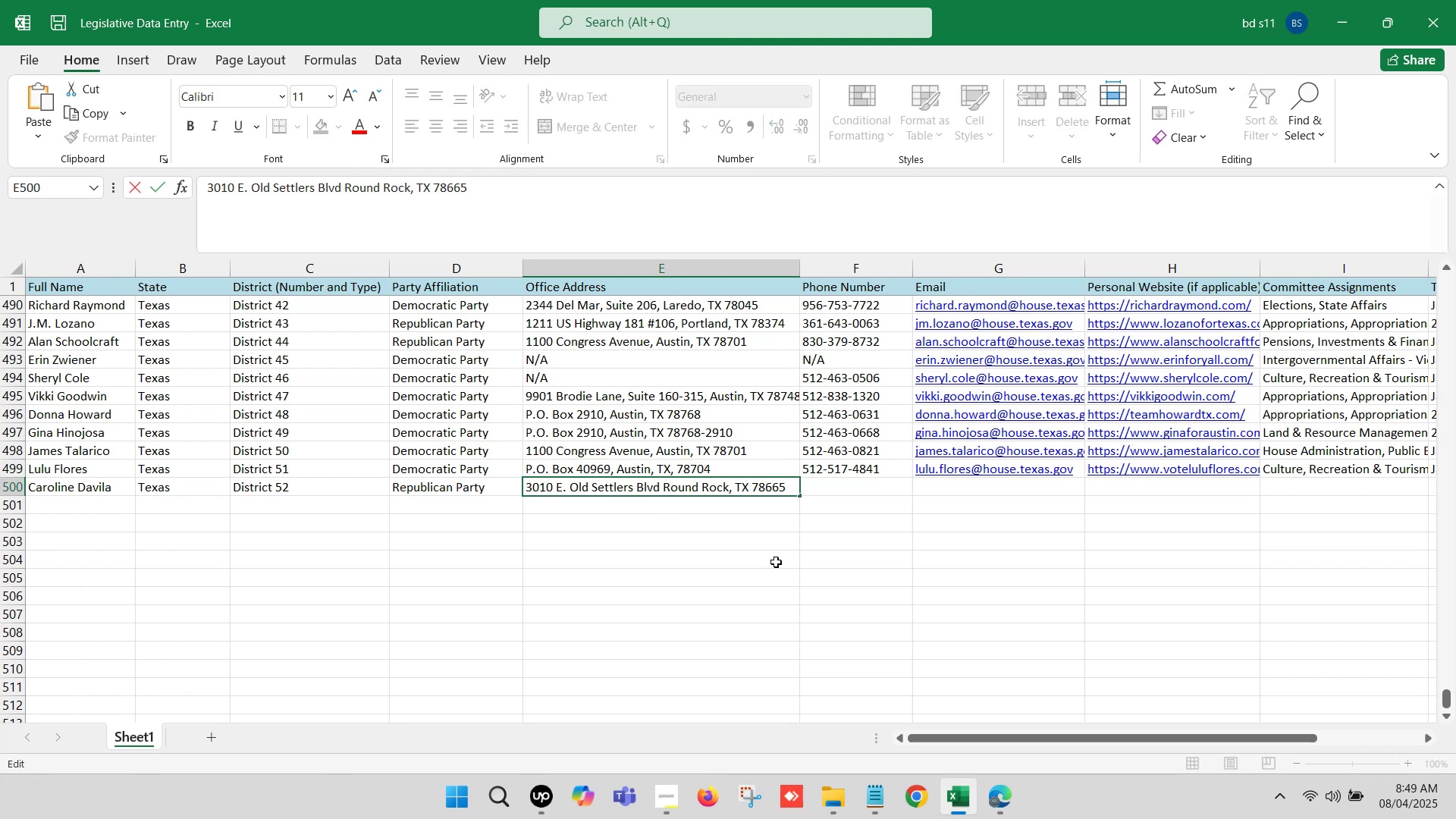 
key(Comma)
 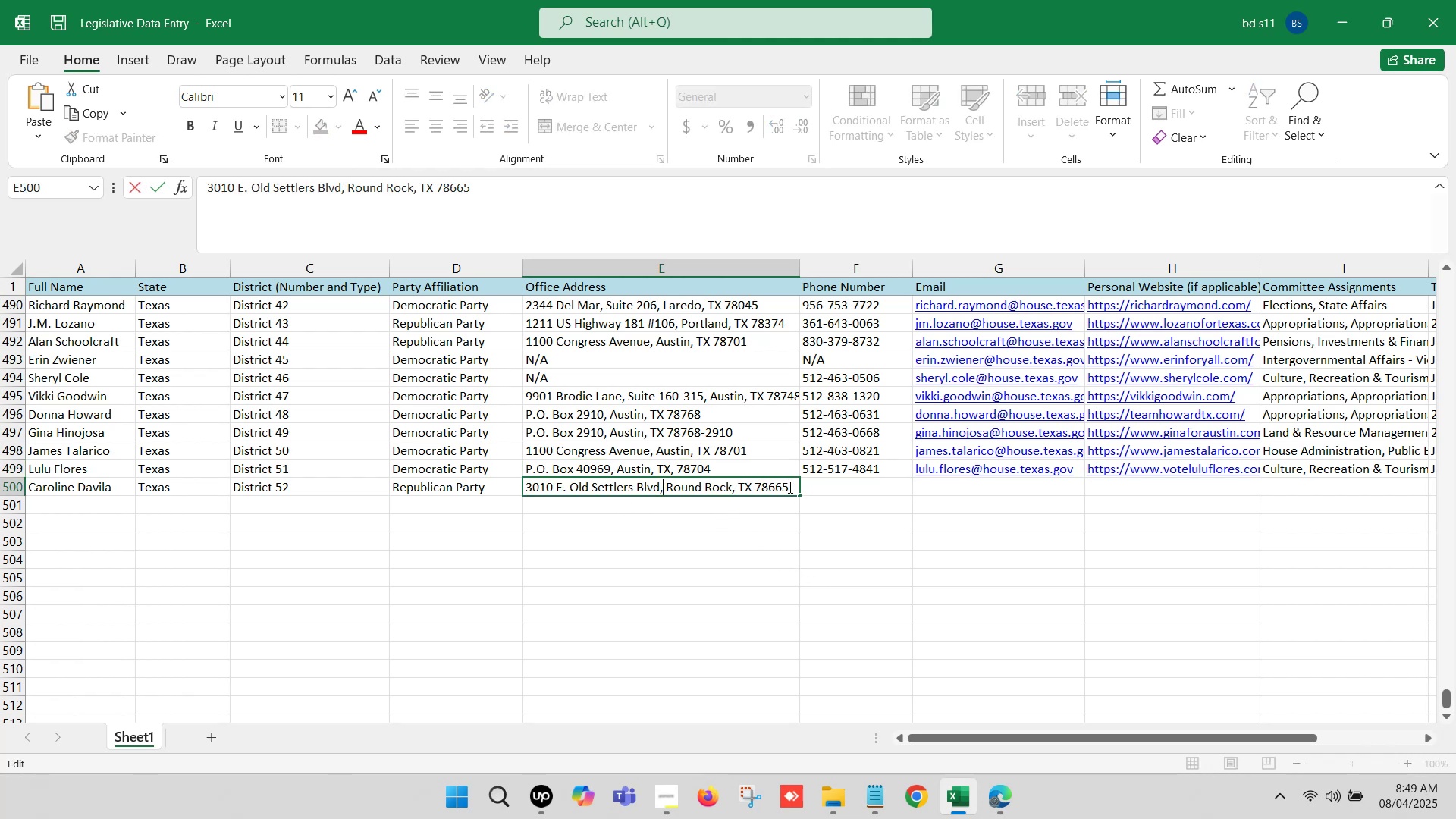 
double_click([798, 541])
 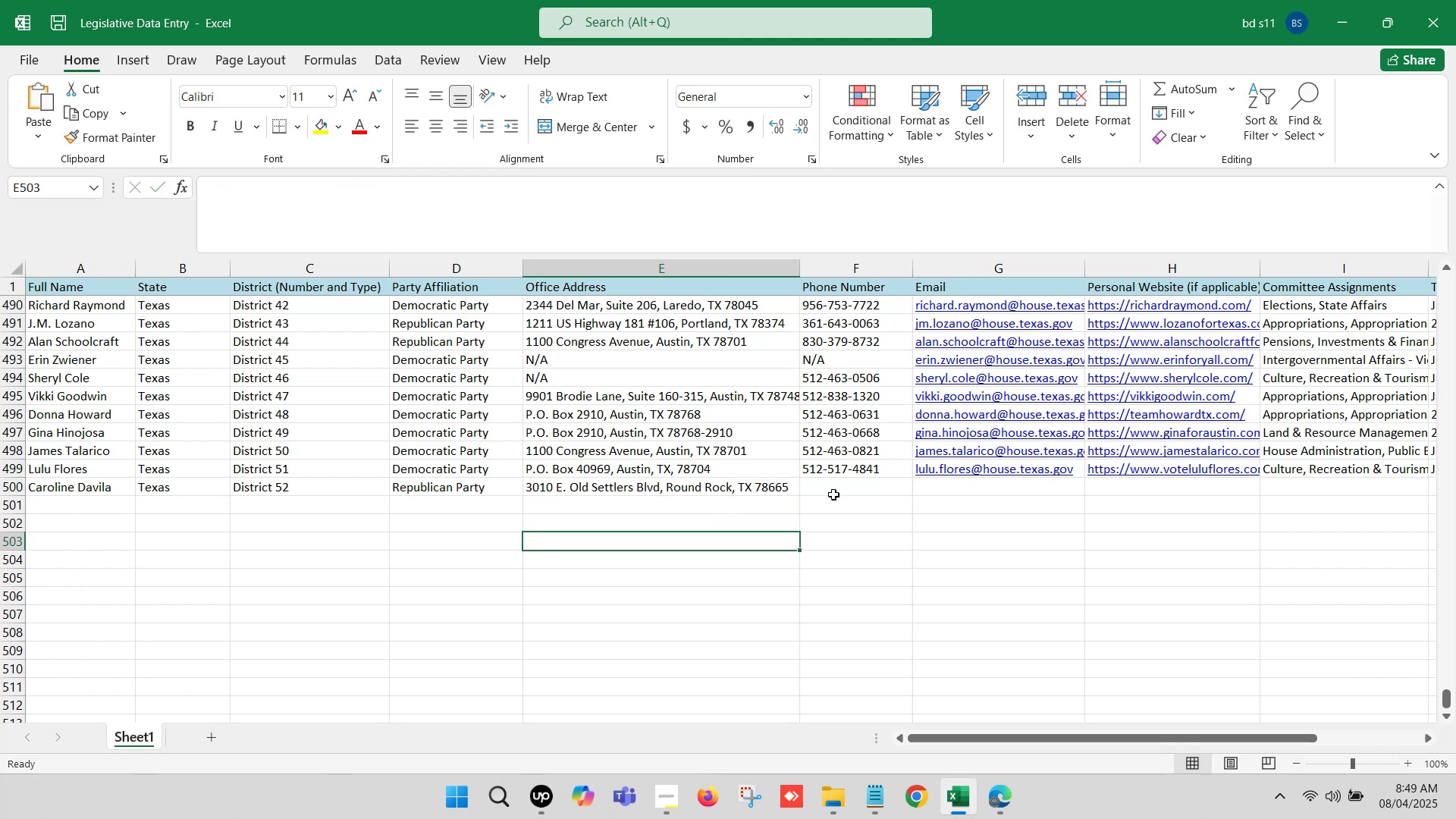 
left_click([835, 490])
 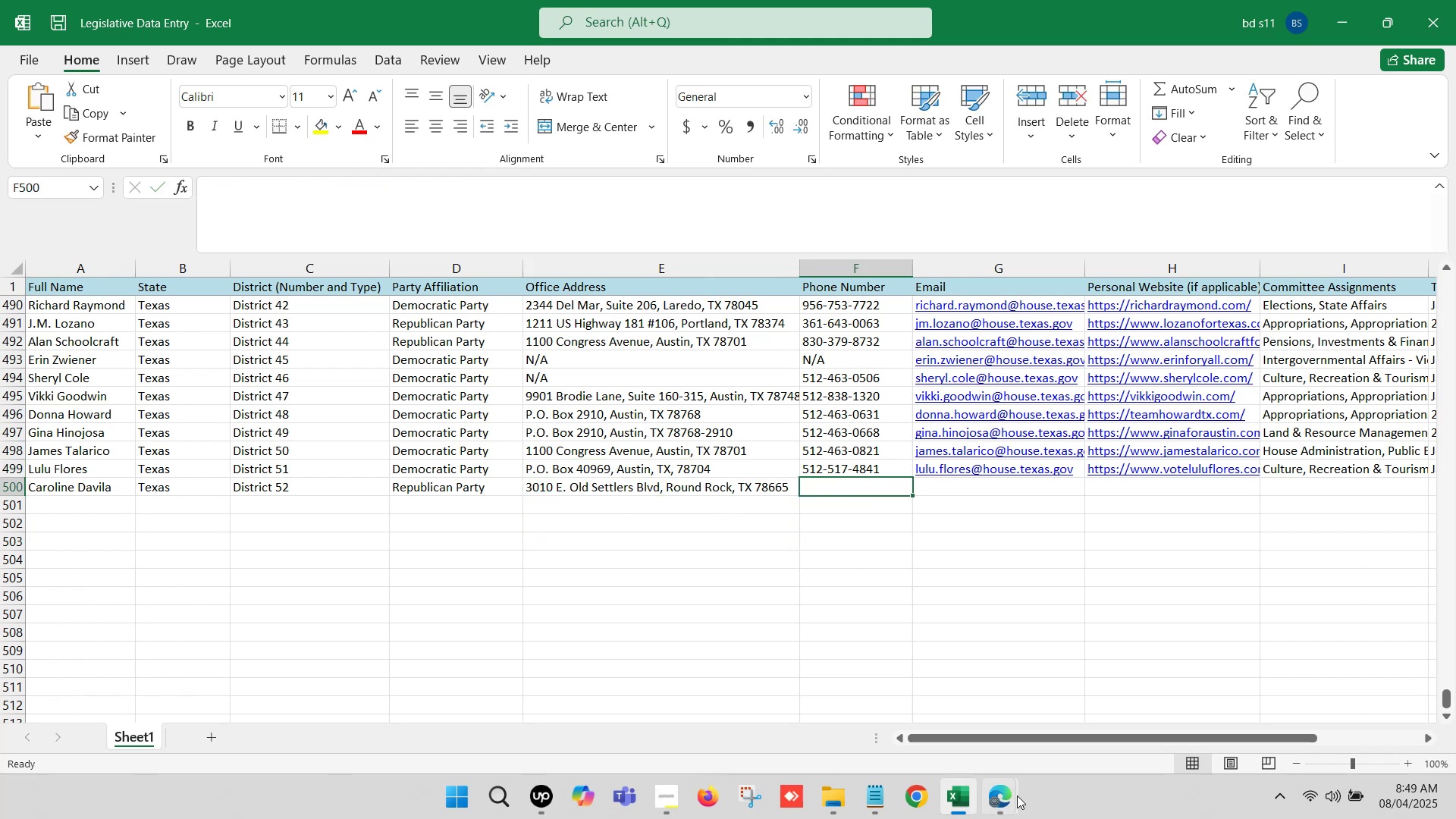 
left_click([1000, 793])
 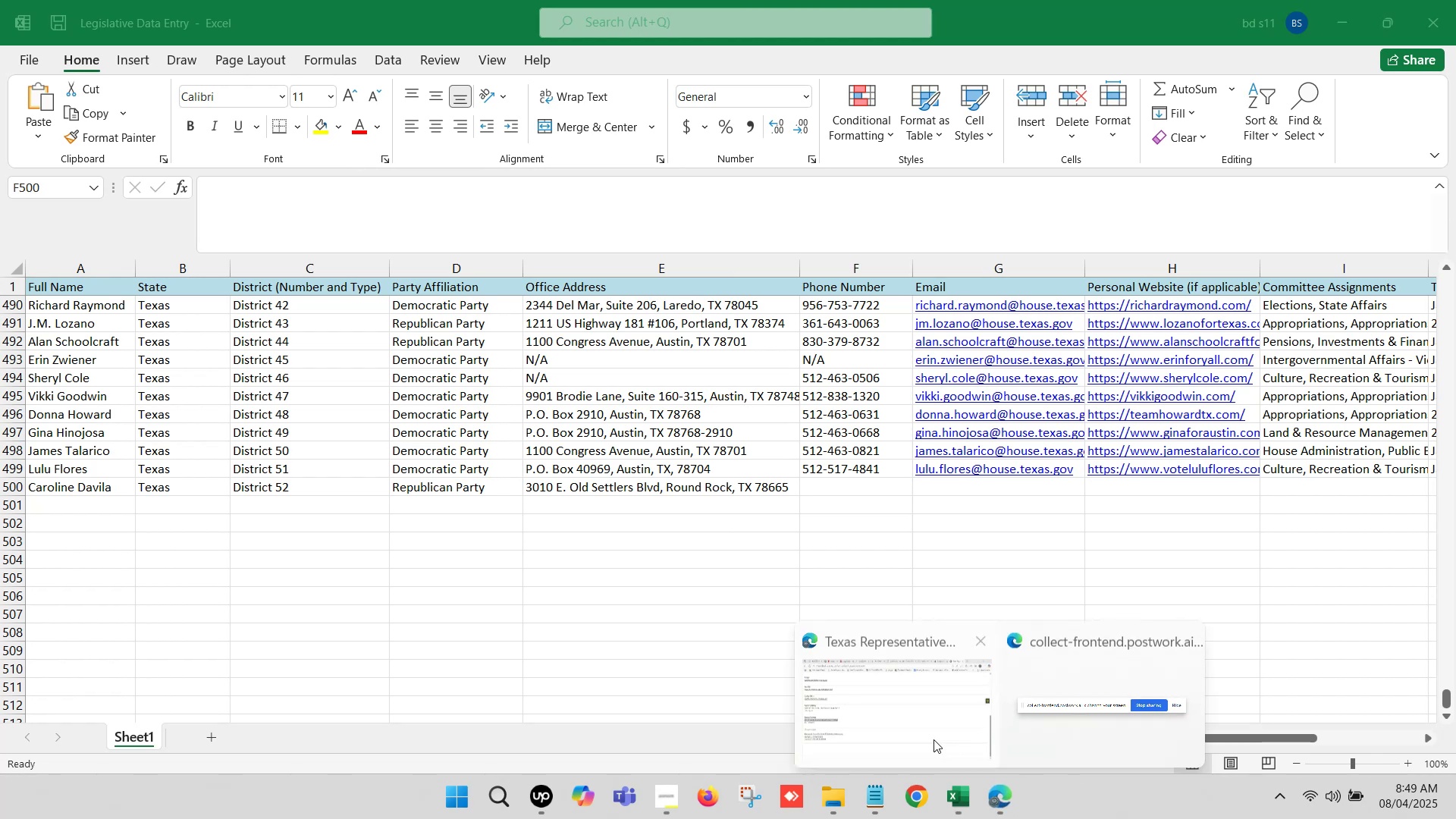 
left_click([902, 719])
 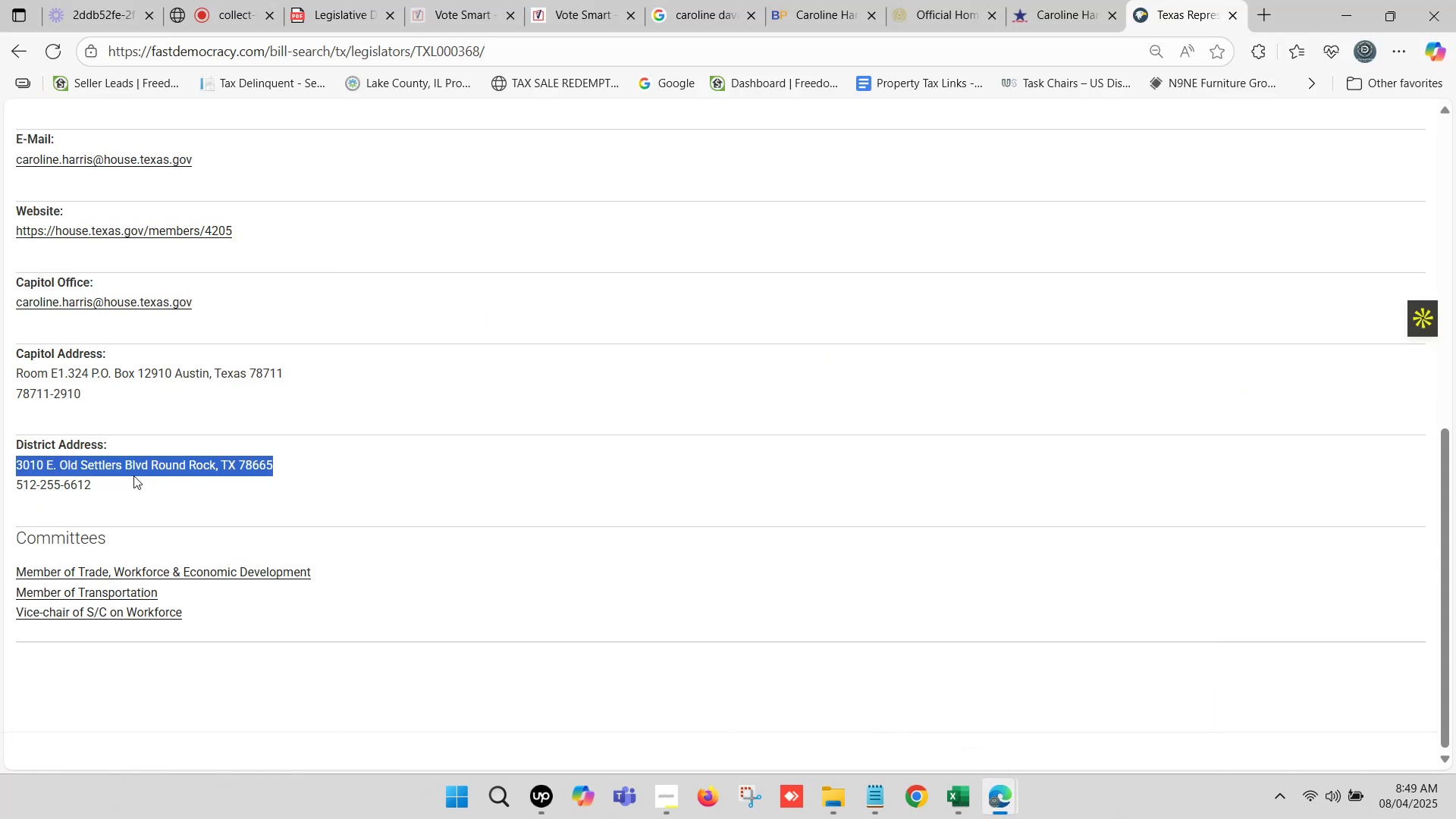 
left_click_drag(start_coordinate=[96, 485], to_coordinate=[18, 482])
 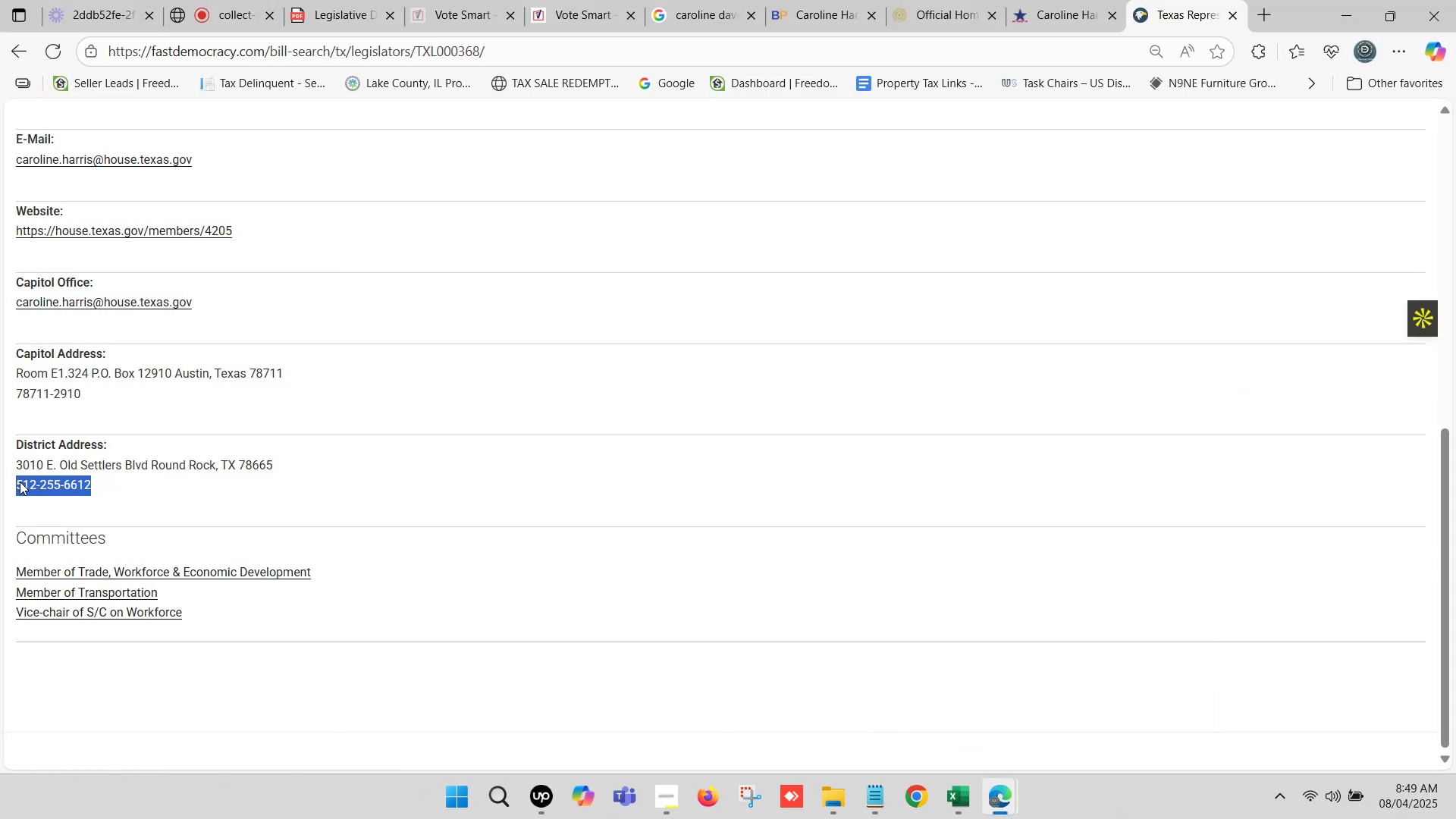 
key(Control+C)
 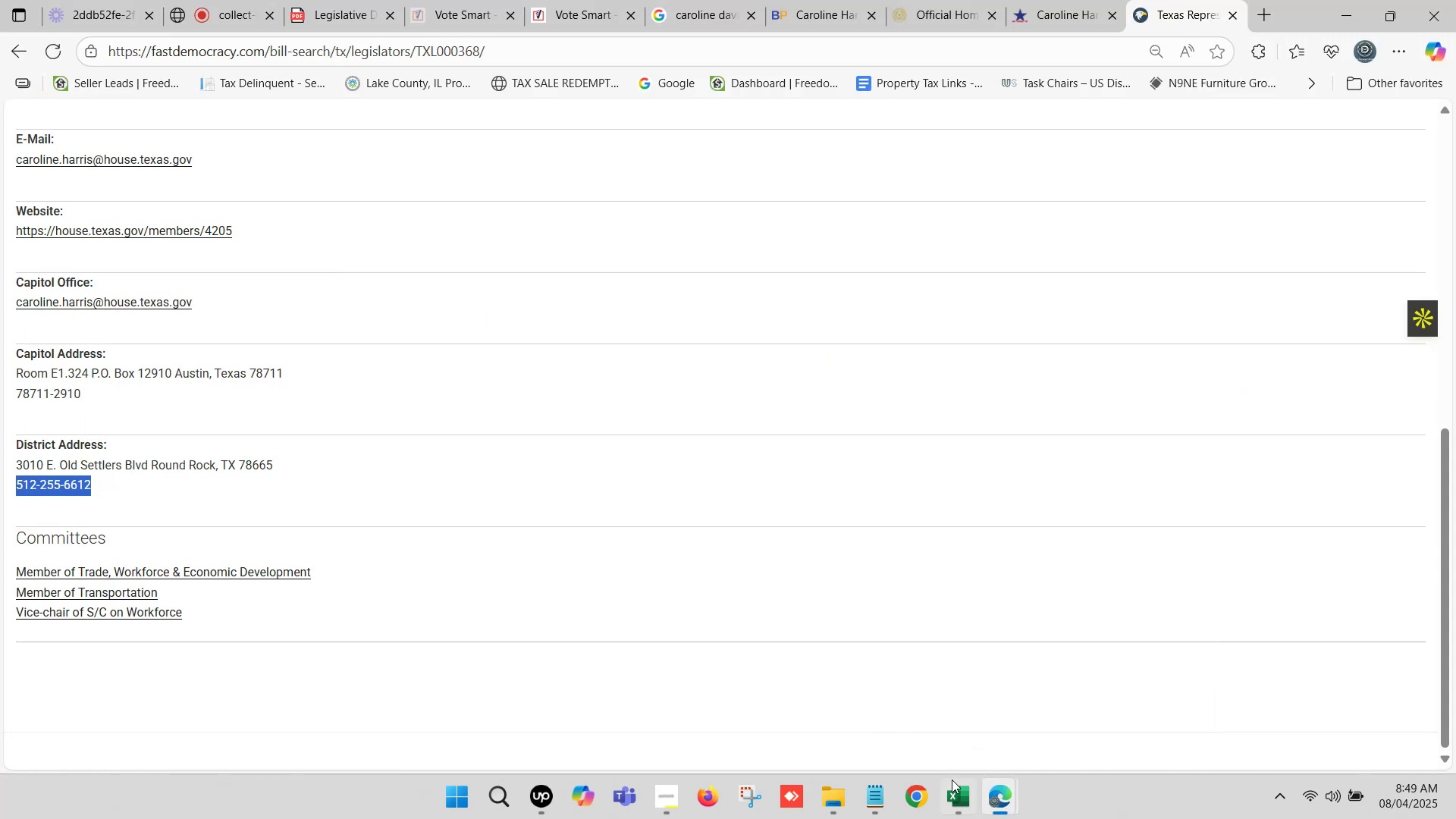 
left_click([954, 787])
 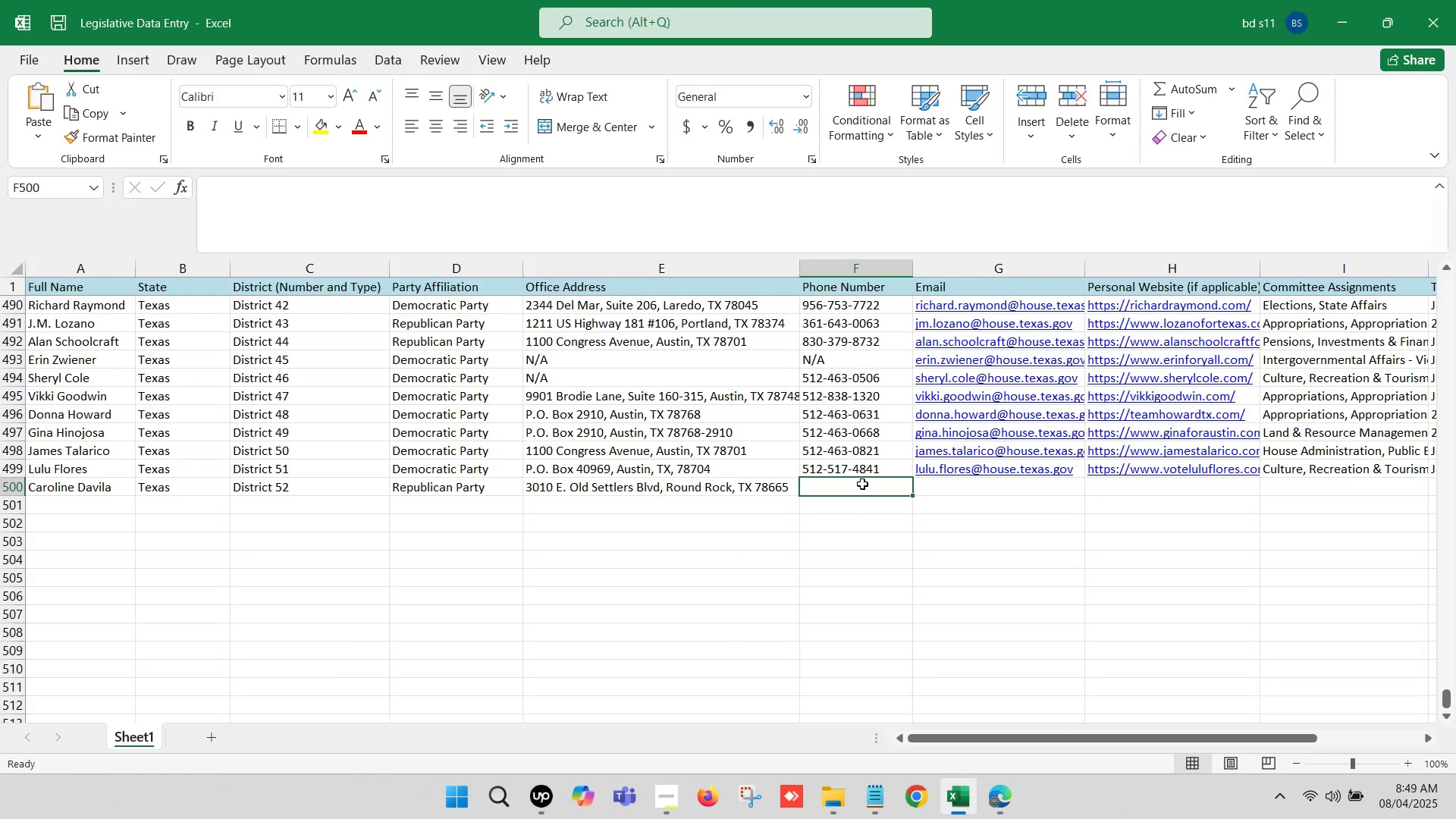 
double_click([862, 484])
 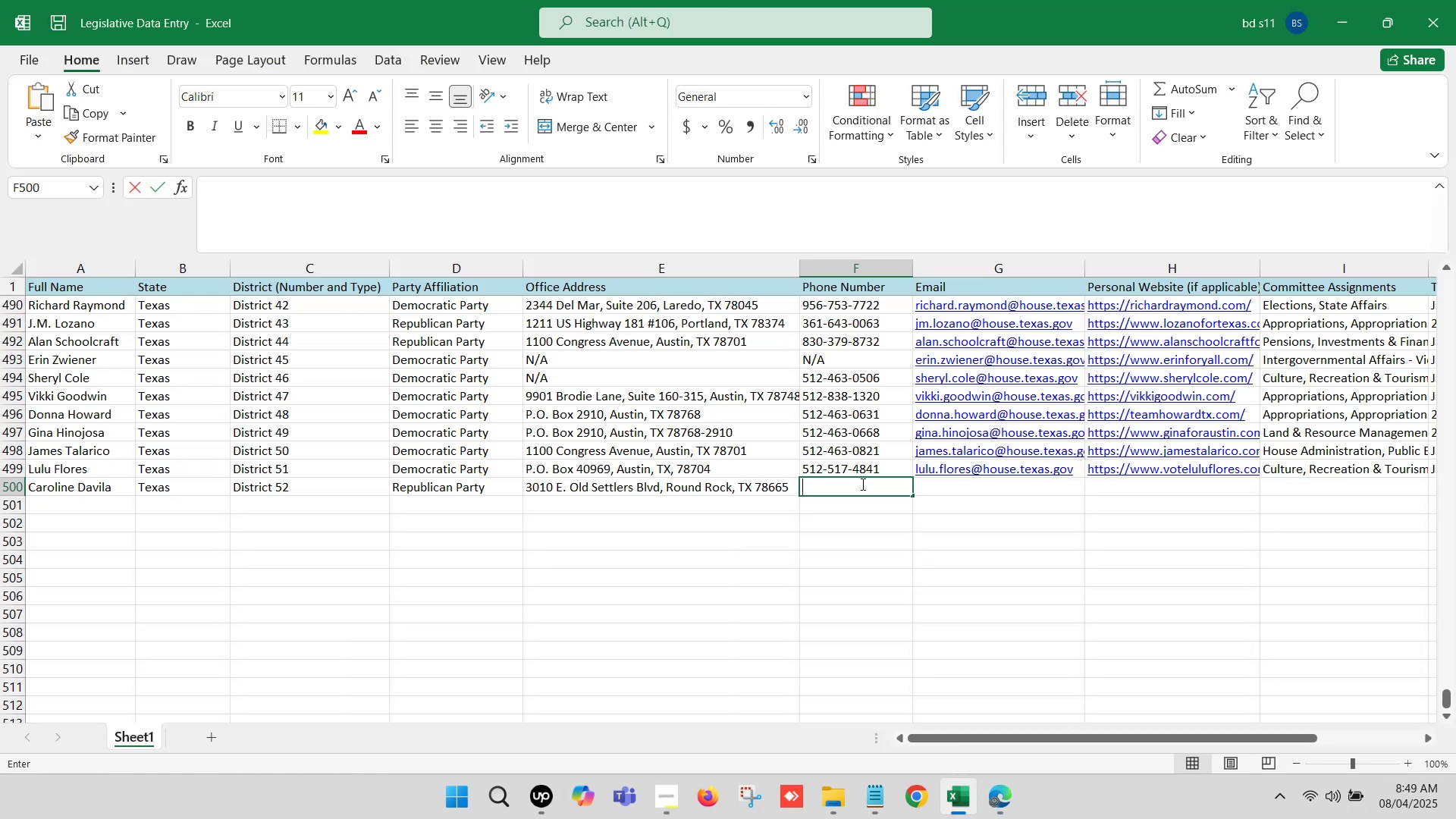 
key(Control+ControlLeft)
 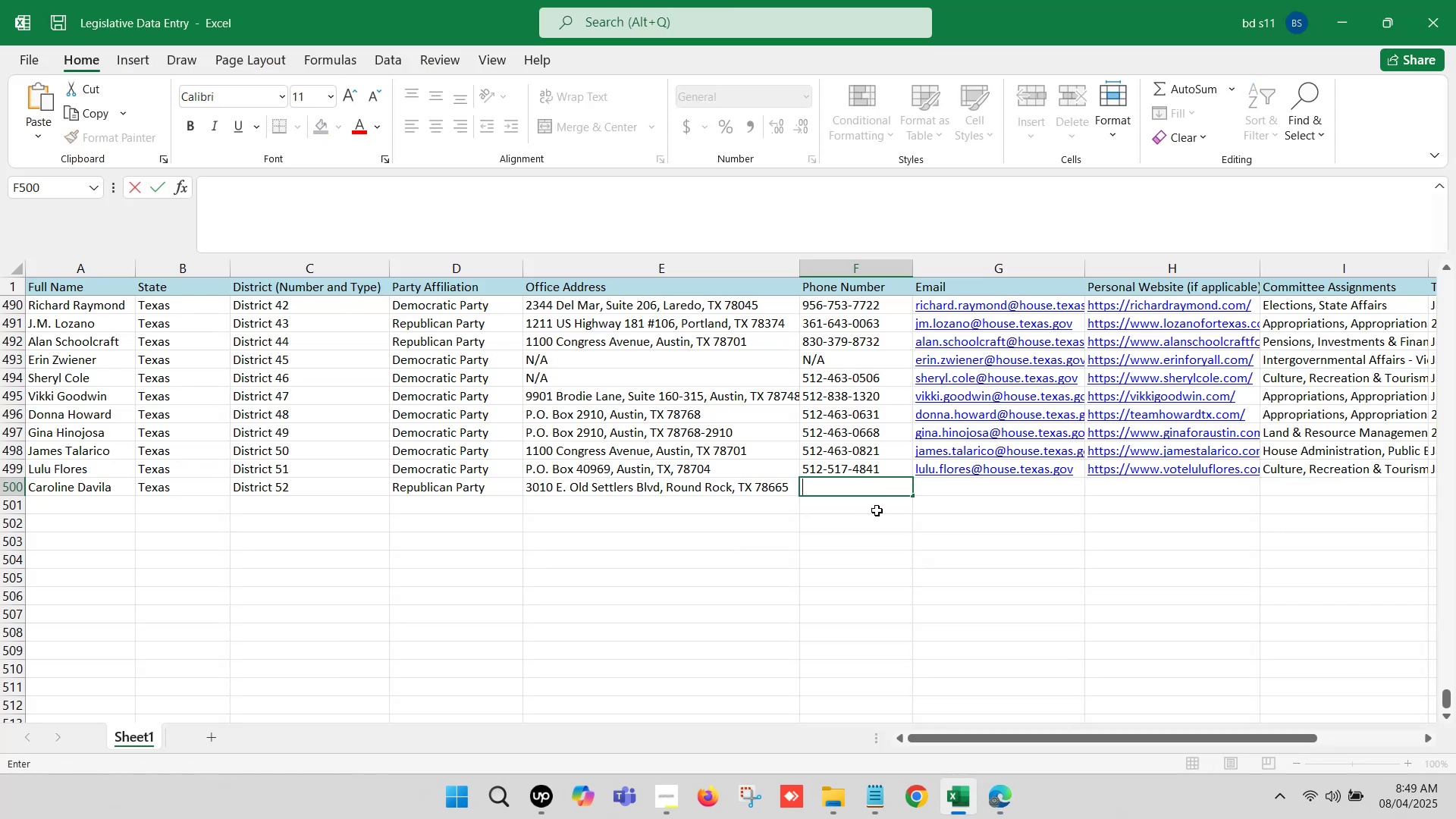 
key(Control+V)
 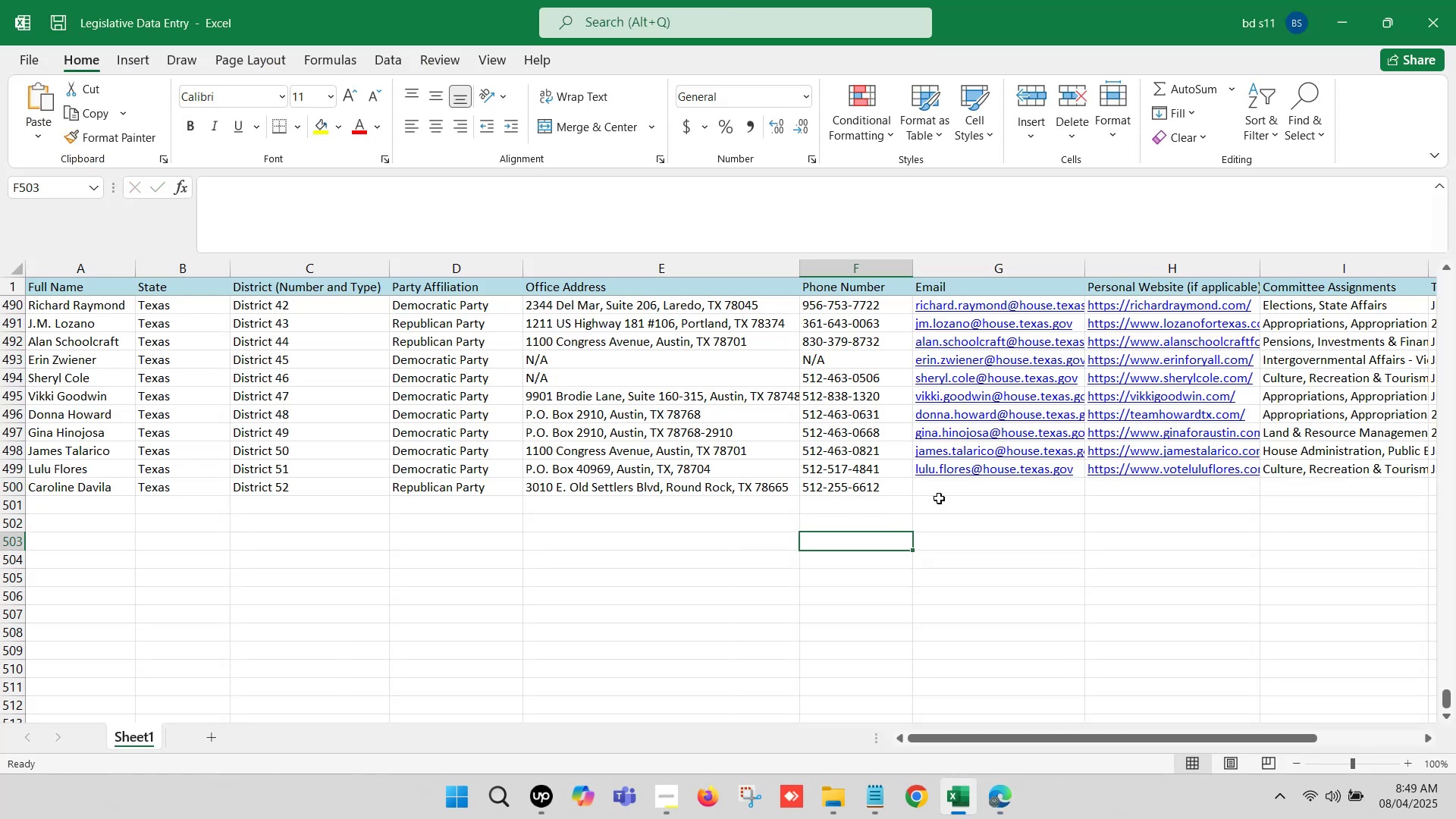 
left_click([944, 490])
 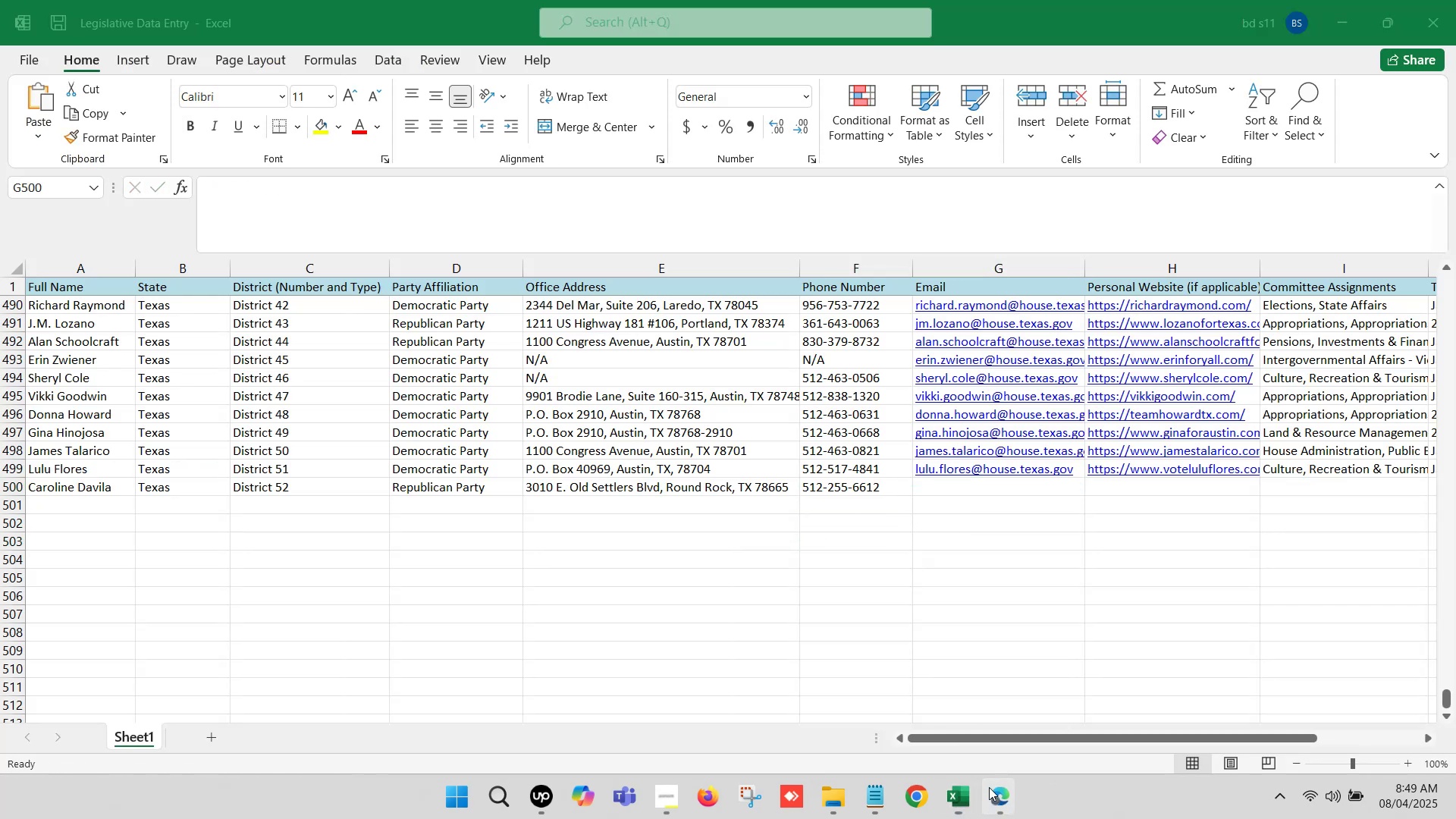 
left_click([903, 725])
 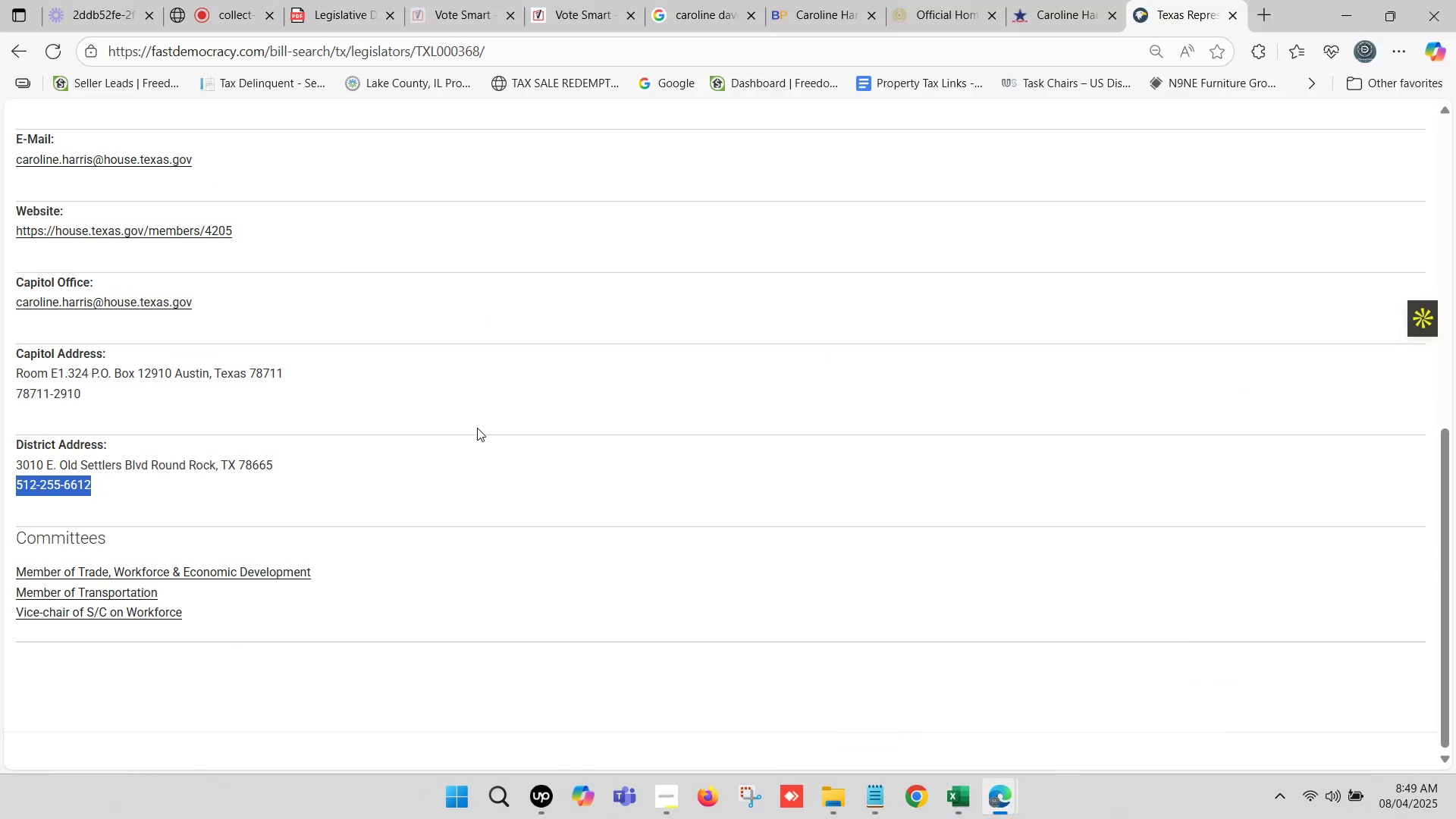 
scroll: coordinate [411, 435], scroll_direction: up, amount: 2.0
 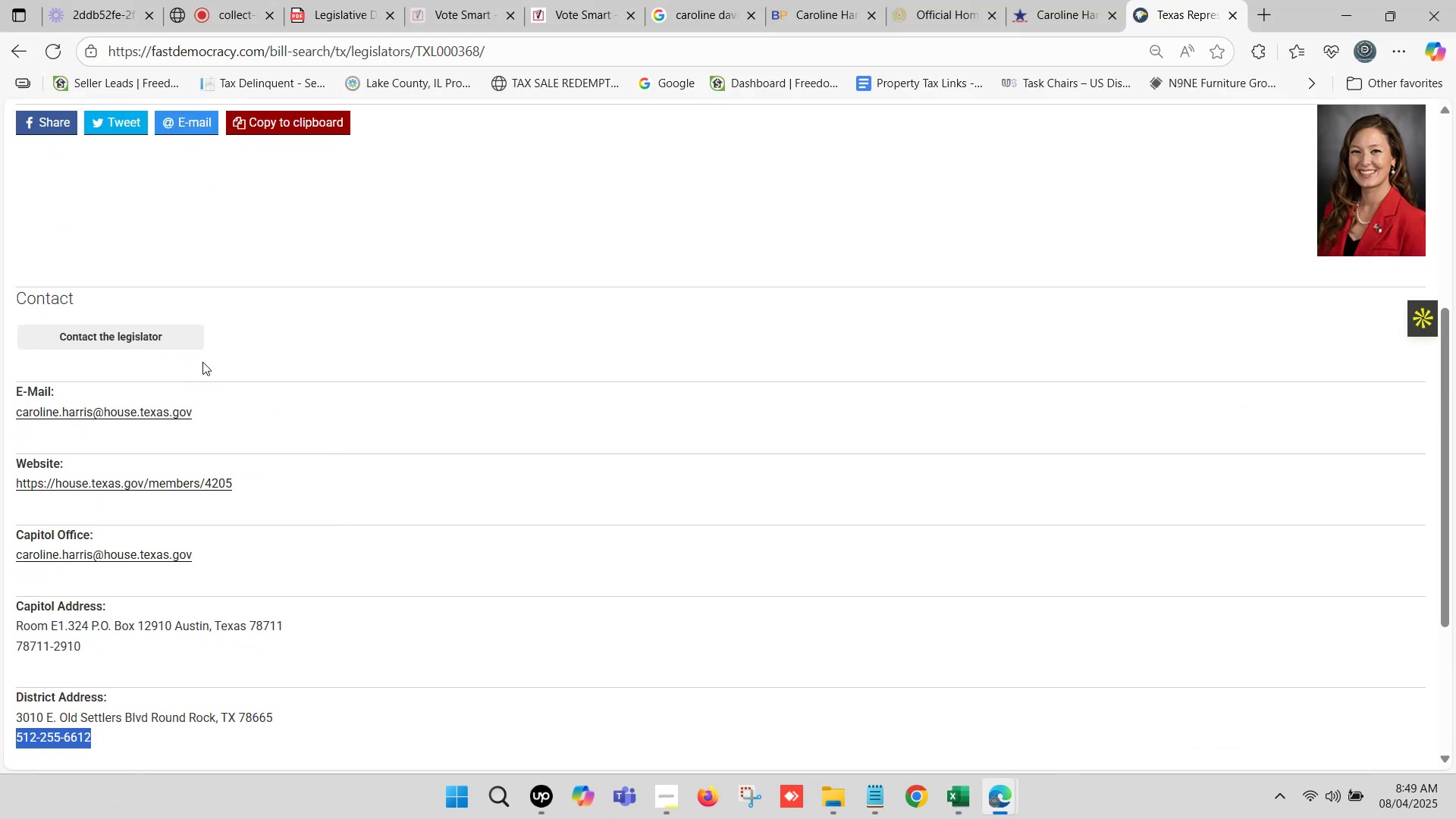 
left_click_drag(start_coordinate=[209, 415], to_coordinate=[17, 413])
 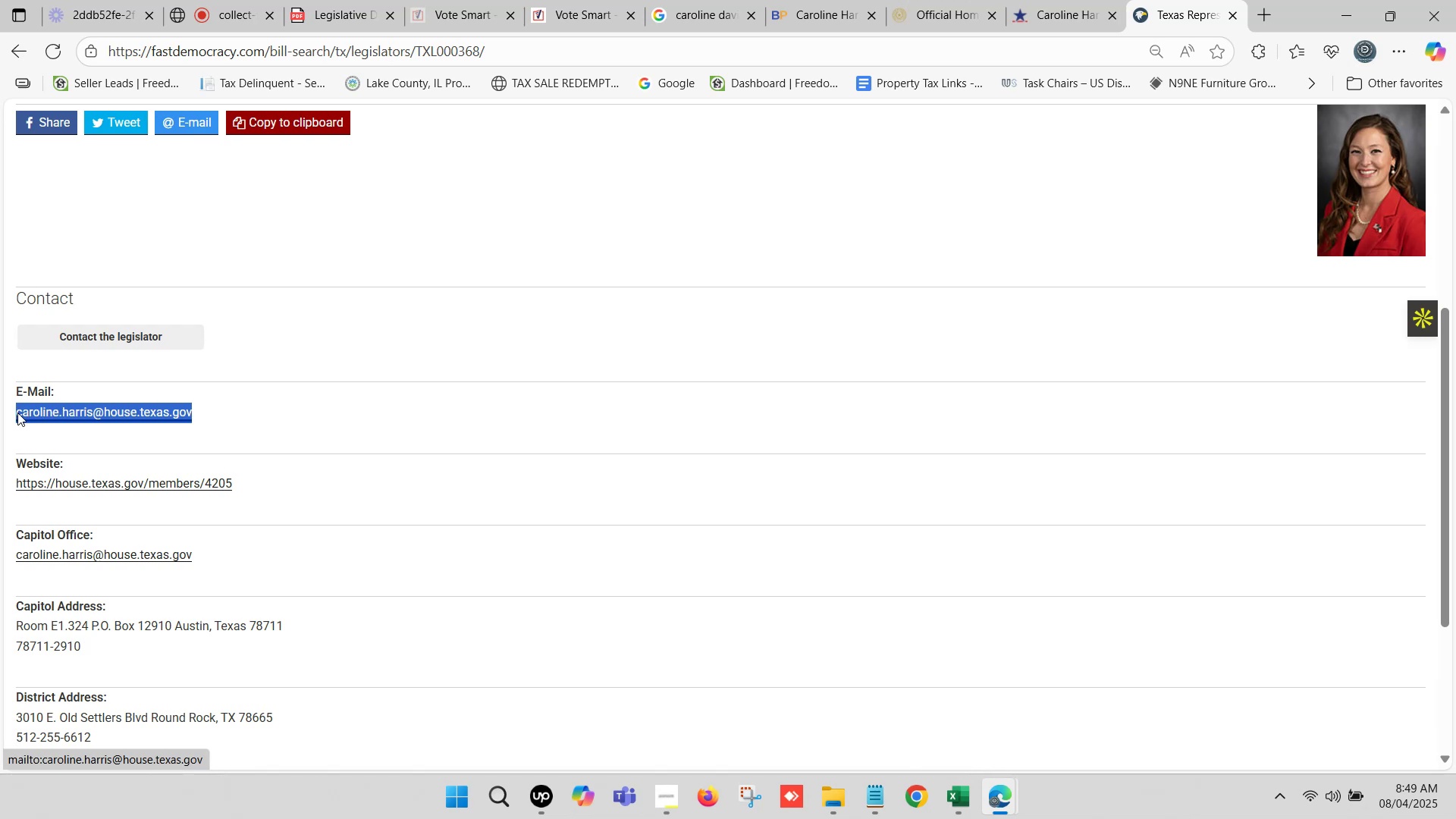 
key(Control+C)
 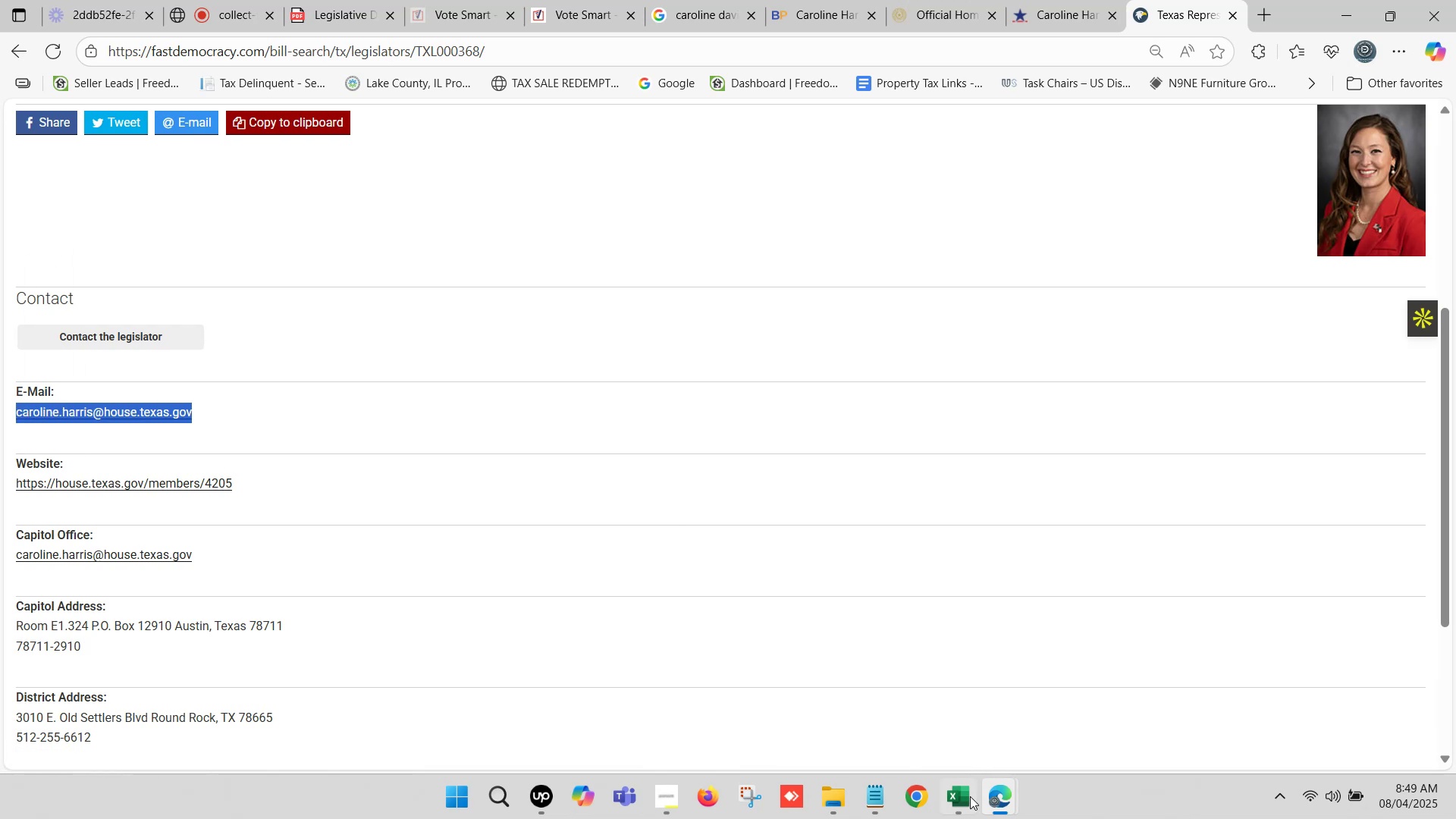 
left_click([952, 811])
 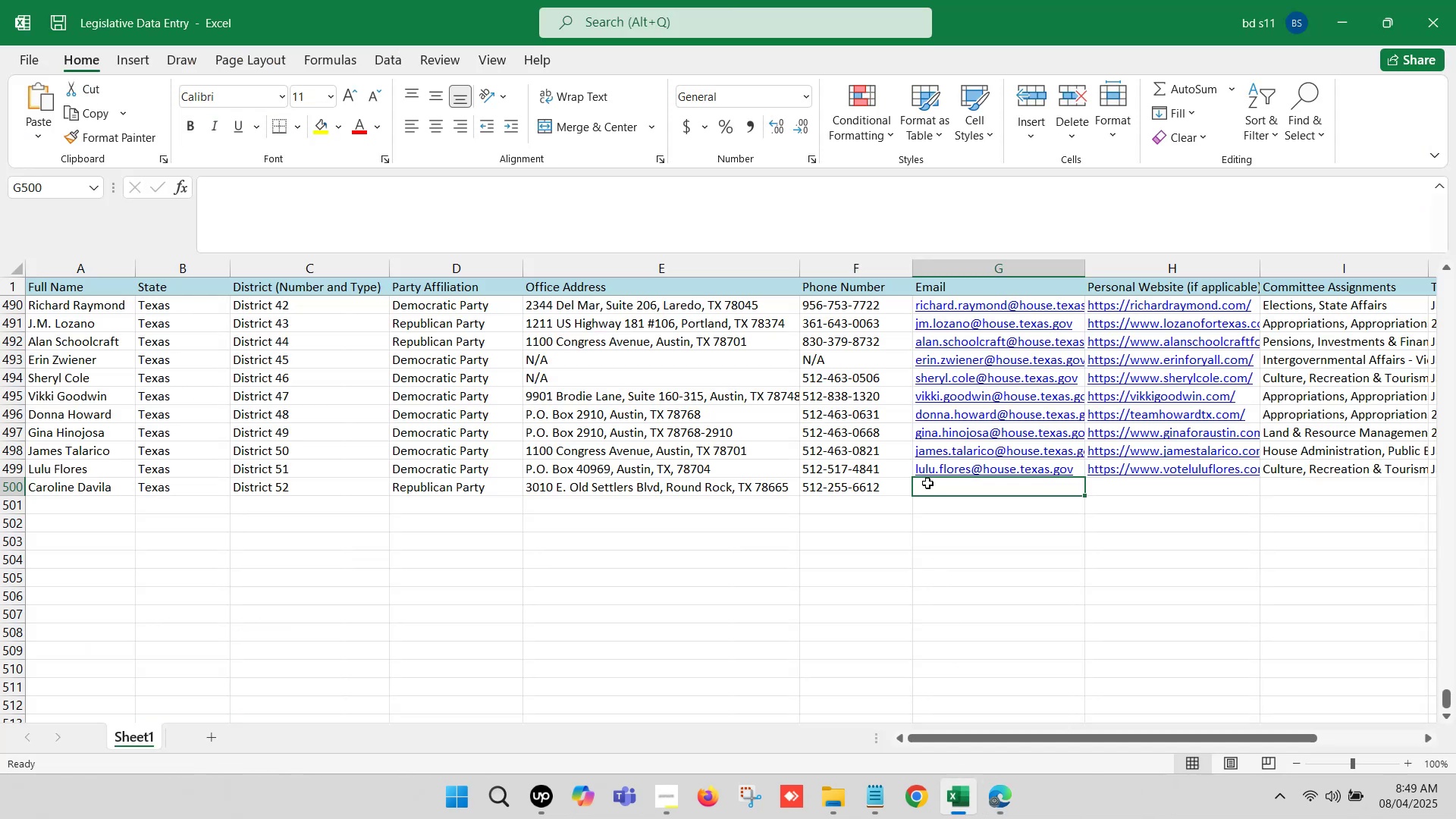 
double_click([927, 483])
 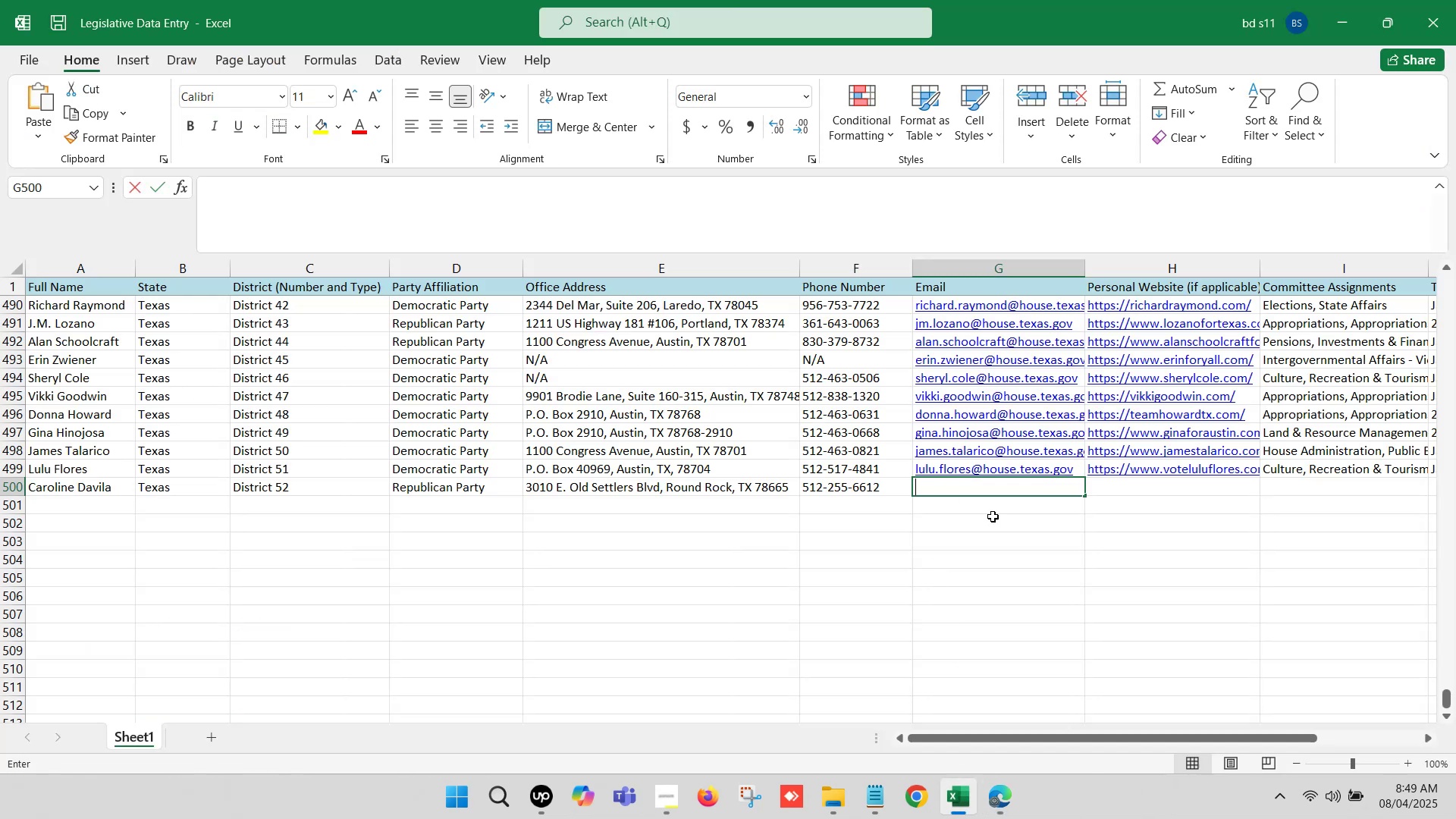 
key(Control+V)
 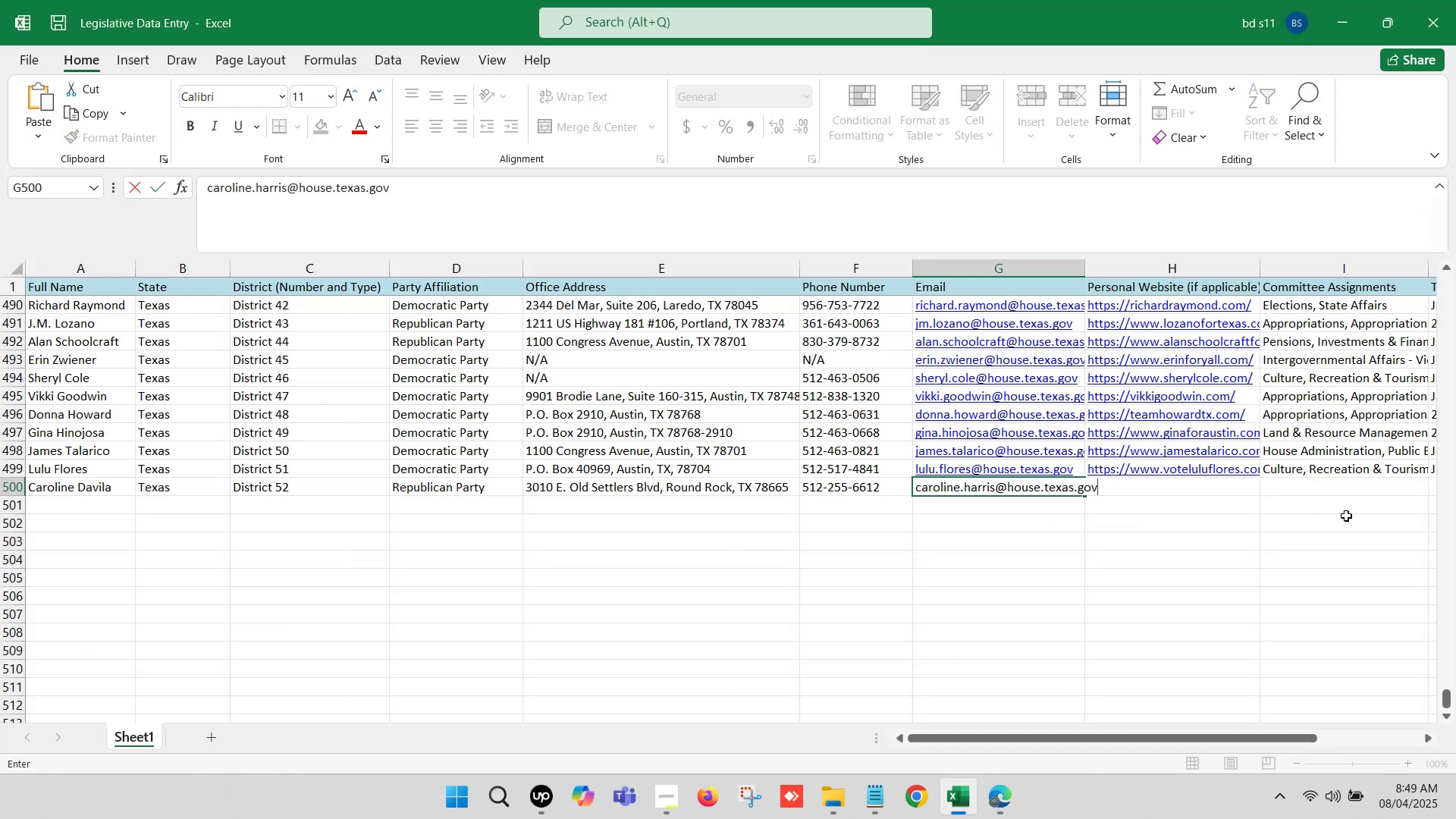 
left_click([1347, 516])
 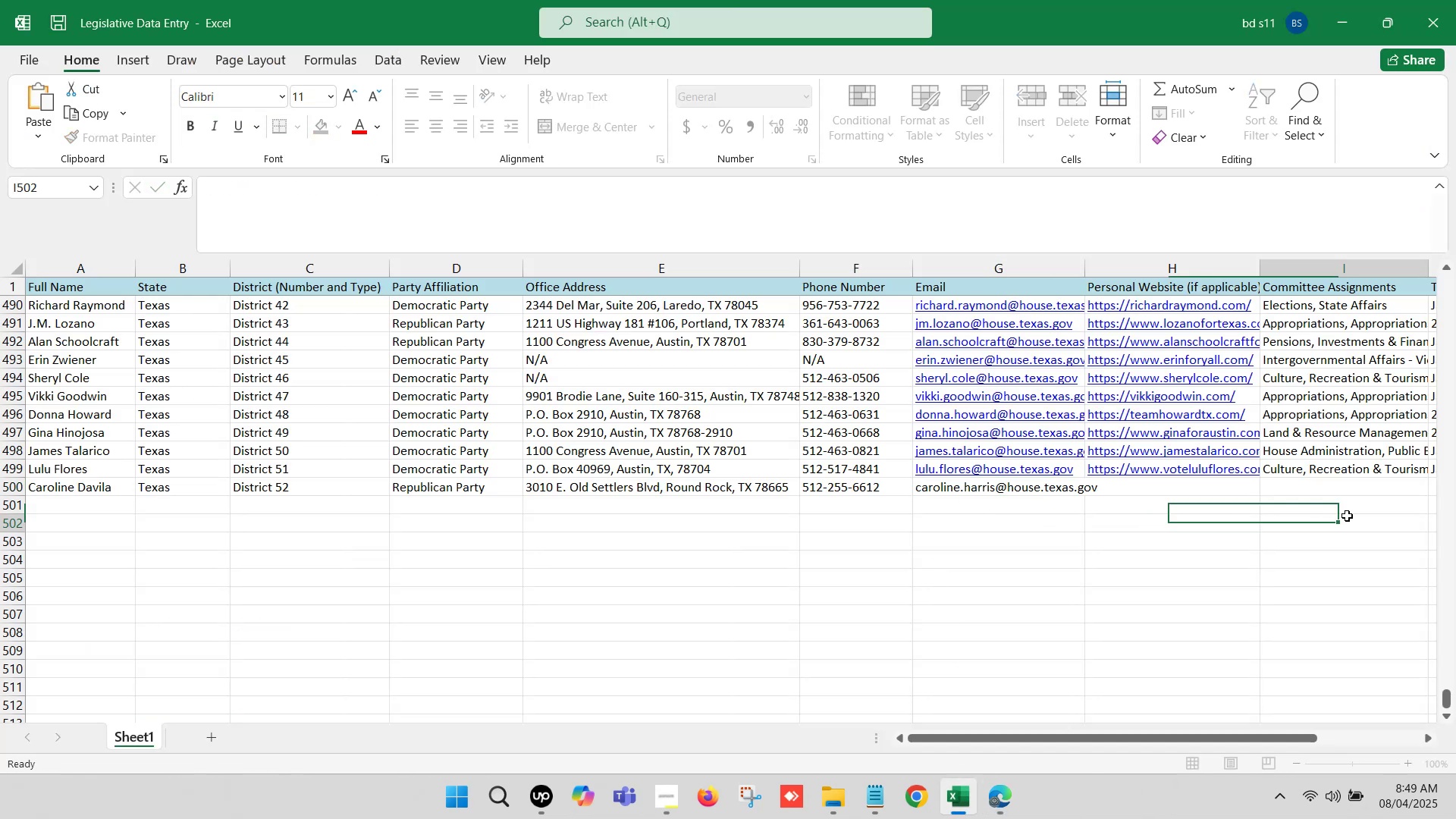 
key(ArrowRight)
 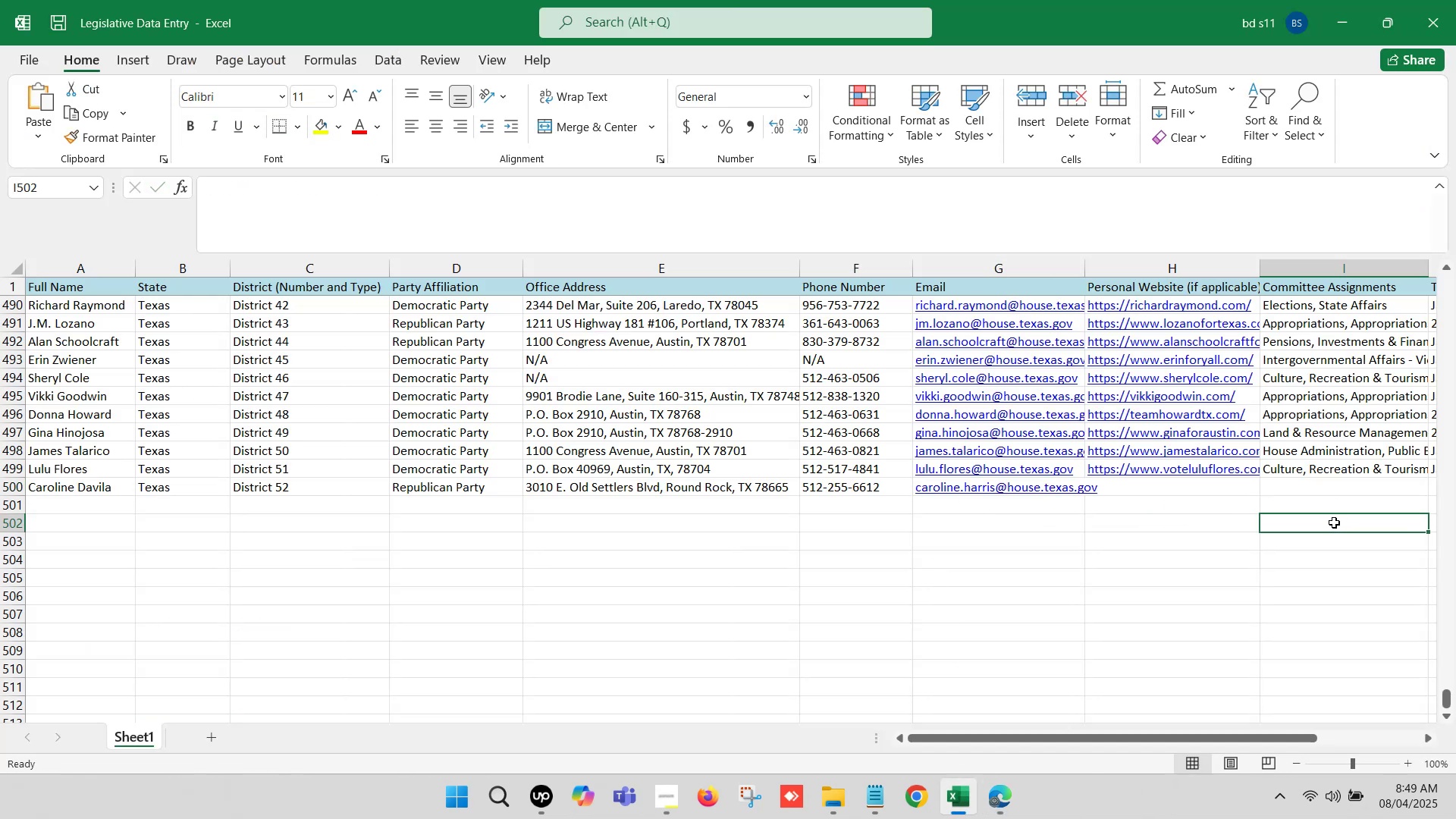 
key(ArrowRight)
 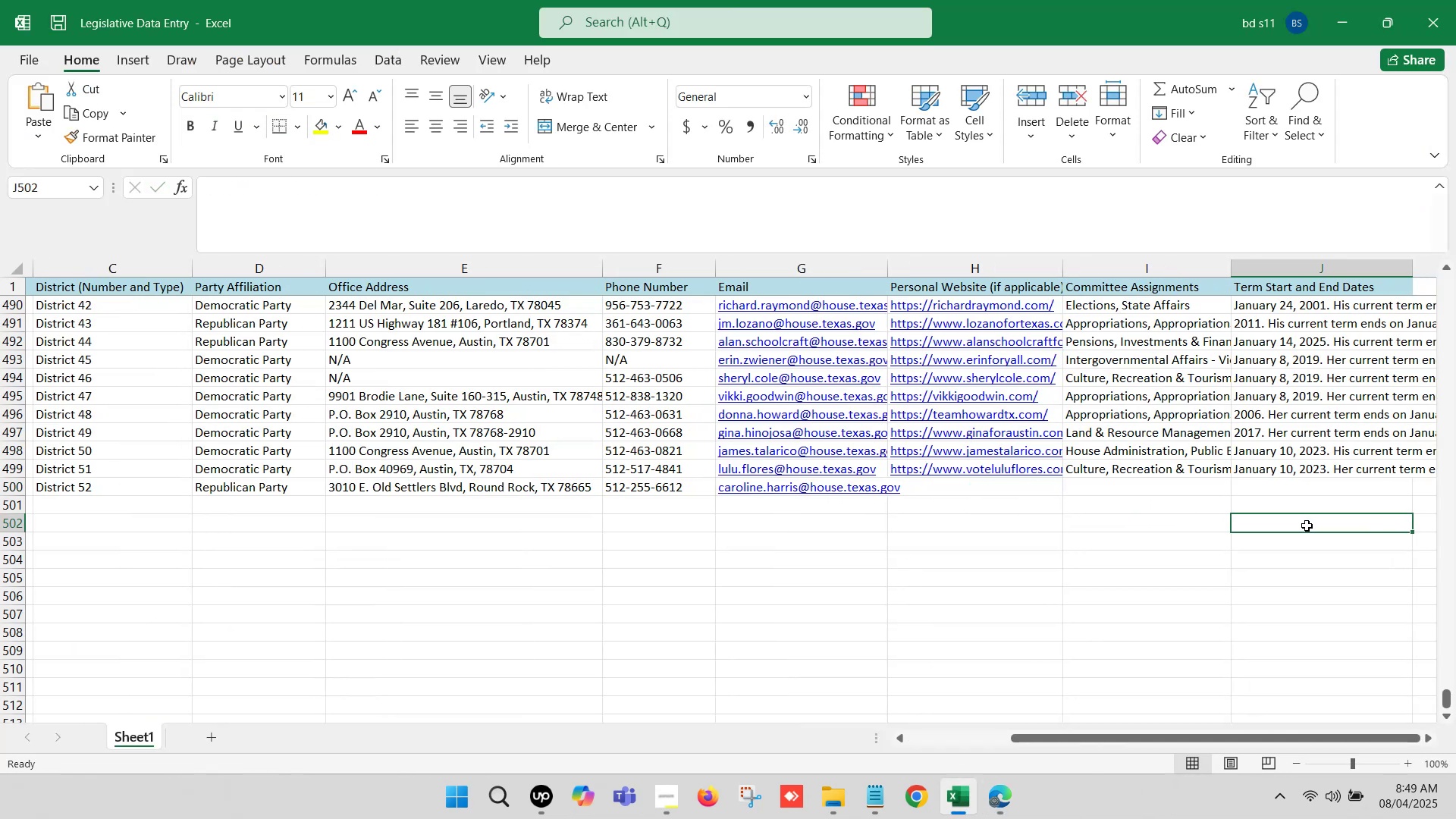 
key(ArrowRight)
 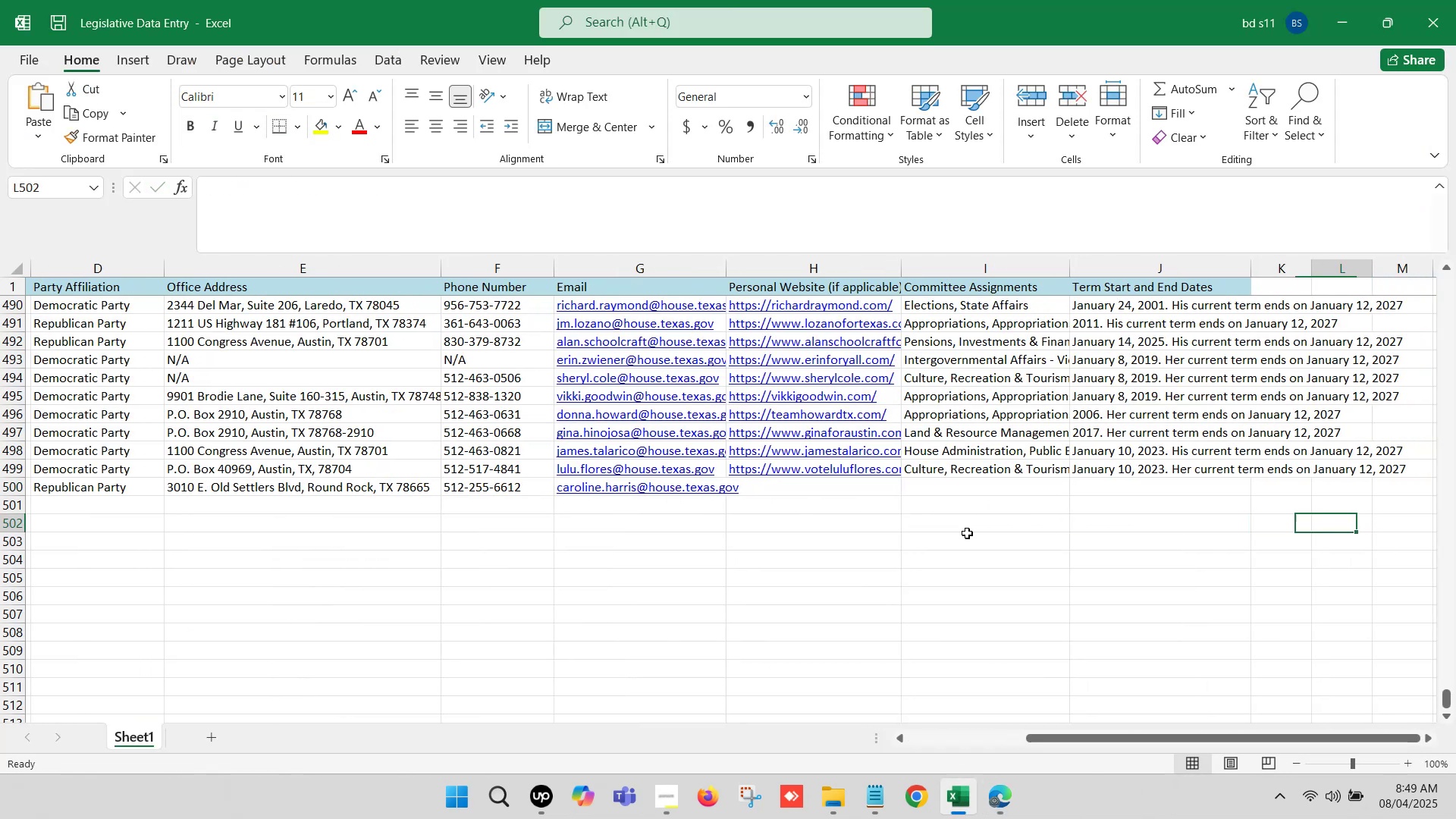 
key(ArrowRight)
 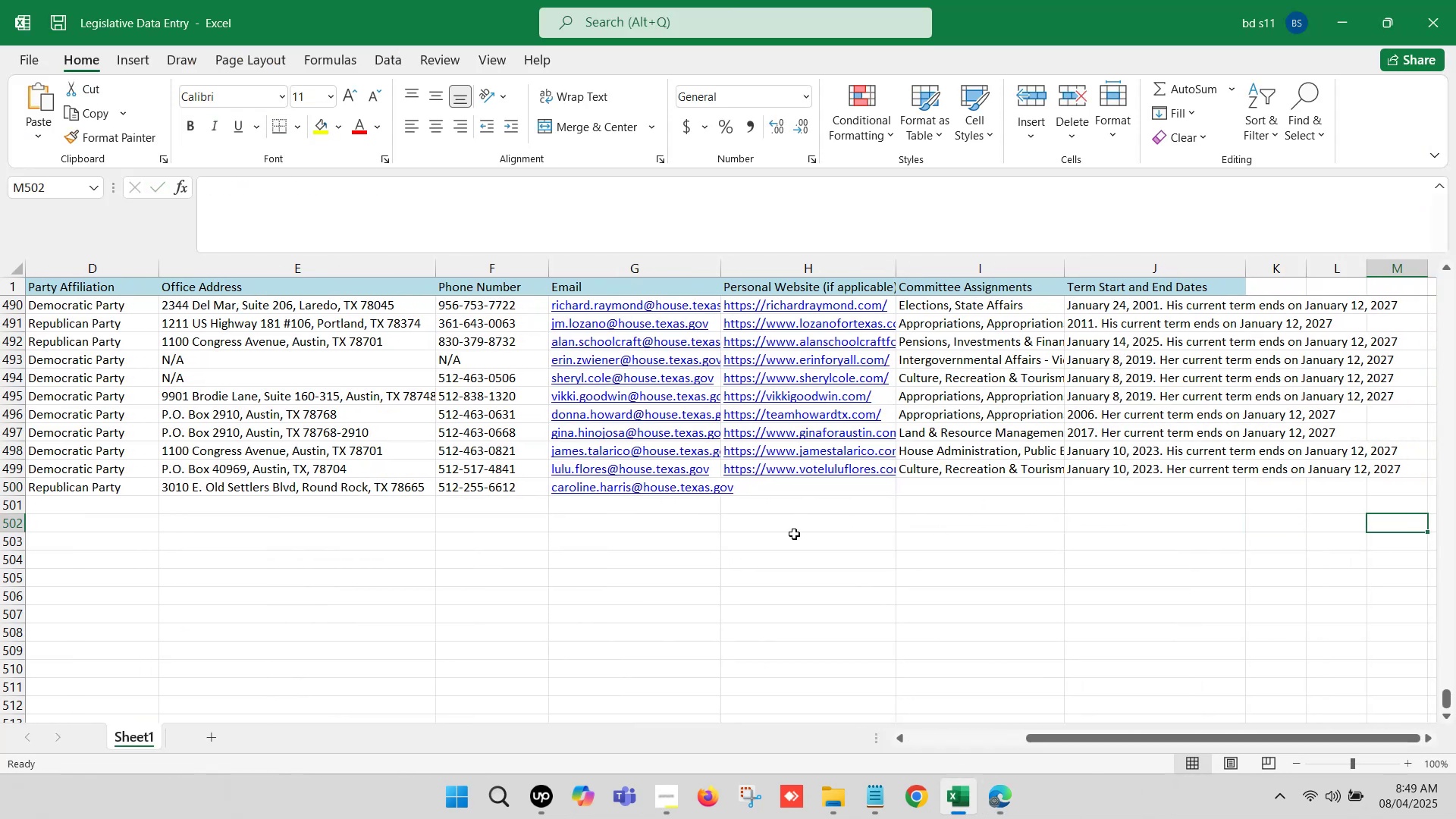 
key(ArrowRight)
 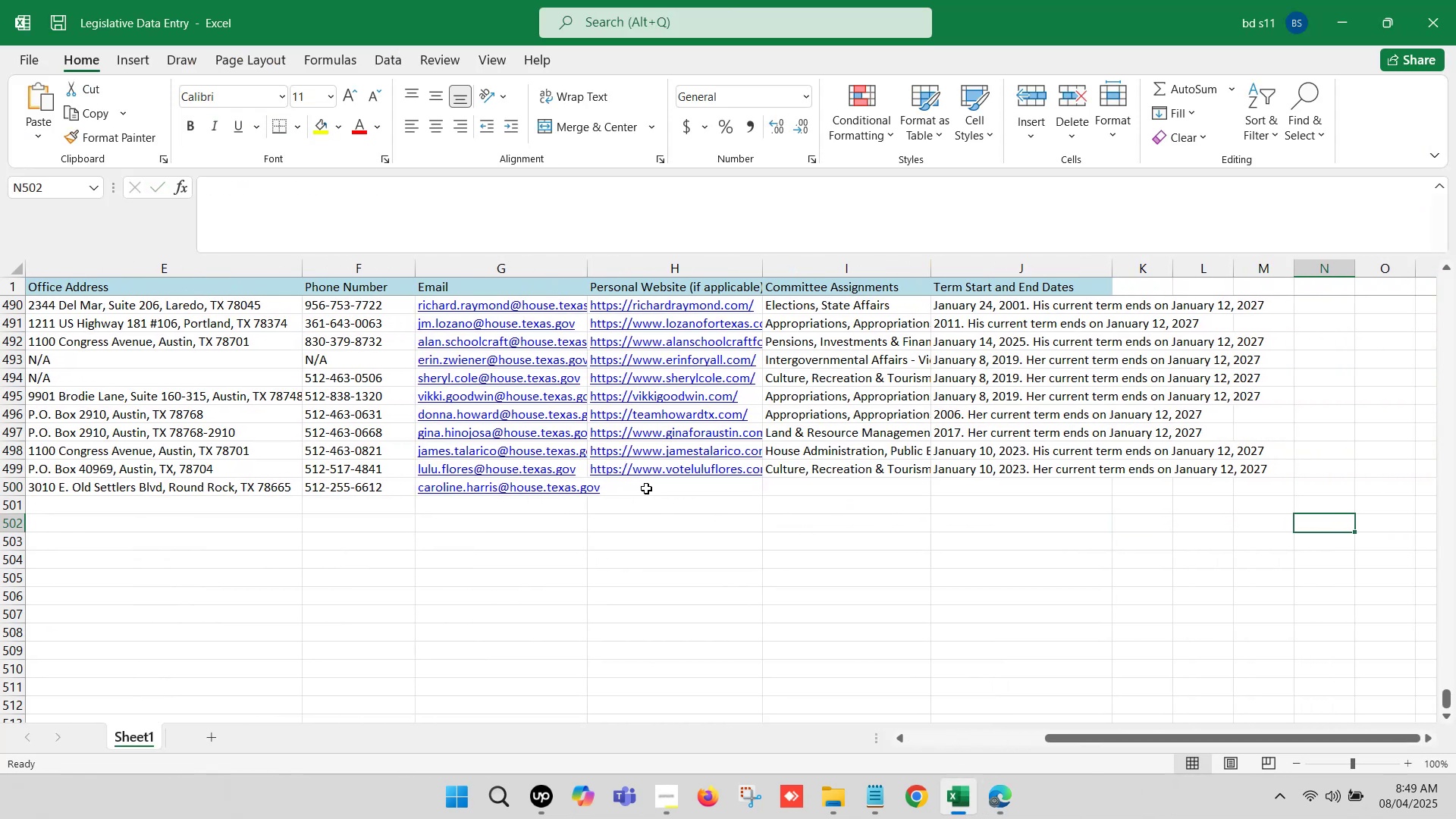 
left_click([645, 488])
 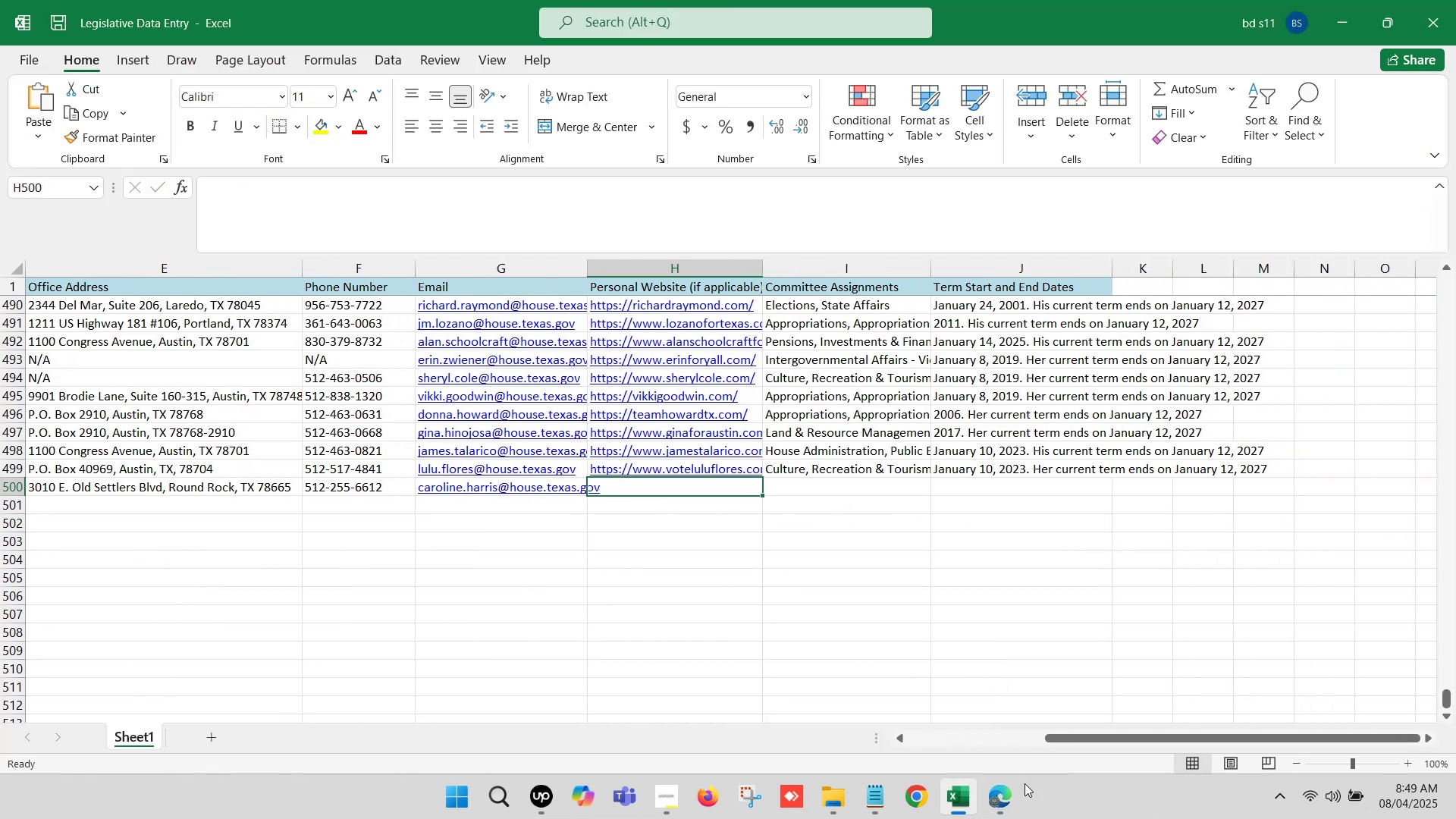 
left_click([1000, 790])
 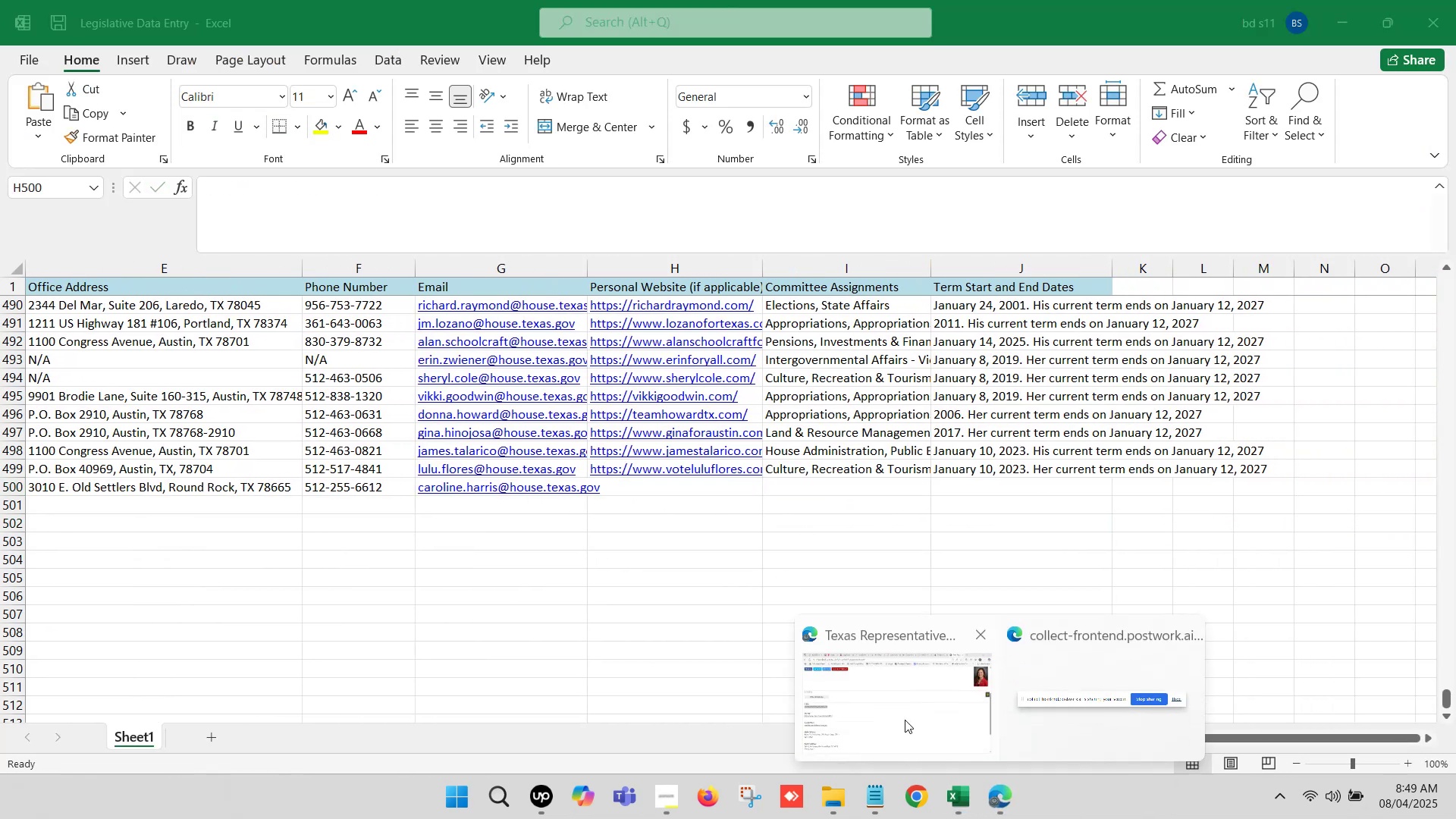 
left_click([903, 718])
 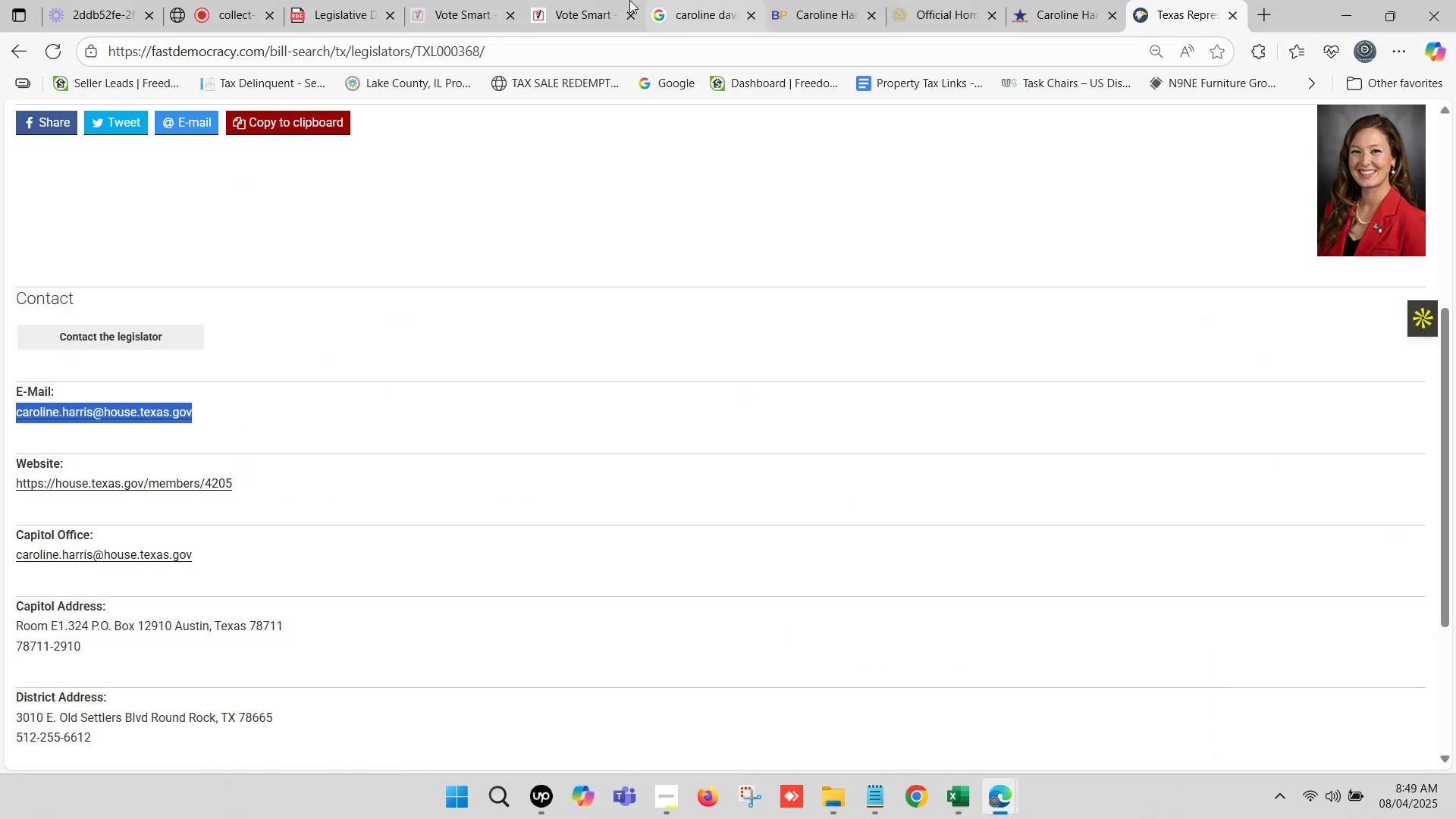 
left_click([607, 0])
 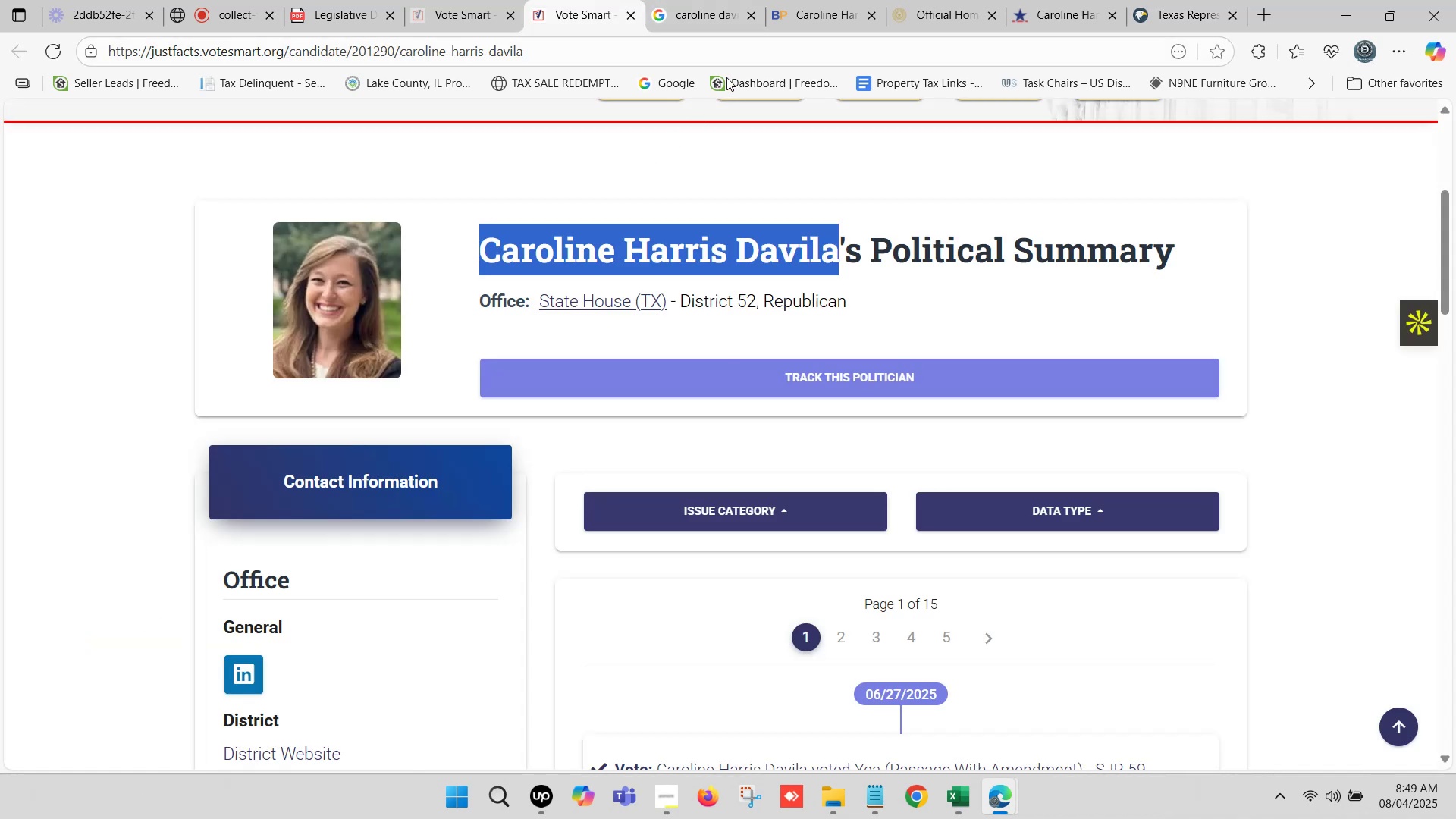 
left_click([722, 0])
 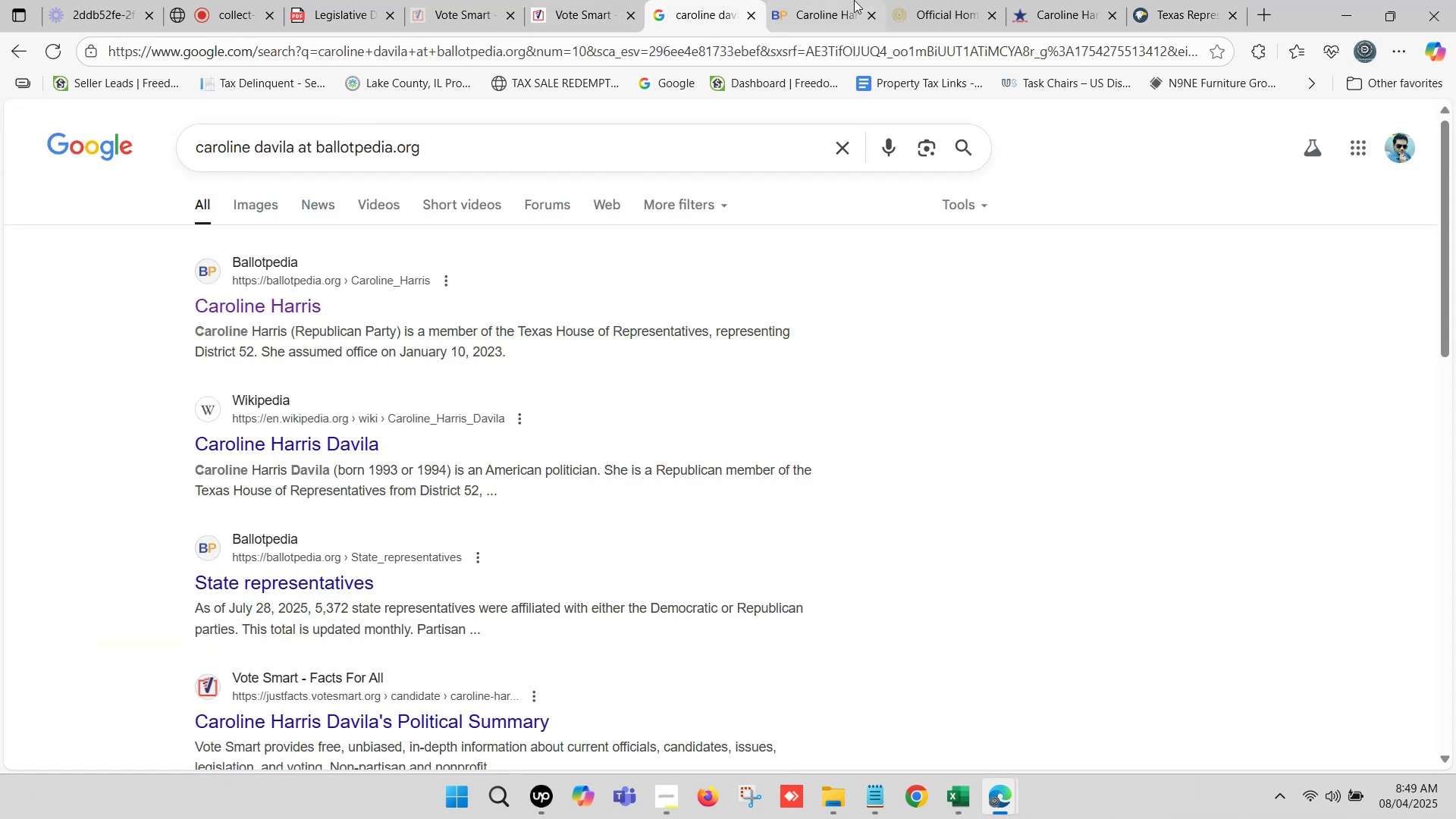 
left_click([864, 0])
 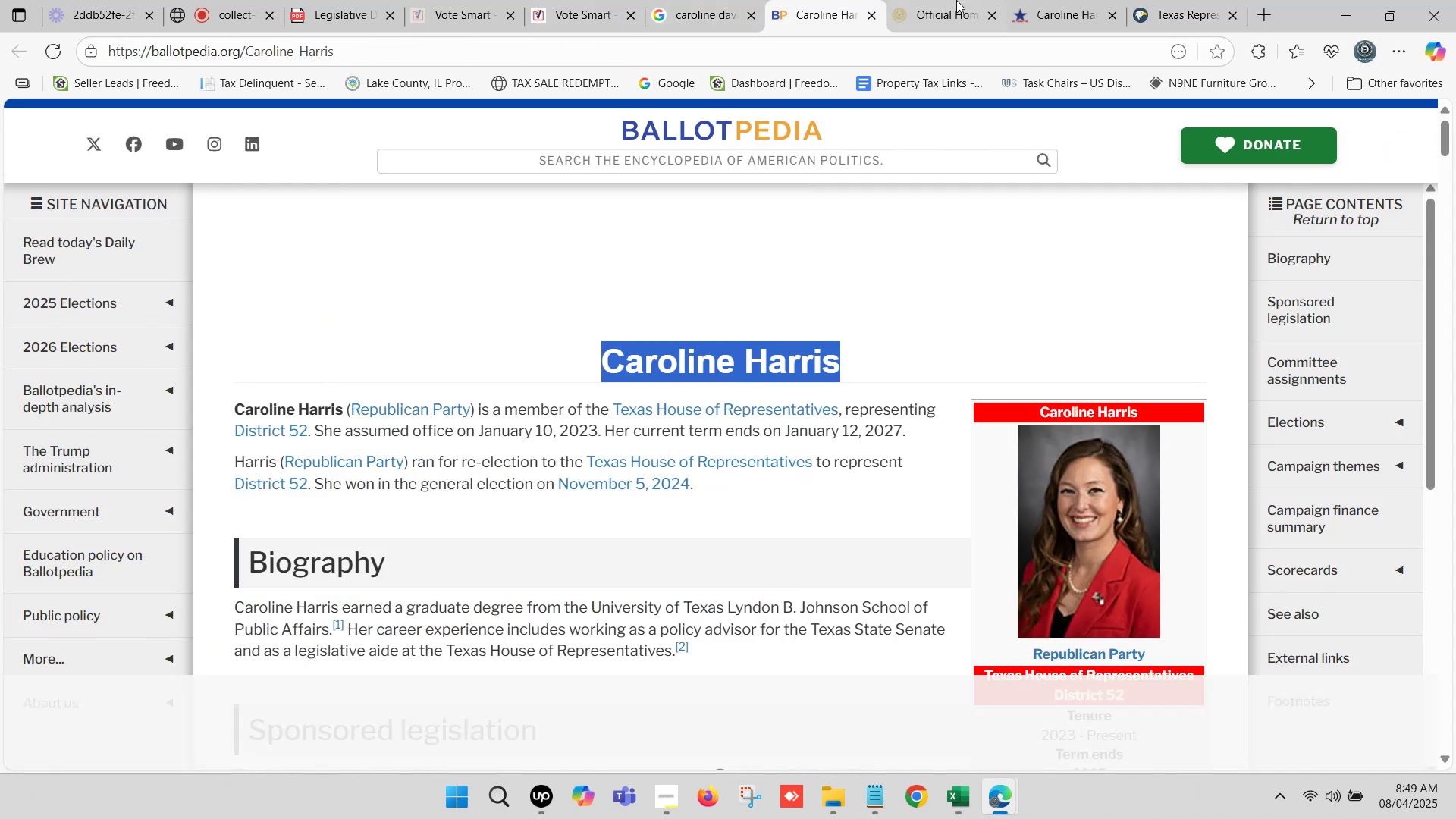 
left_click([958, 0])
 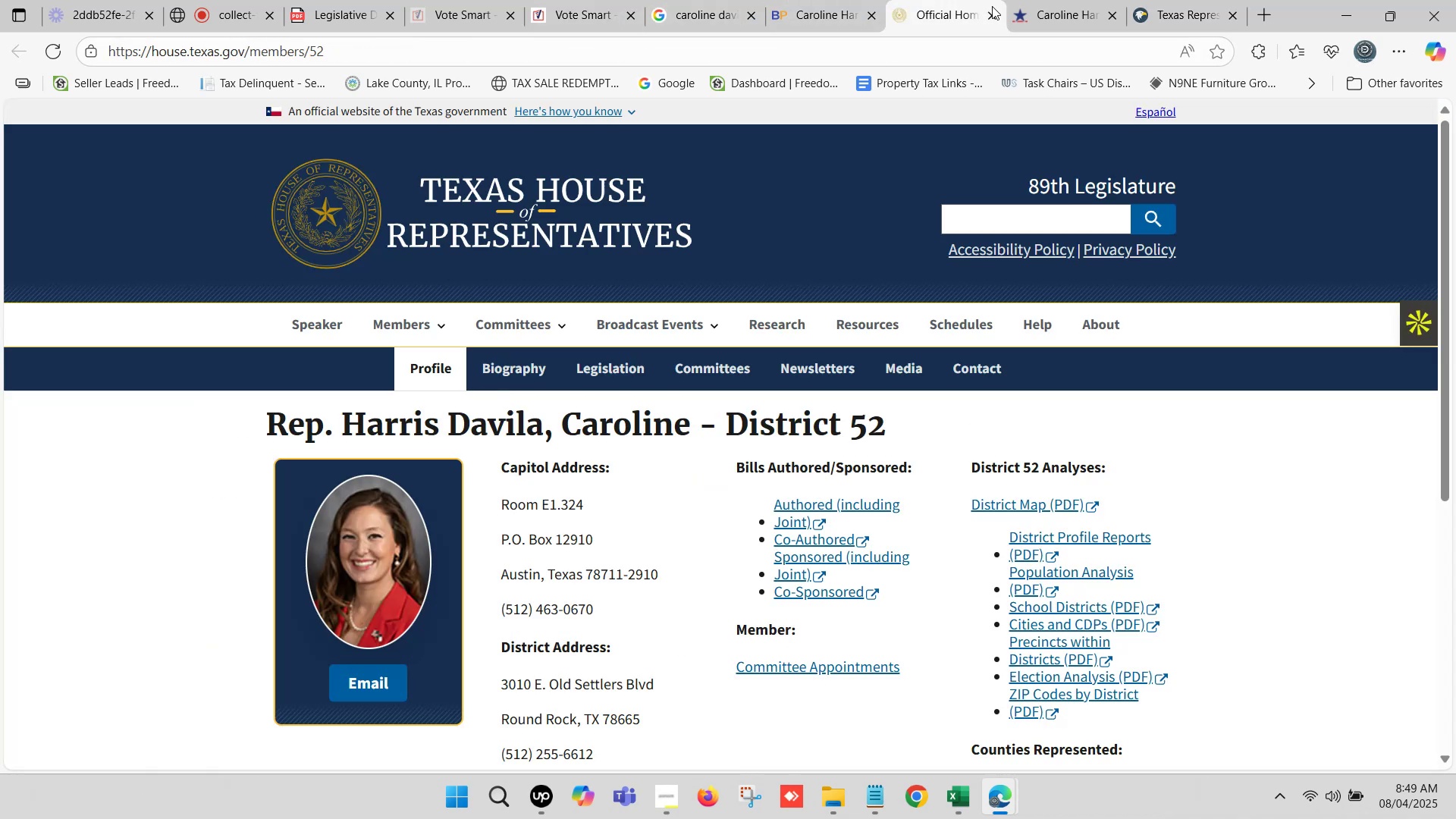 
left_click([1068, 0])
 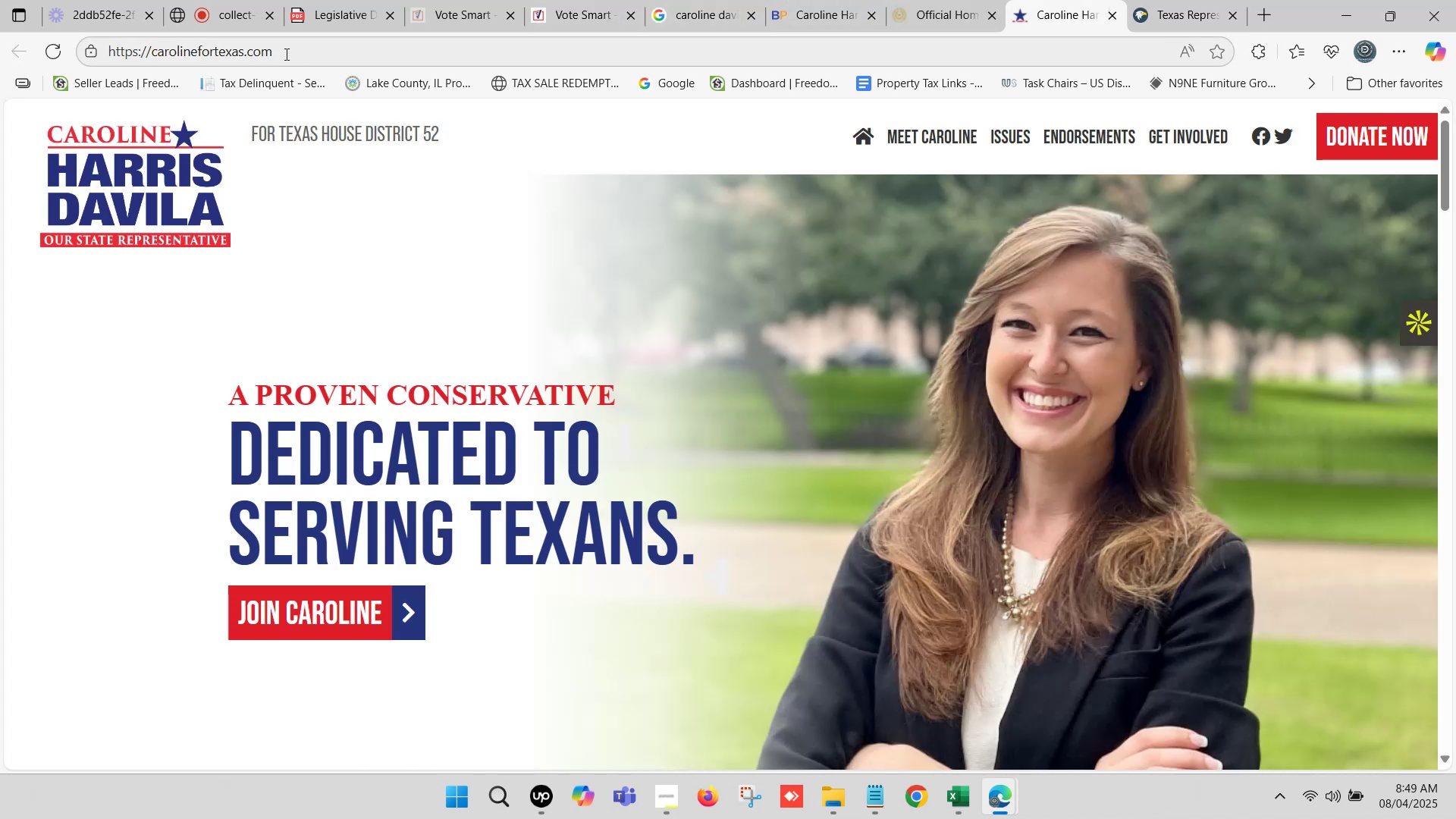 
left_click([285, 54])
 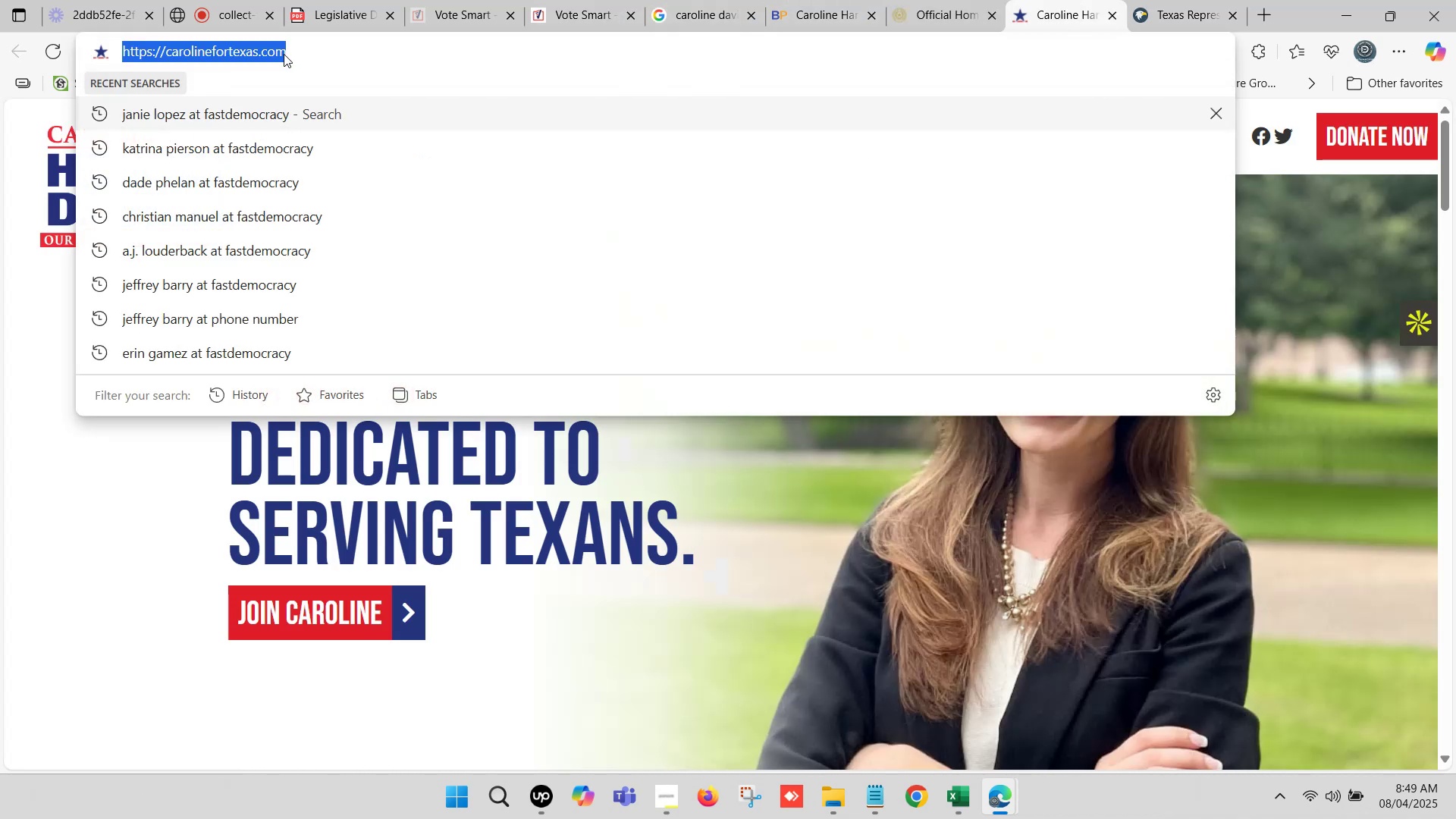 
key(Control+C)
 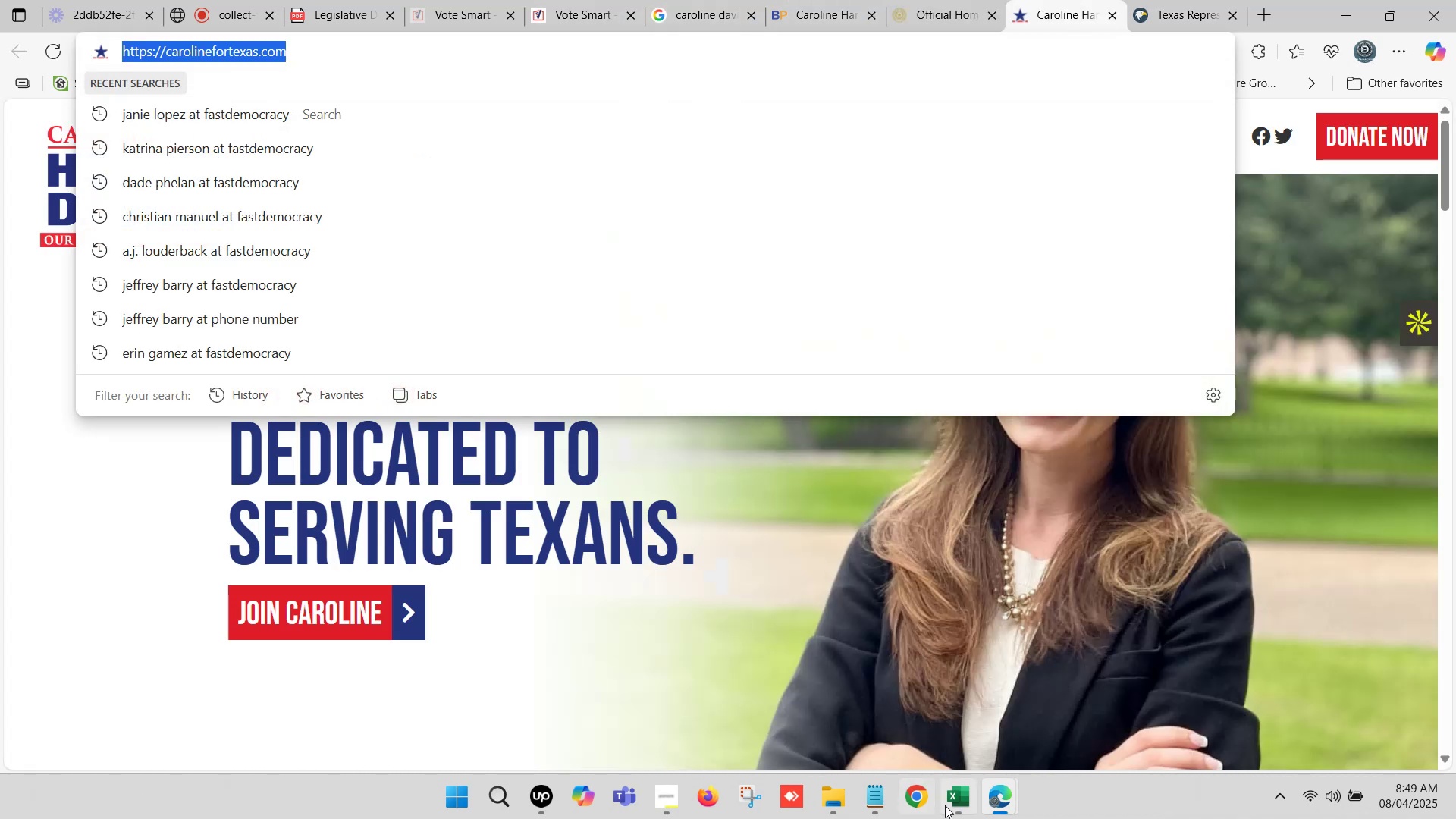 
left_click([948, 802])
 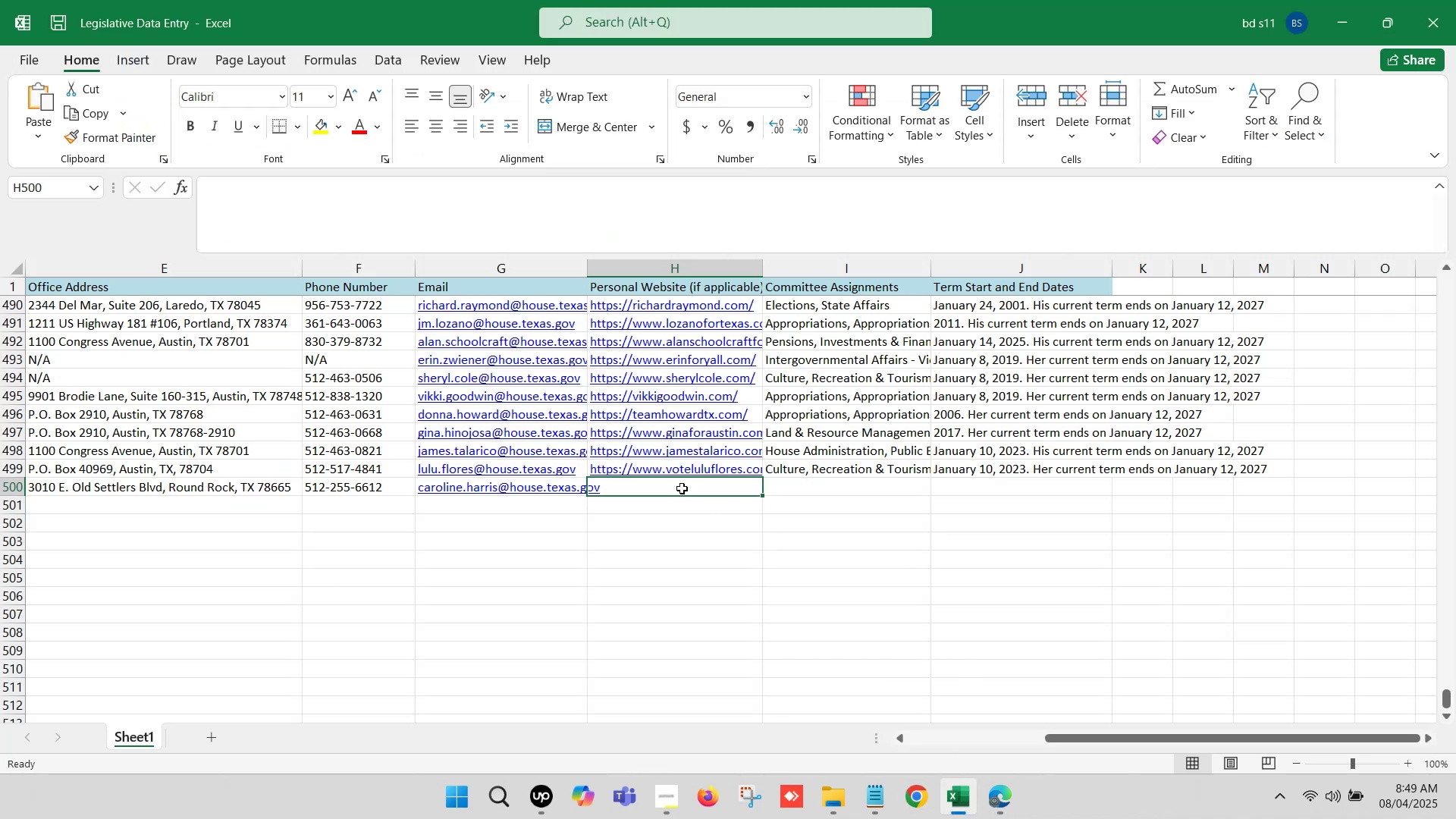 
double_click([682, 488])
 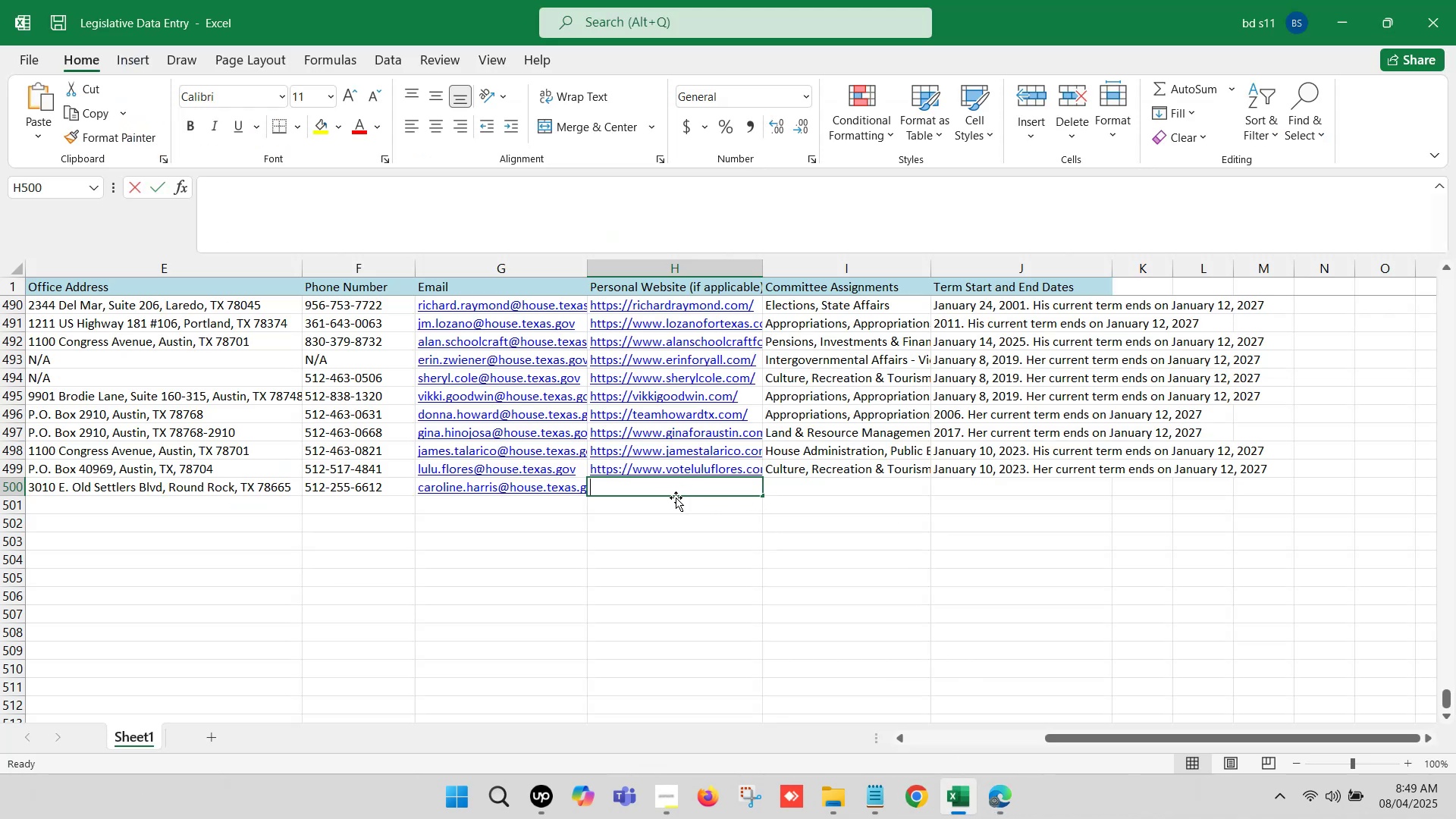 
key(Control+V)
 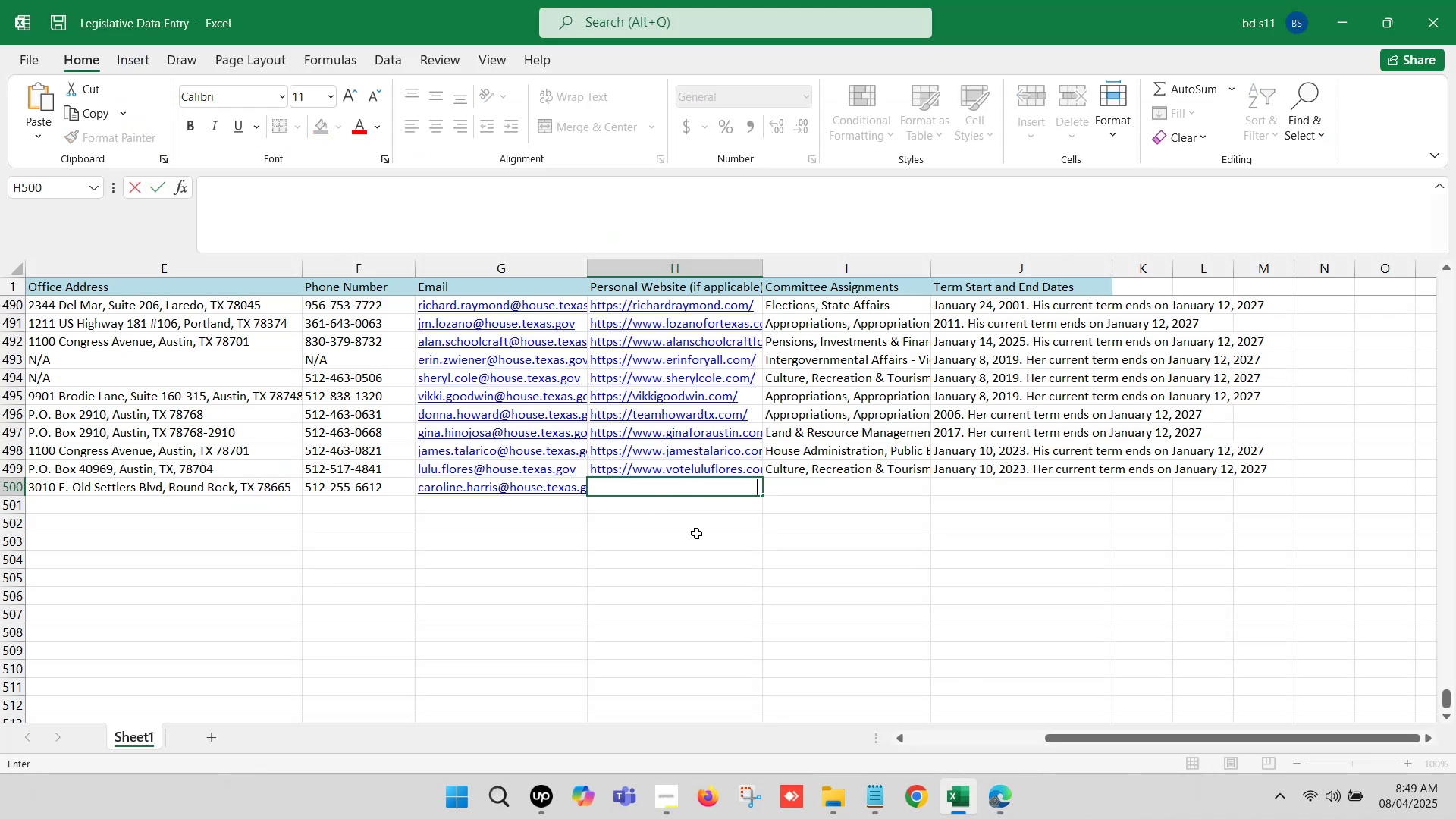 
left_click([698, 553])
 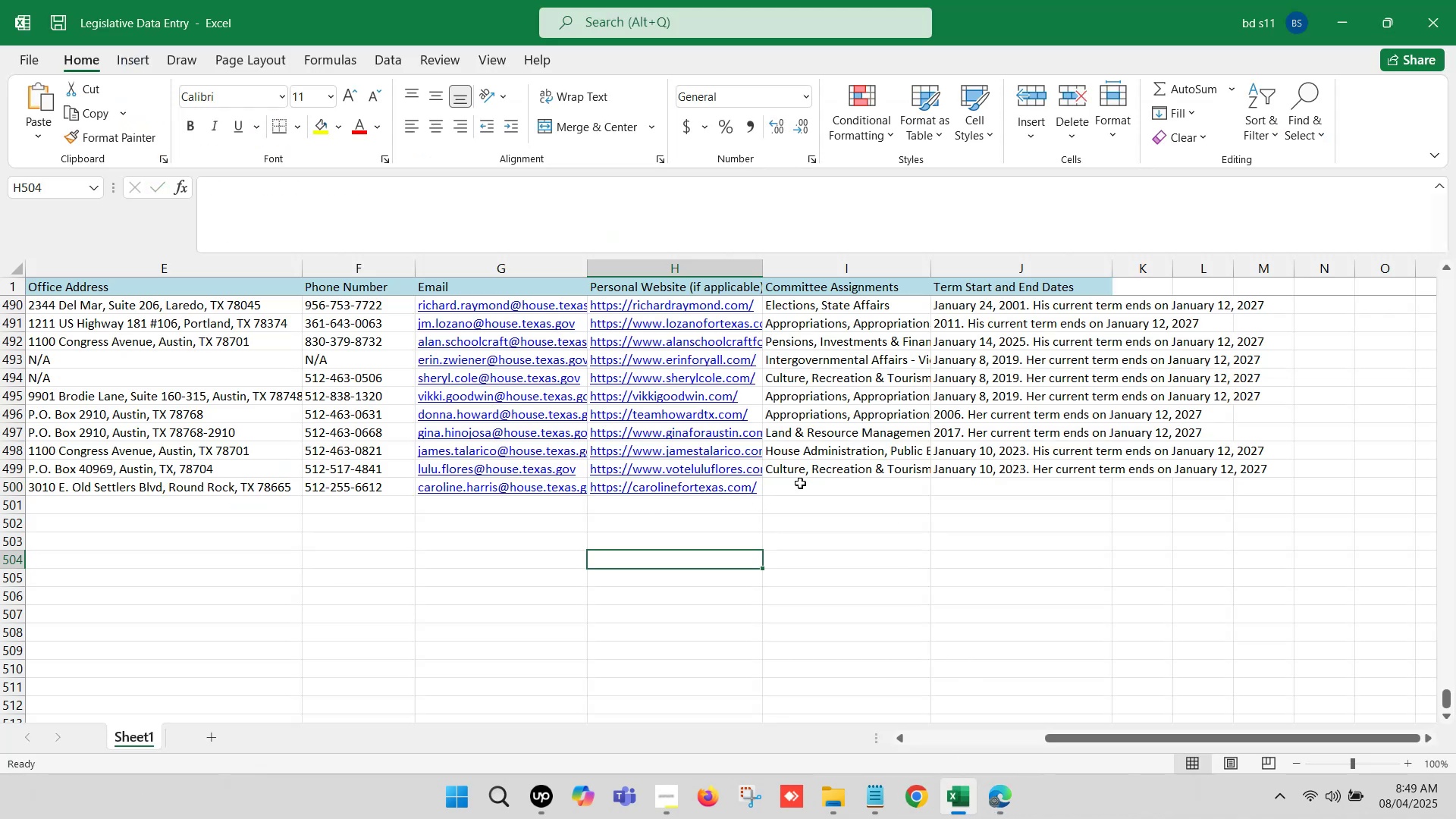 
left_click([801, 482])
 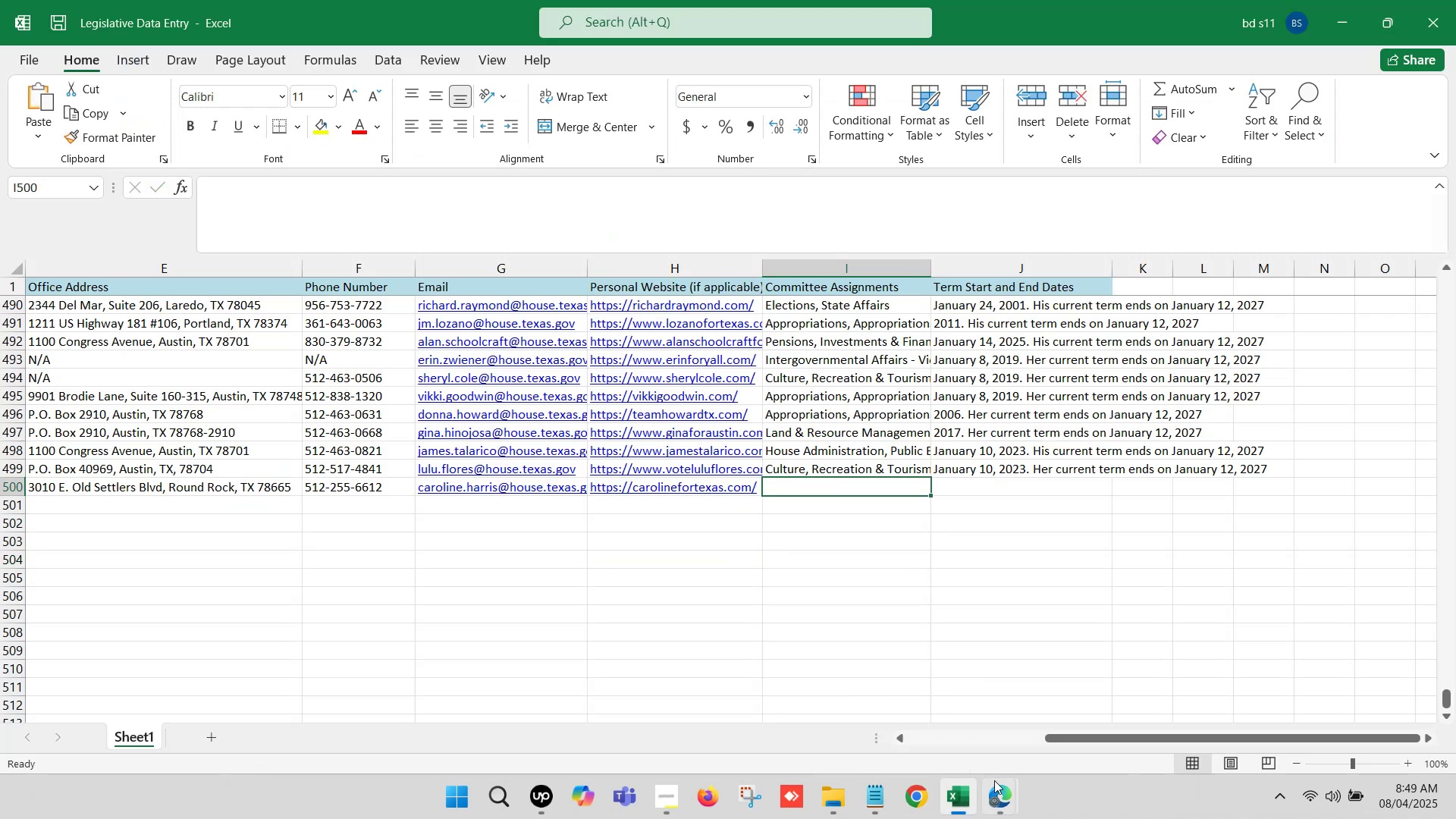 
left_click([1001, 787])
 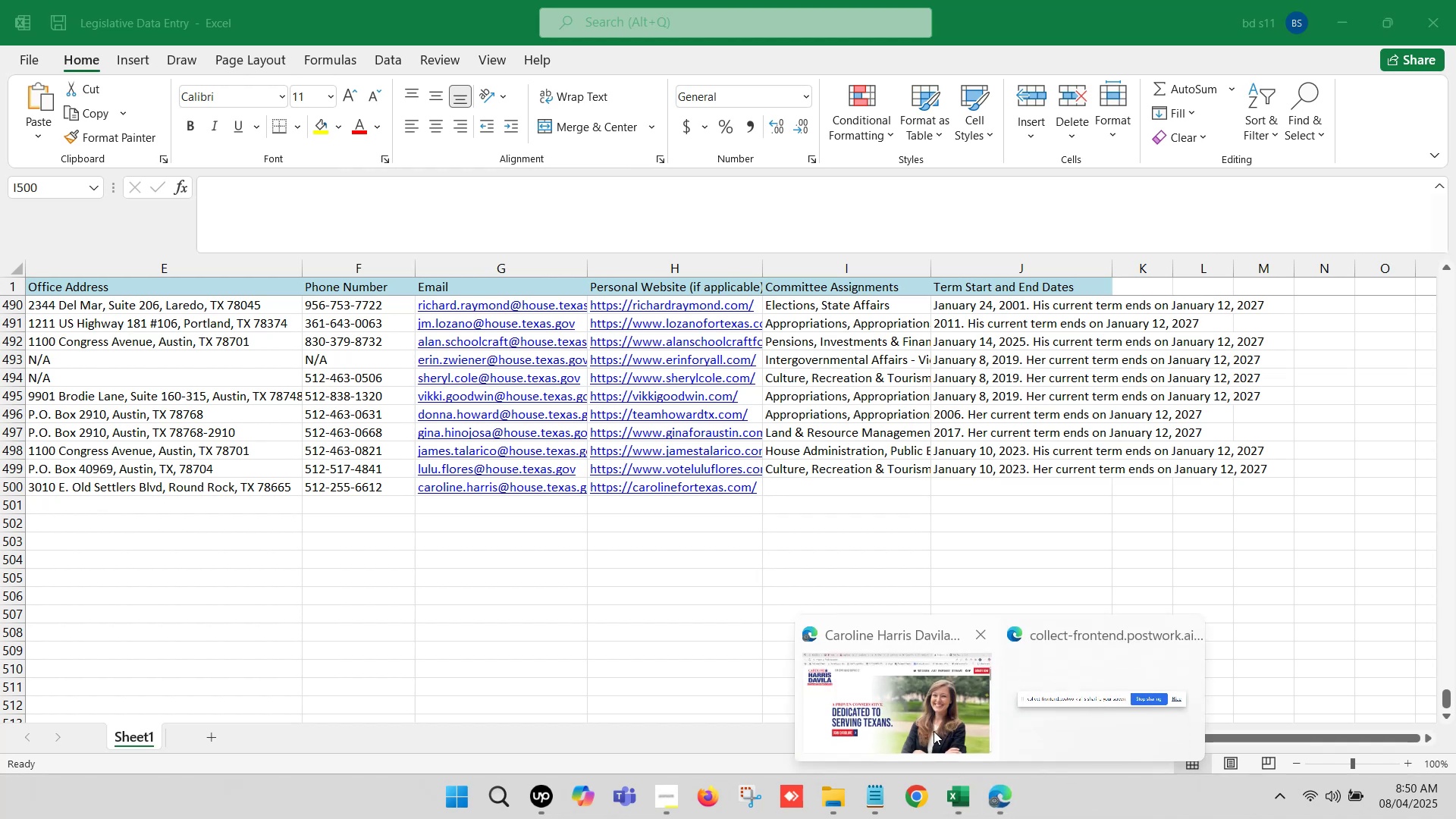 
left_click([934, 730])
 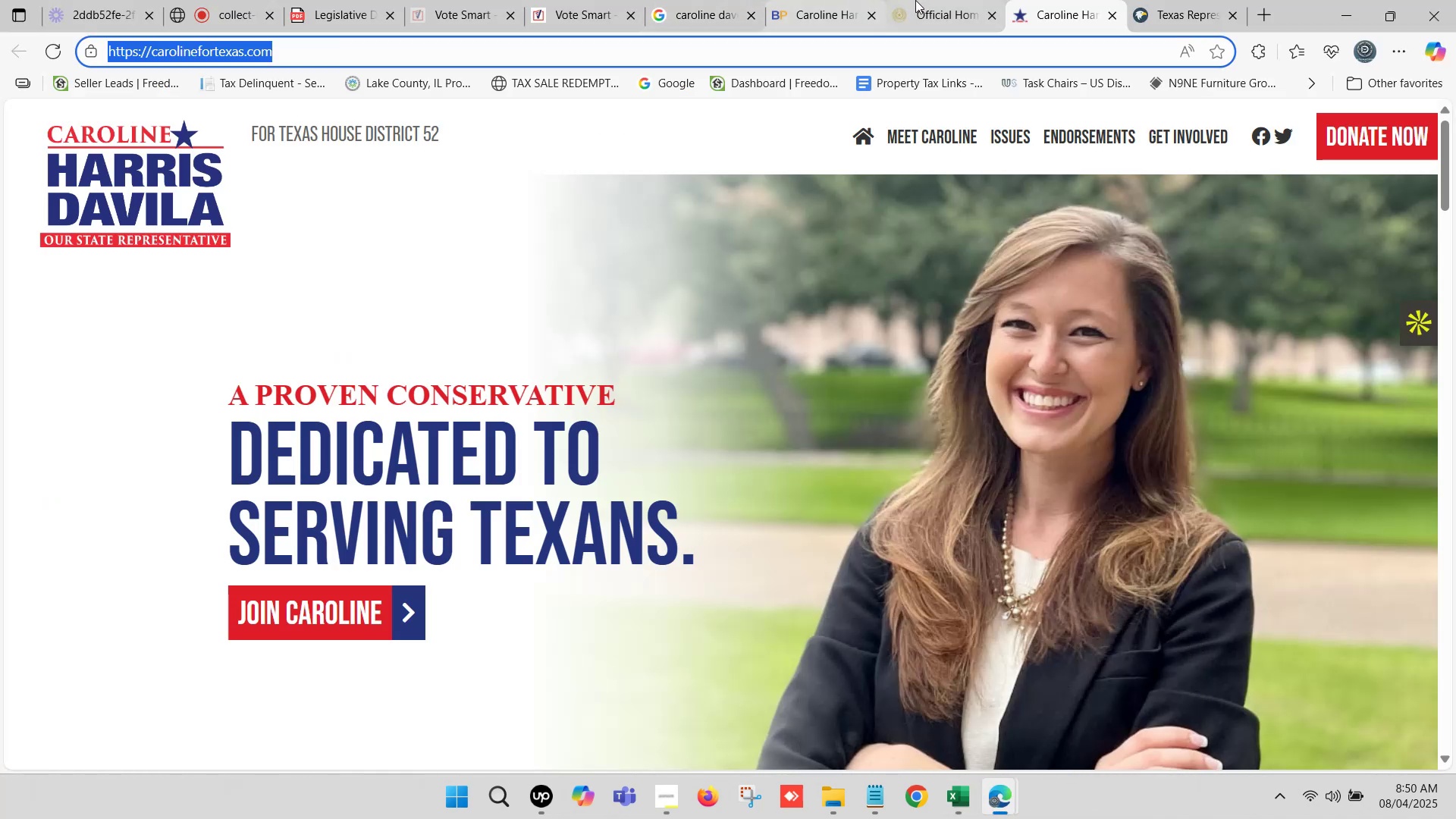 
left_click([924, 0])
 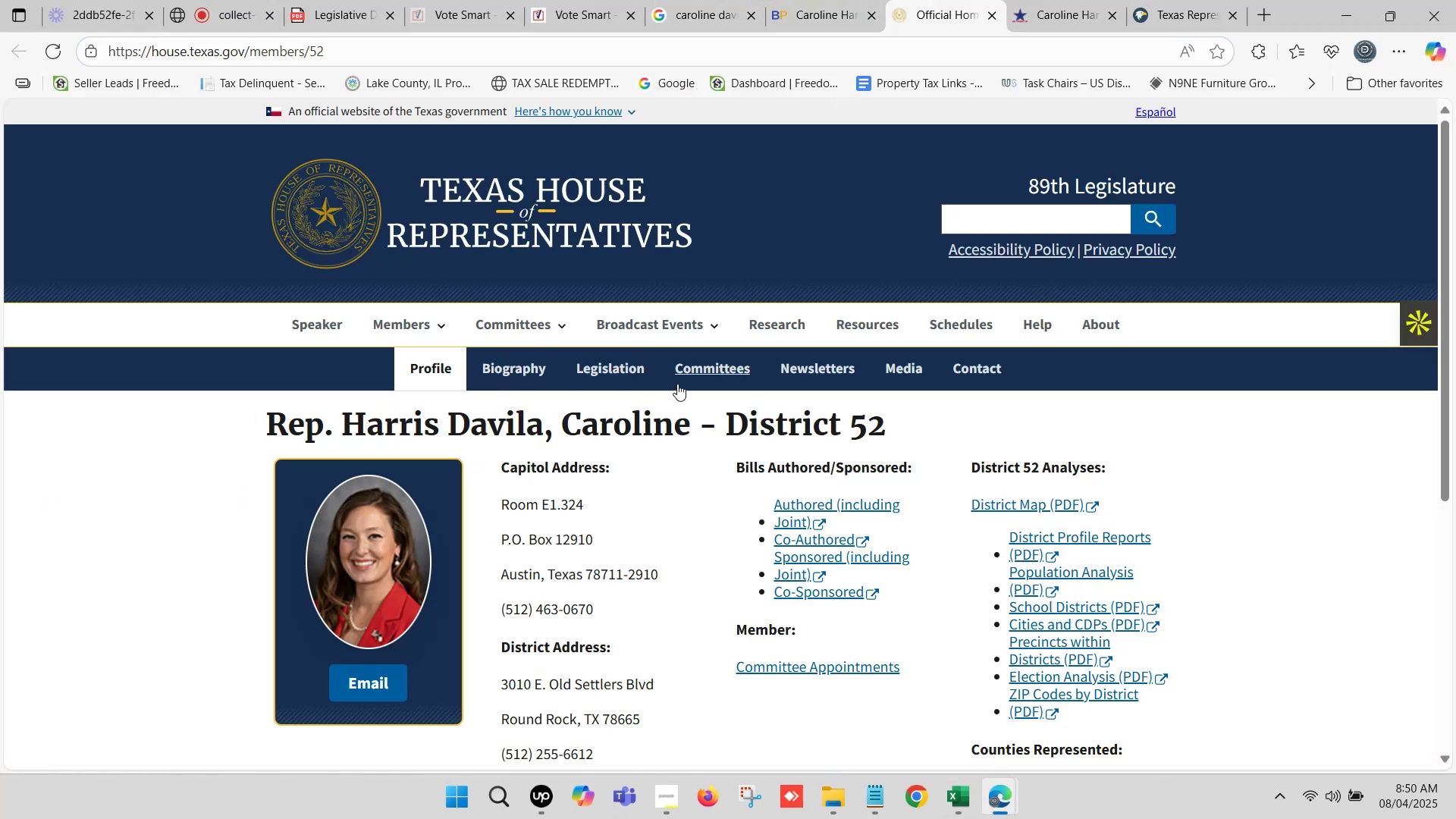 
left_click([698, 363])
 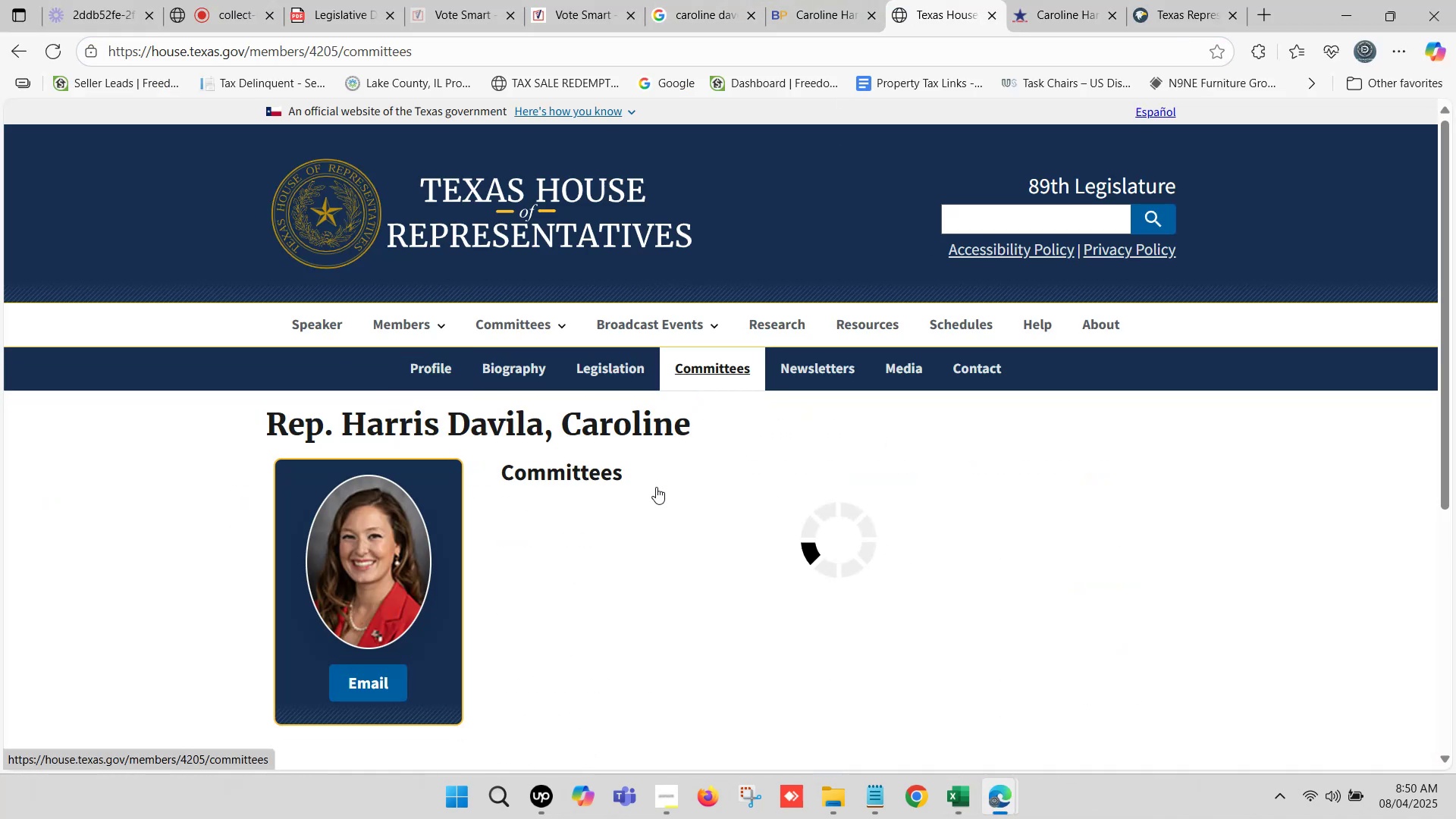 
scroll: coordinate [633, 469], scroll_direction: down, amount: 1.0
 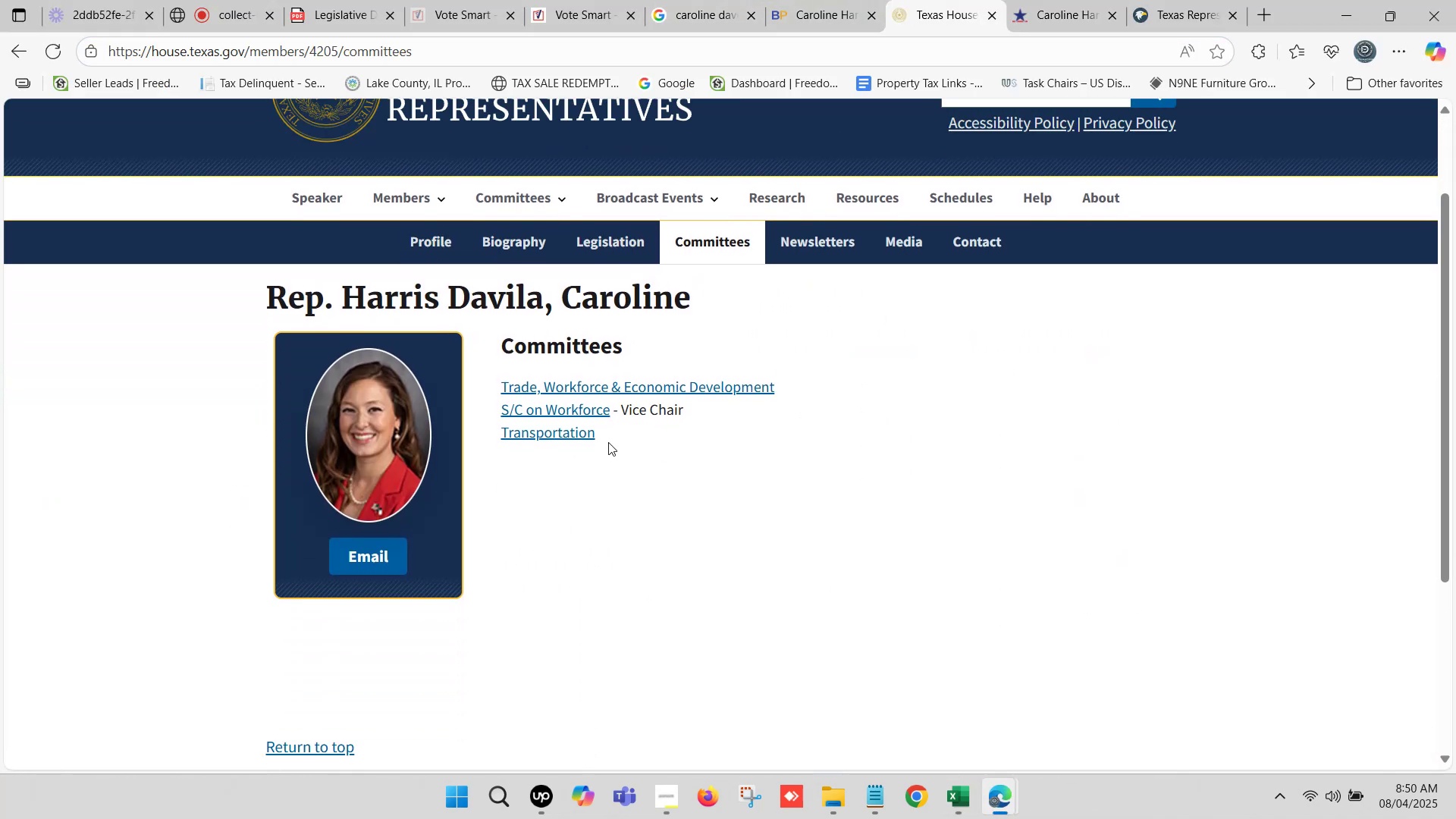 
left_click_drag(start_coordinate=[608, 432], to_coordinate=[499, 403])
 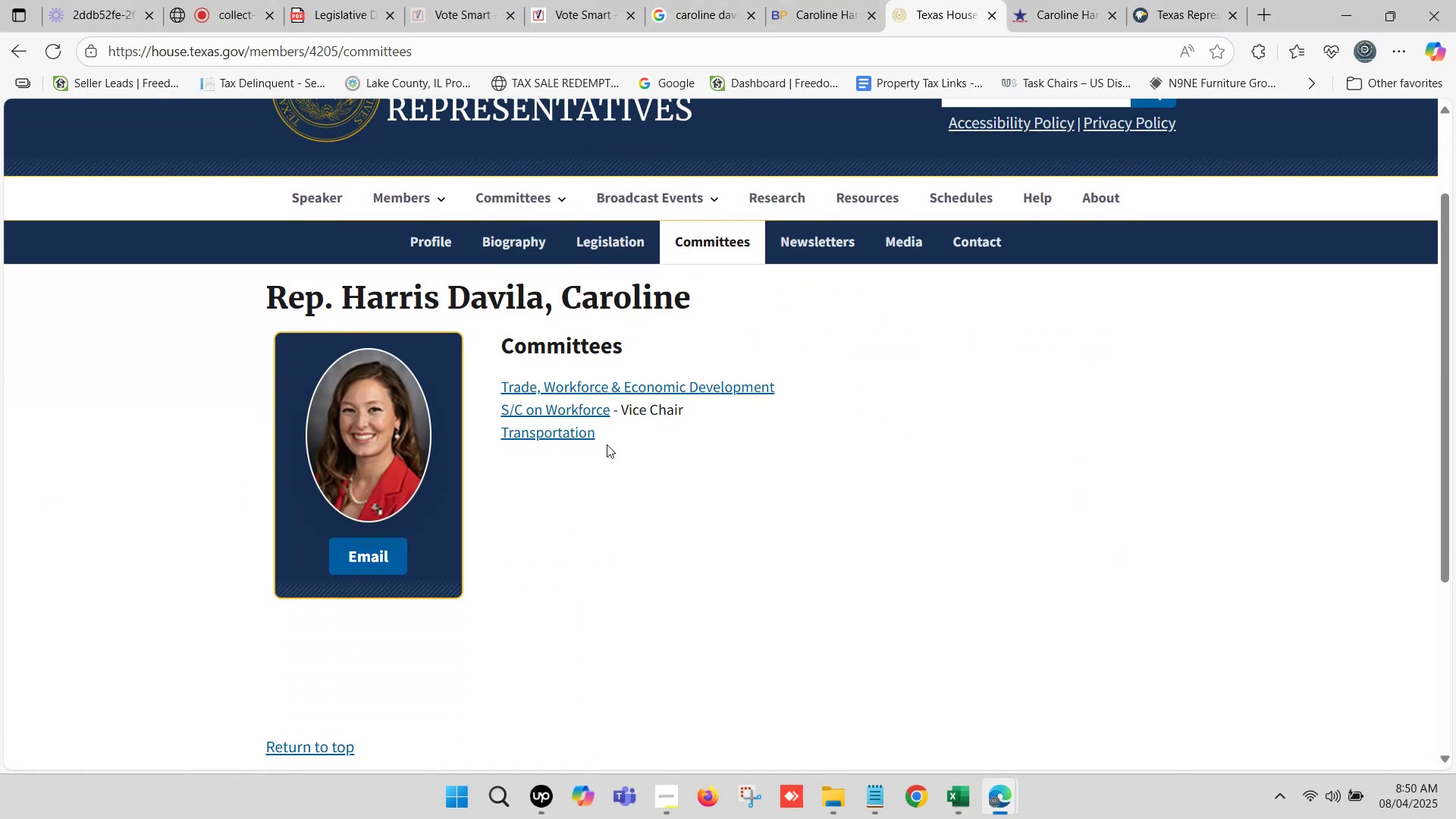 
left_click_drag(start_coordinate=[603, 440], to_coordinate=[501, 385])
 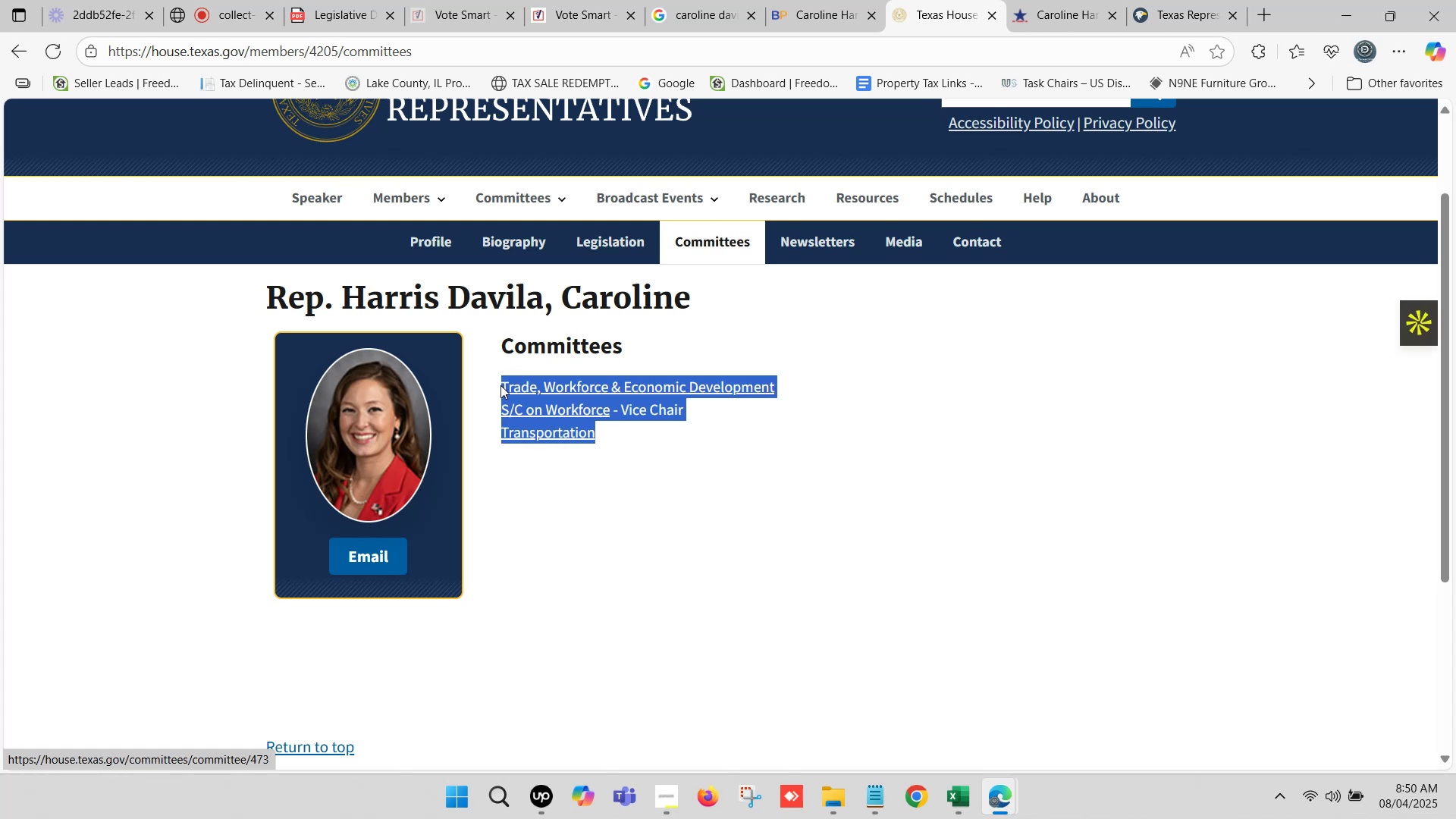 
key(Control+C)
 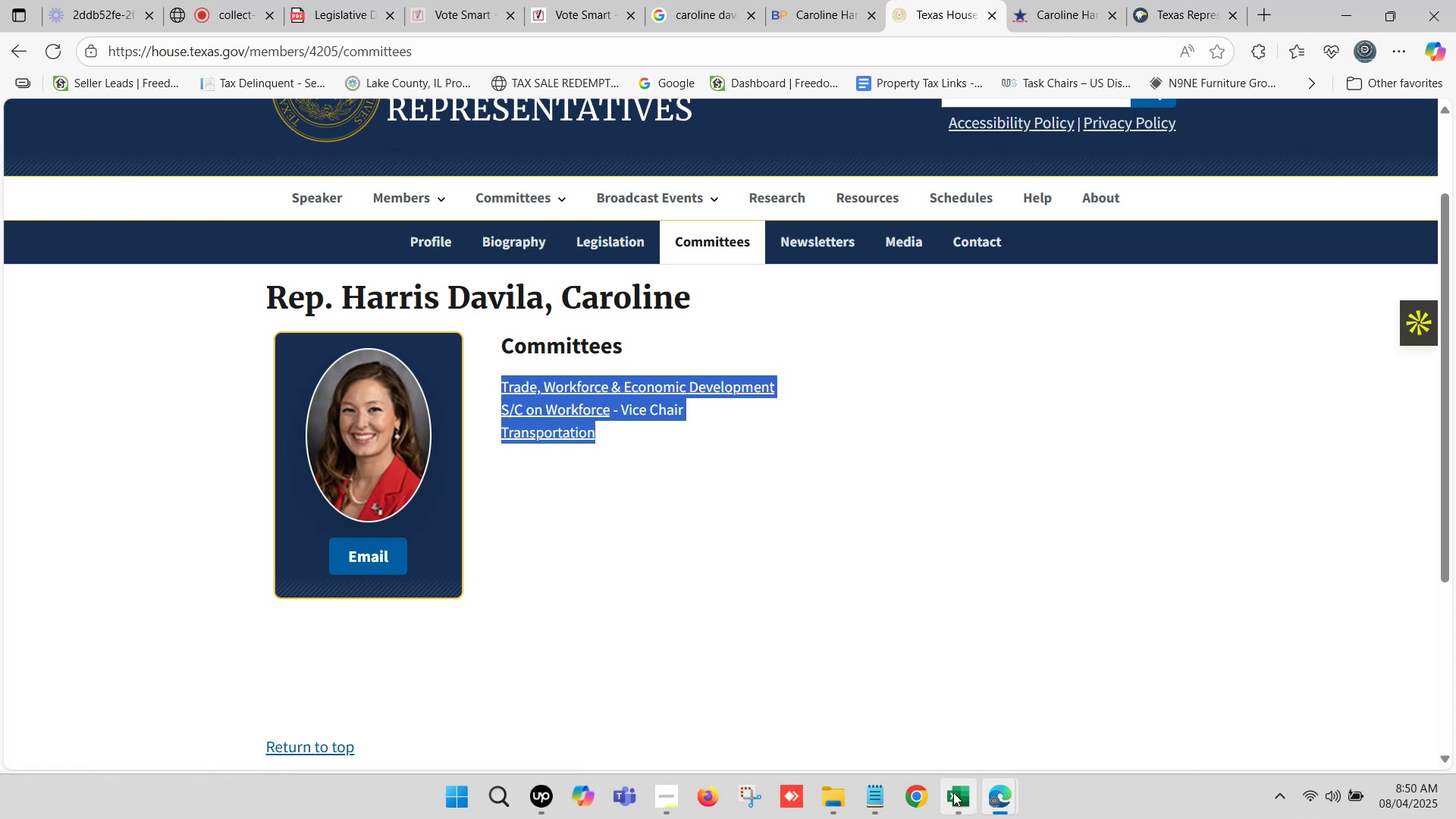 
left_click([956, 795])
 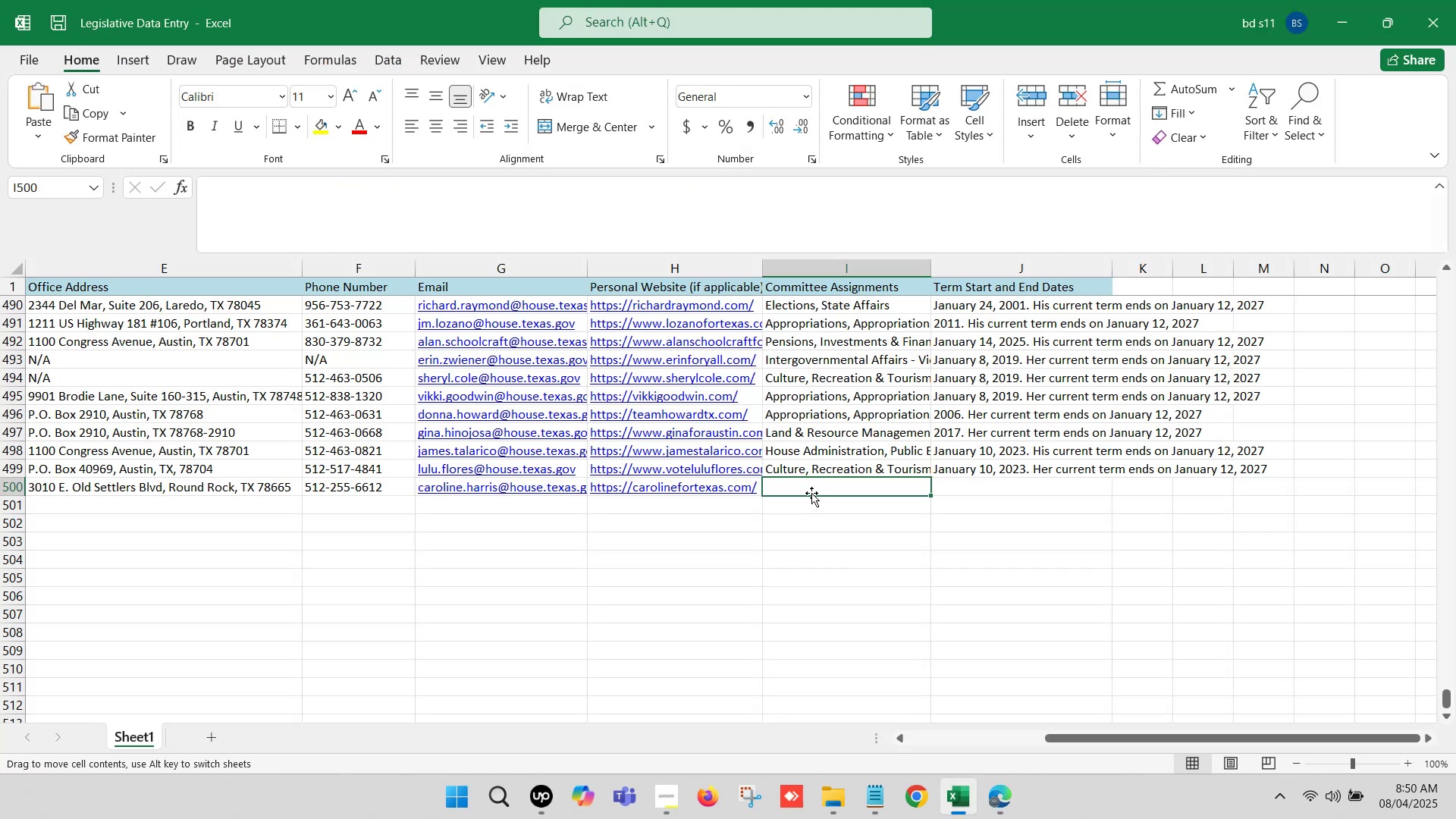 
double_click([814, 487])
 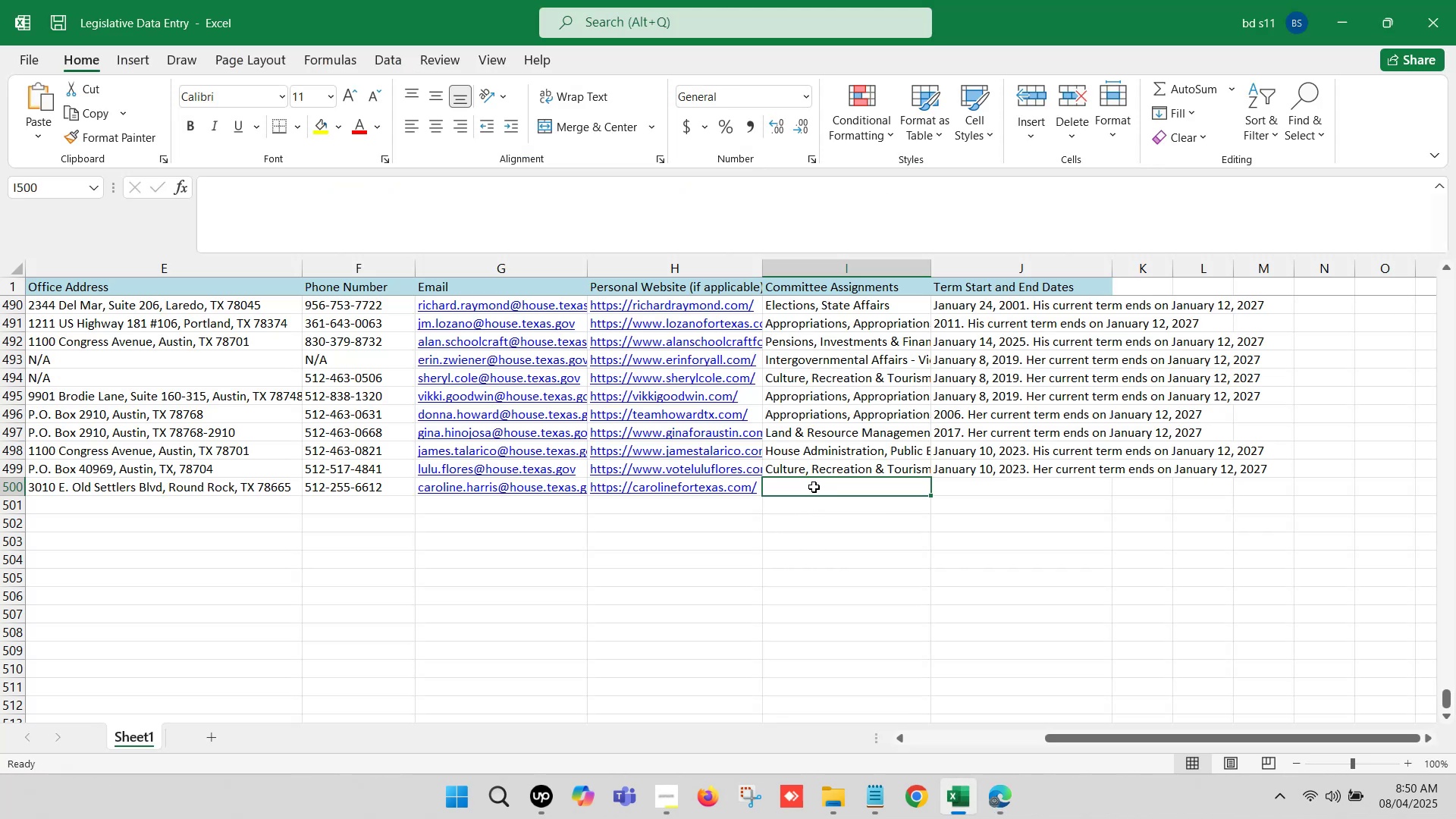 
triple_click([814, 487])
 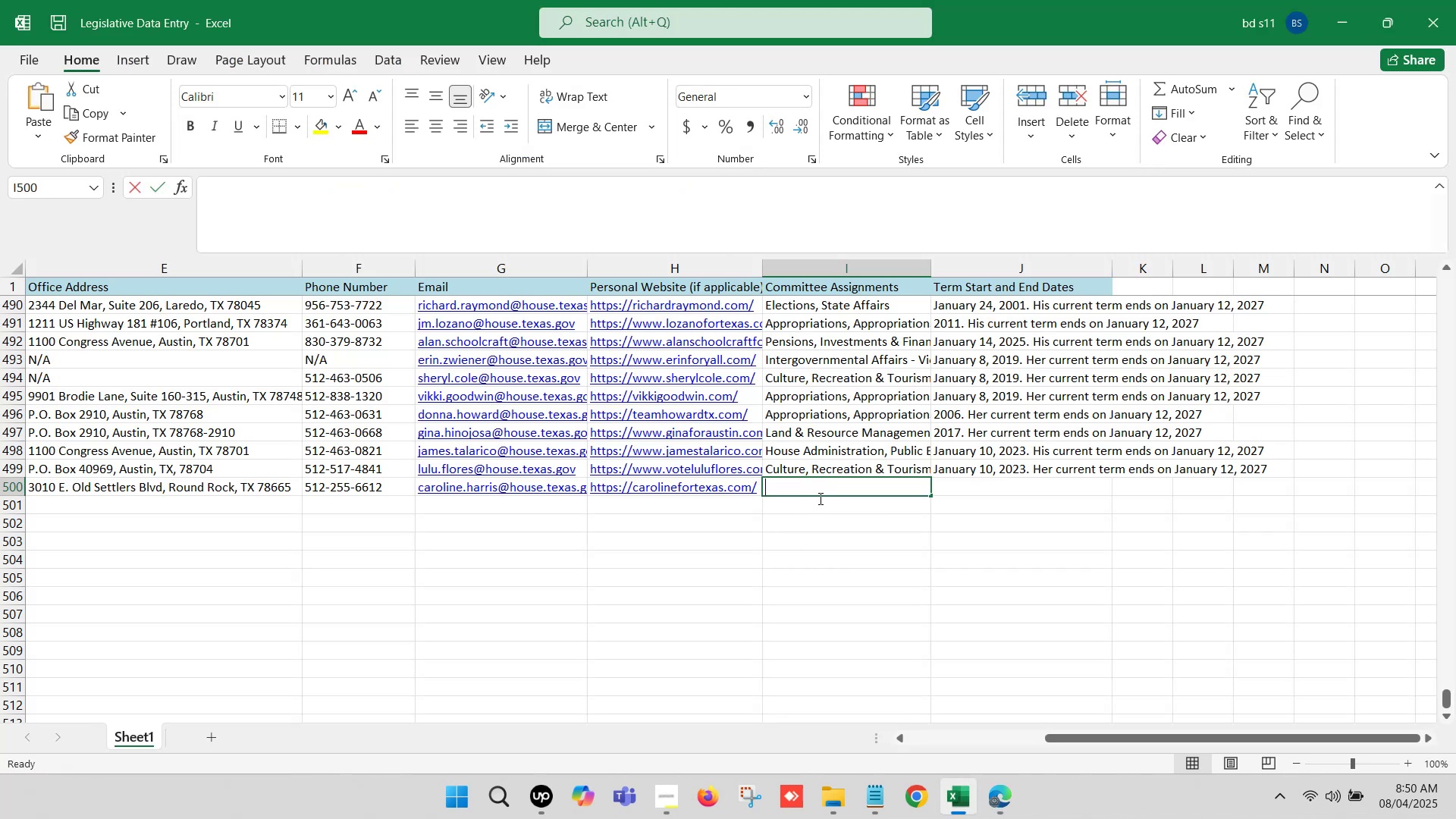 
key(Control+V)
 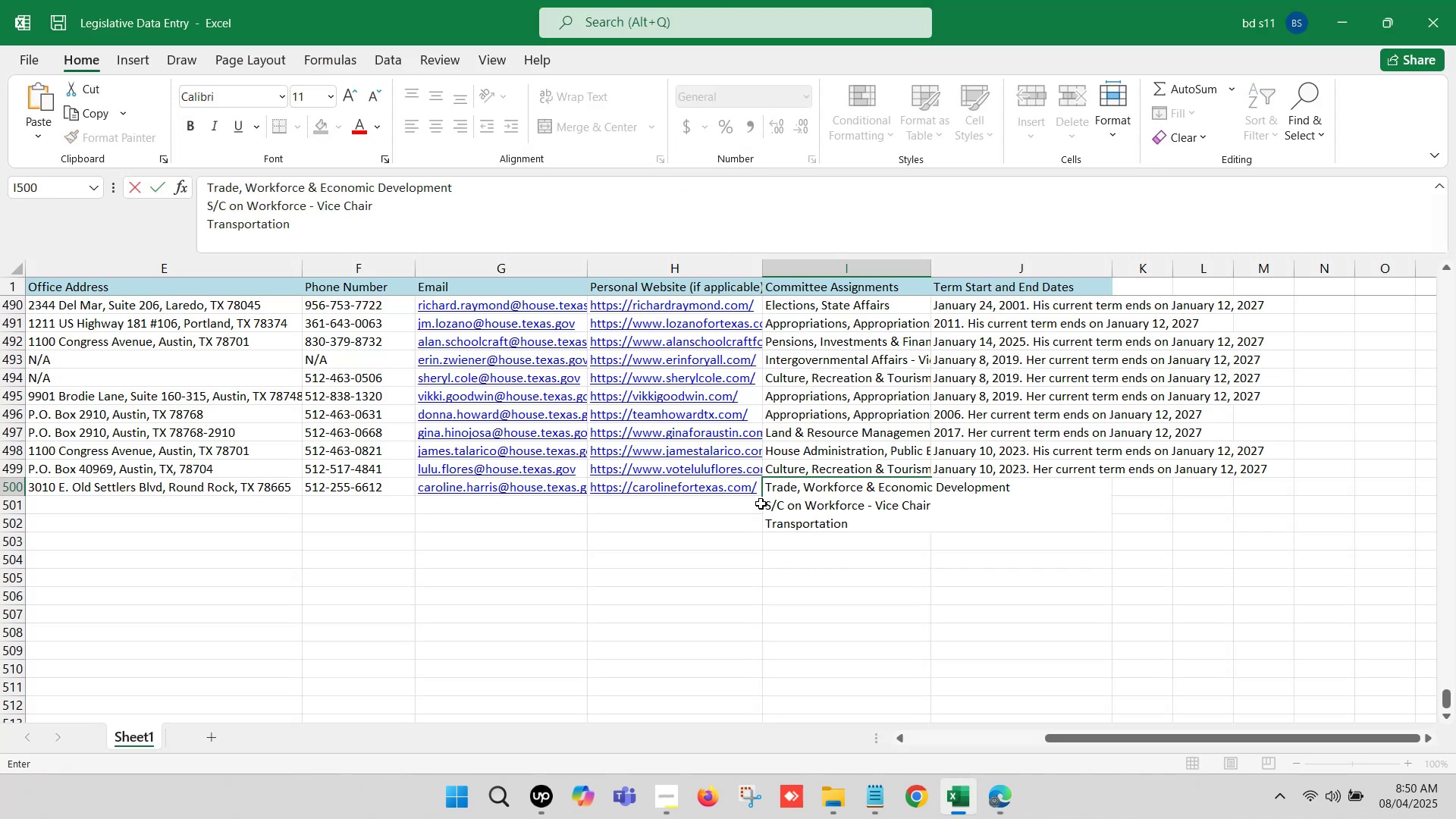 
left_click([761, 504])
 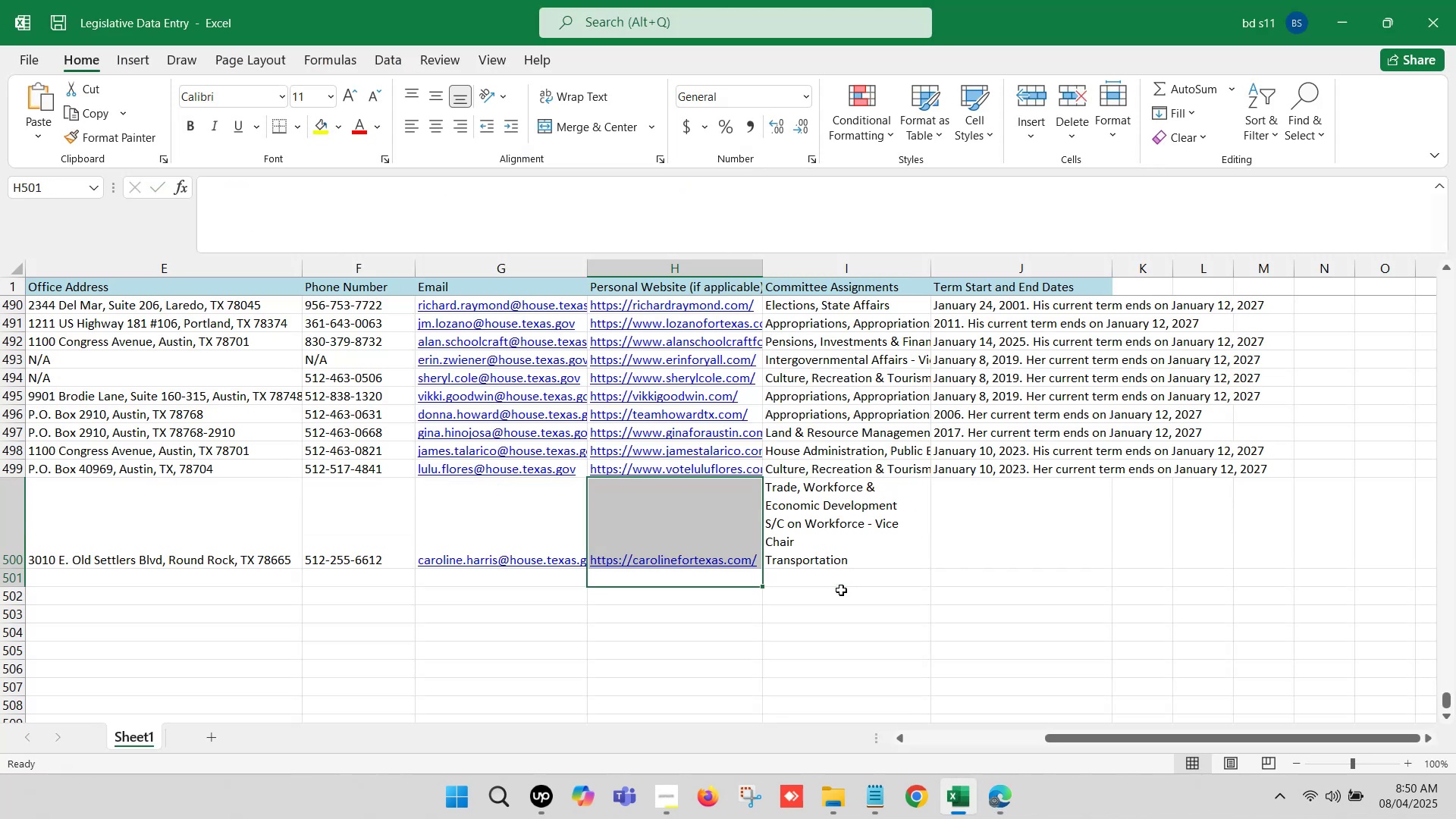 
left_click([852, 650])
 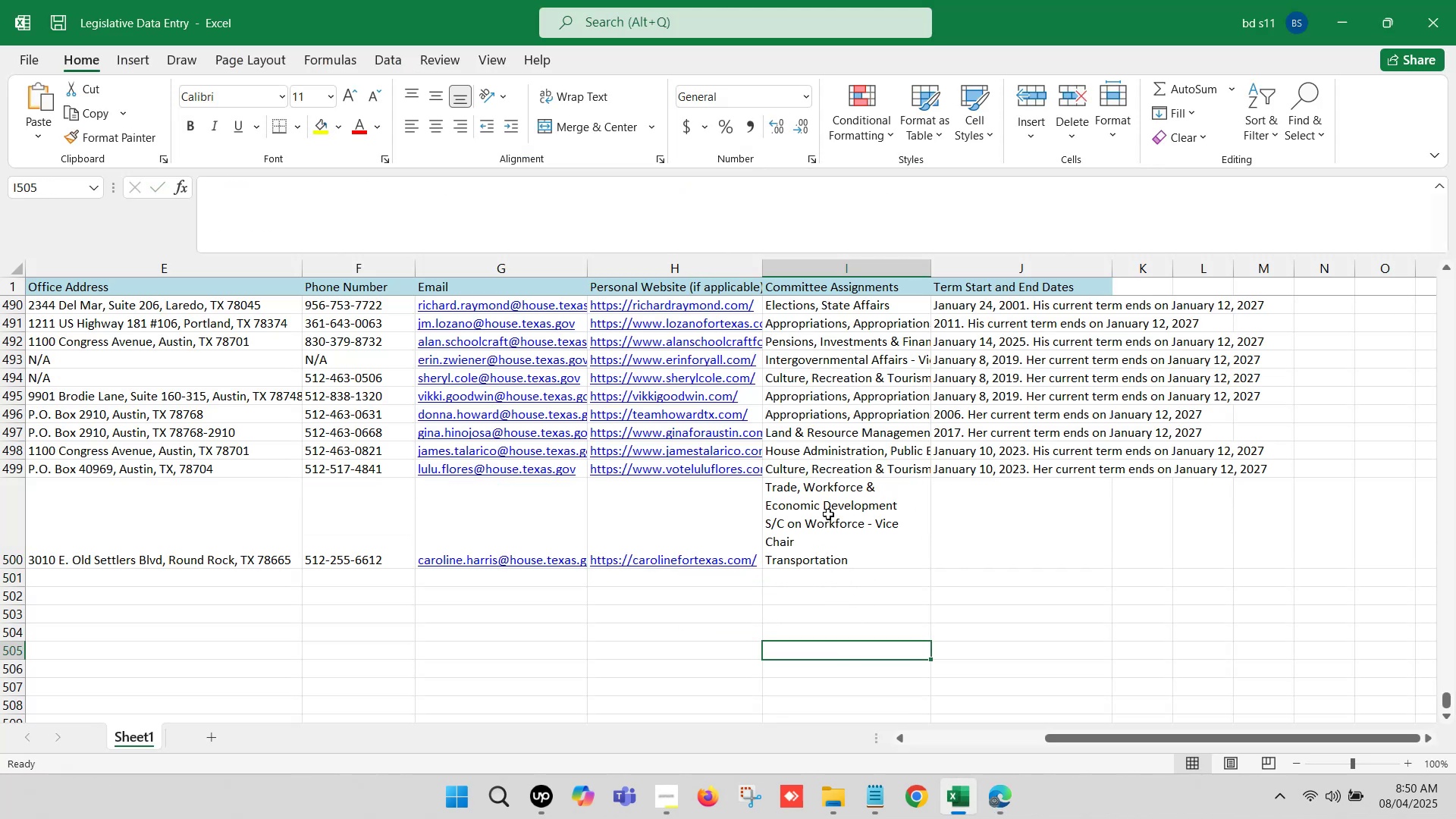 
left_click([828, 514])
 